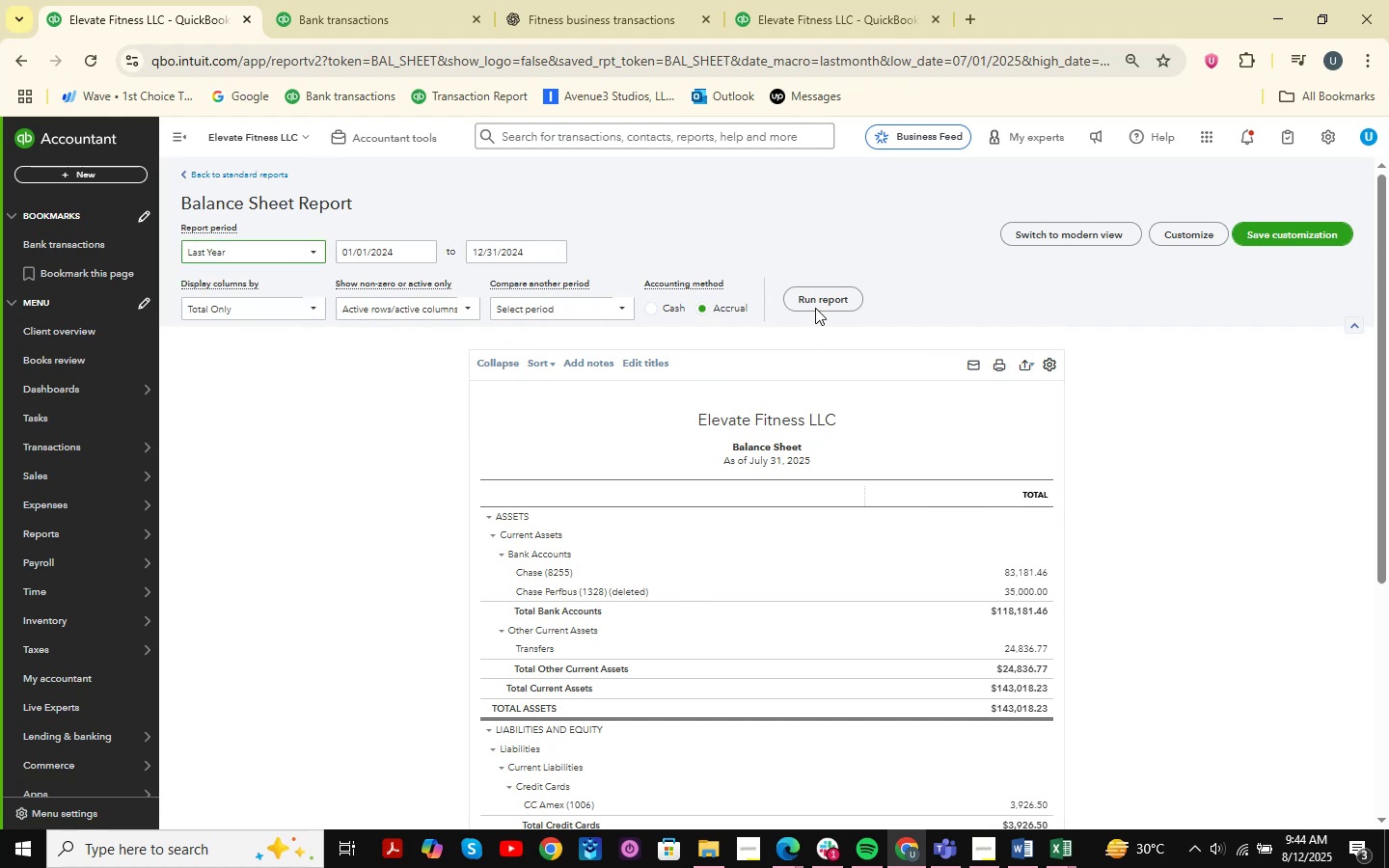 
left_click([819, 296])
 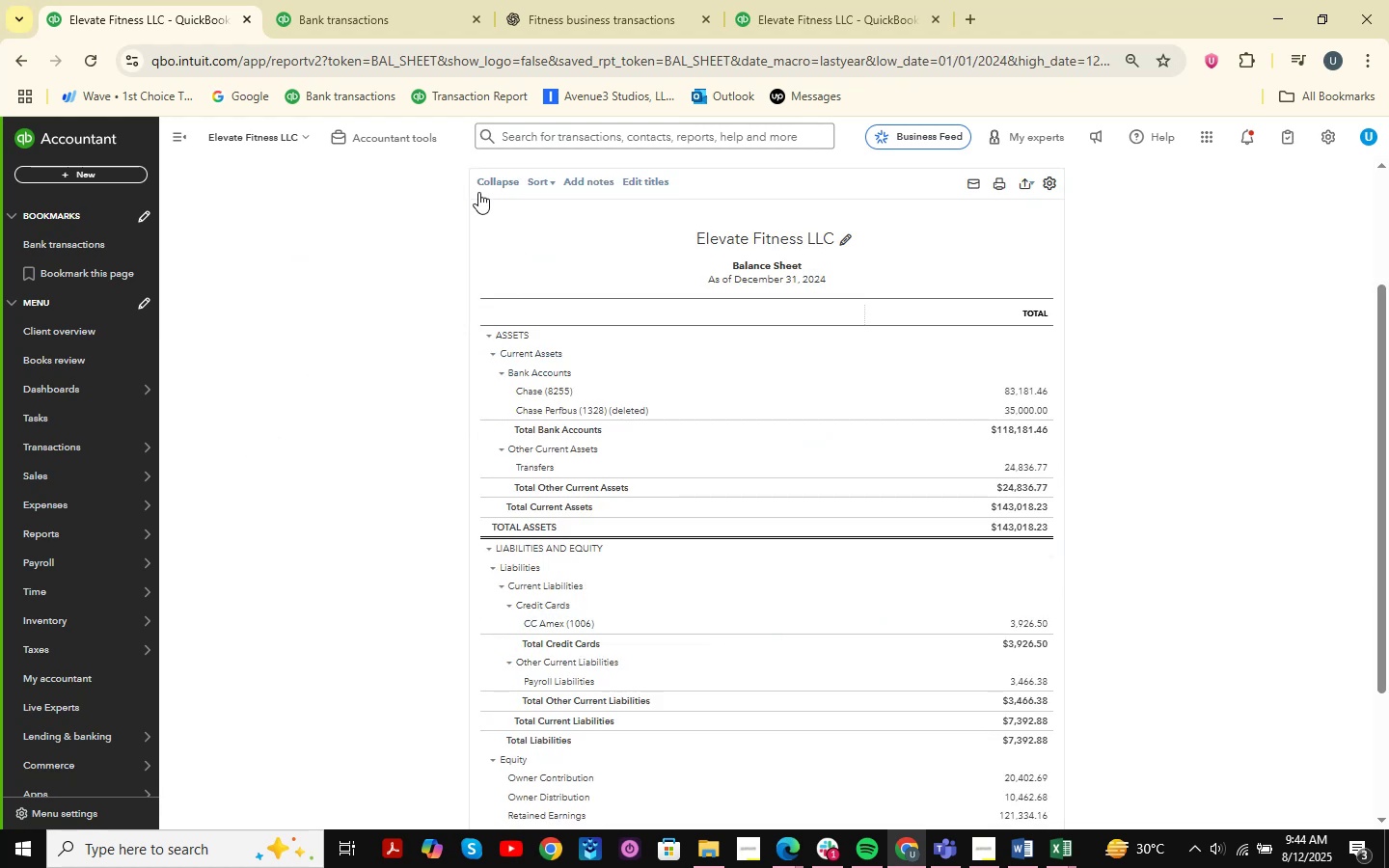 
scroll: coordinate [517, 312], scroll_direction: up, amount: 5.0
 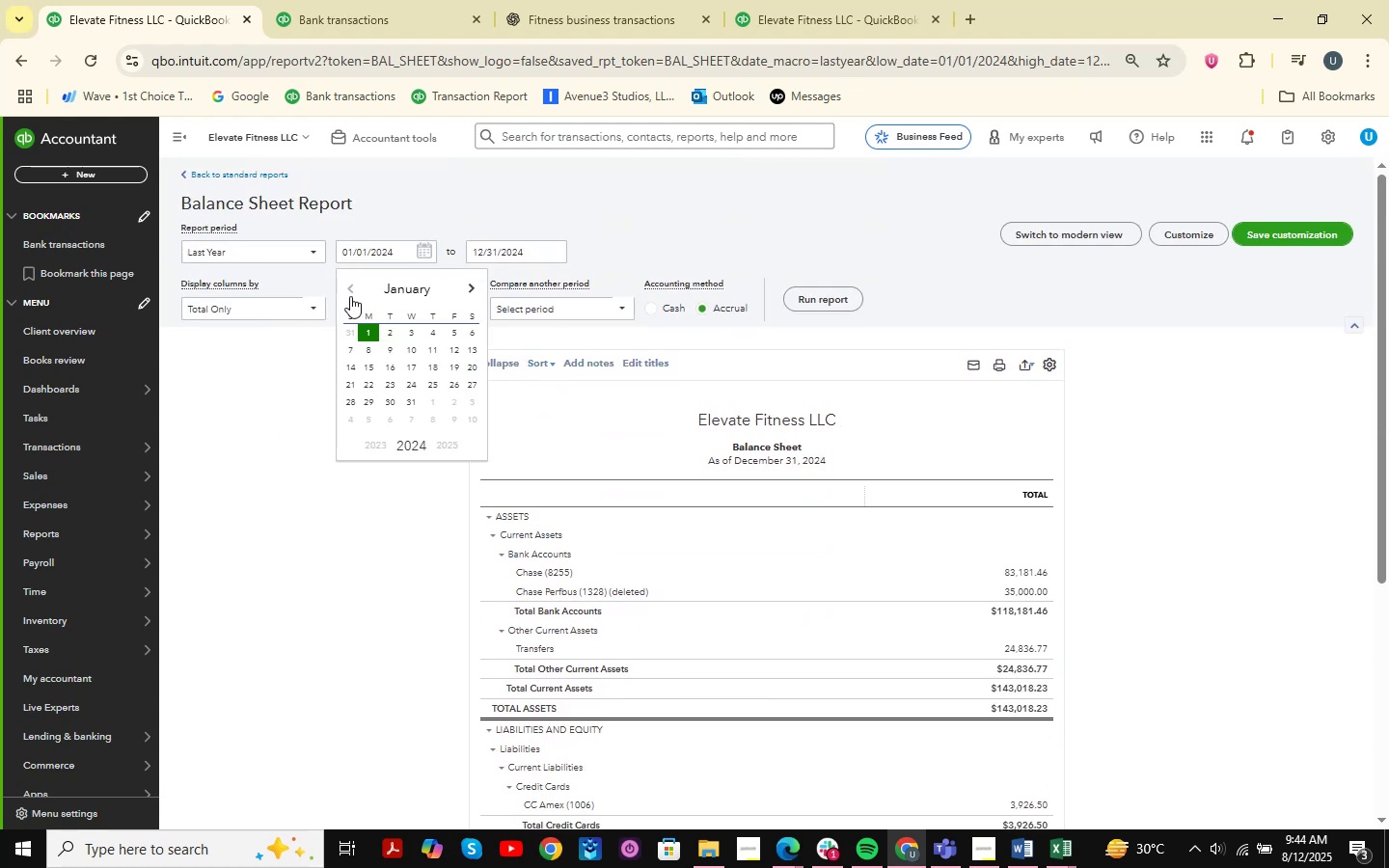 
left_click([376, 448])
 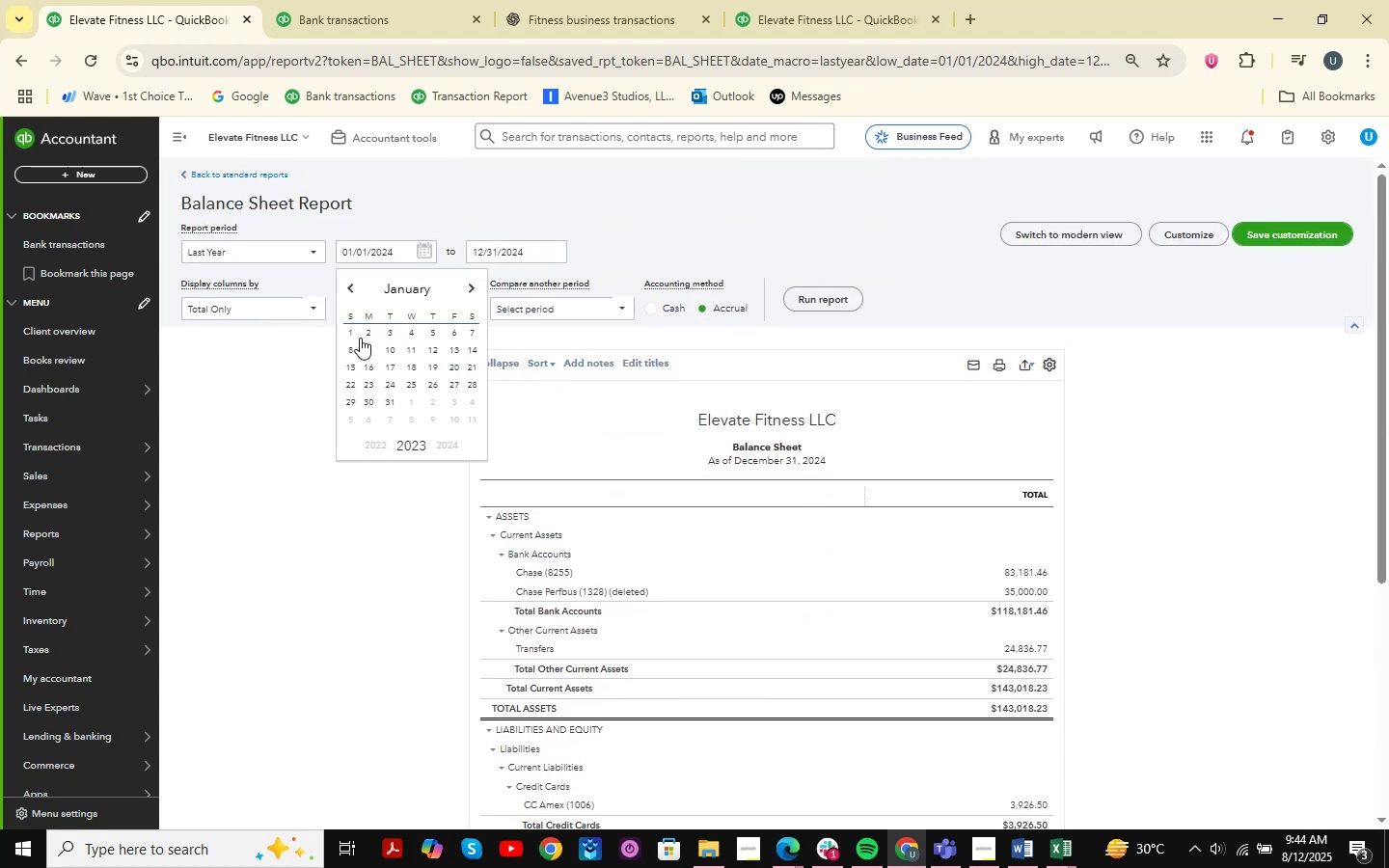 
left_click([347, 332])
 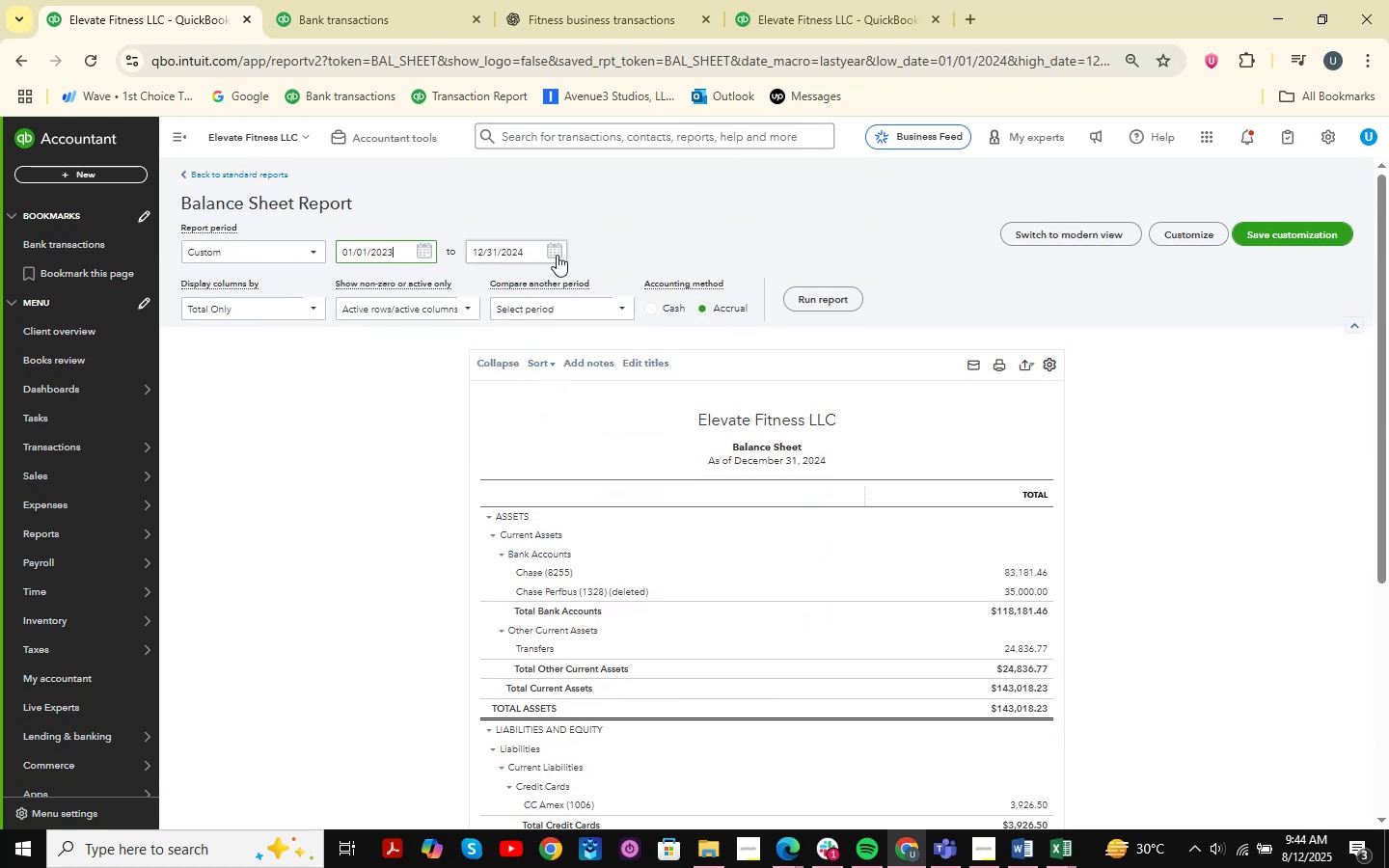 
left_click([558, 248])
 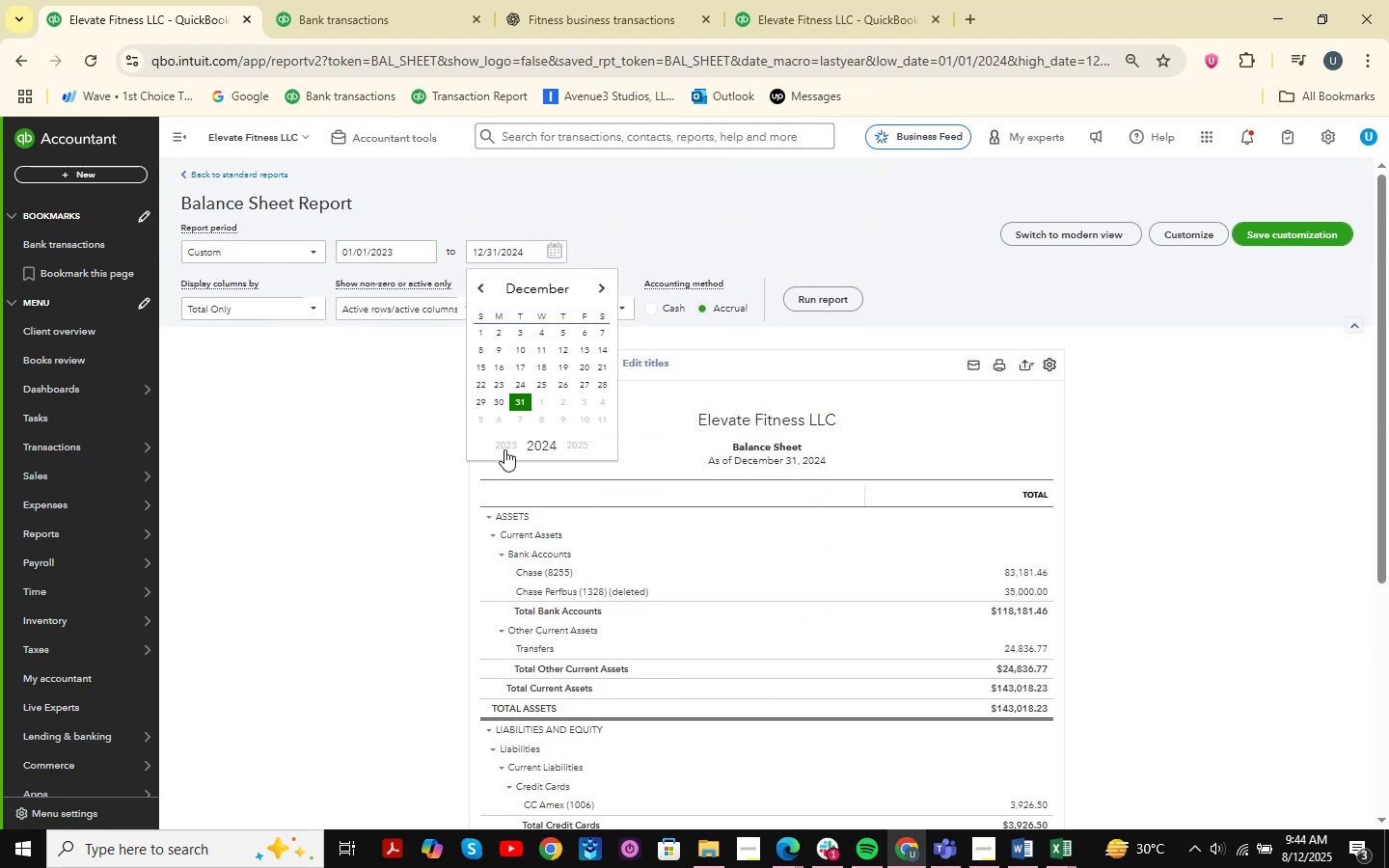 
left_click([504, 441])
 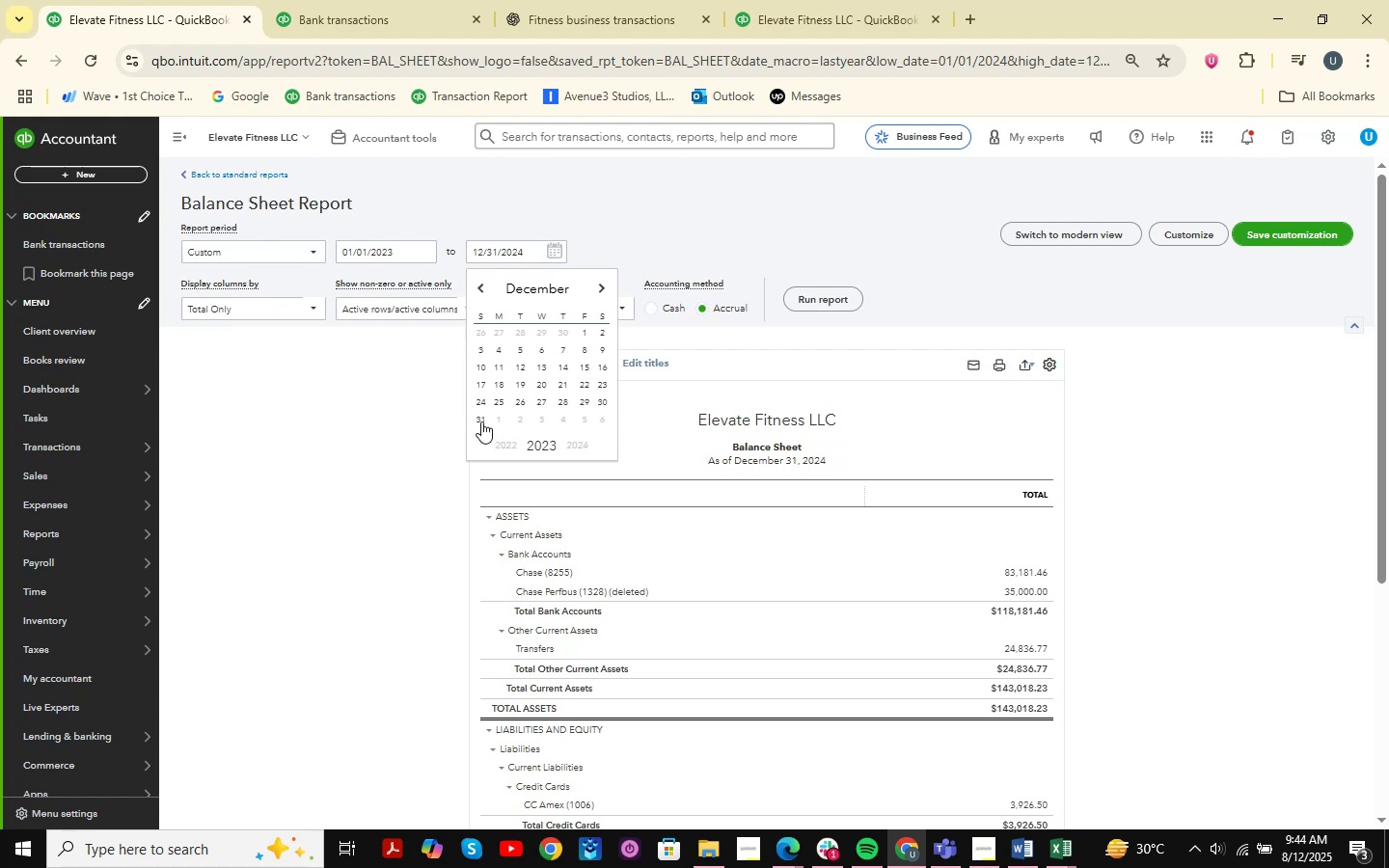 
left_click([477, 420])
 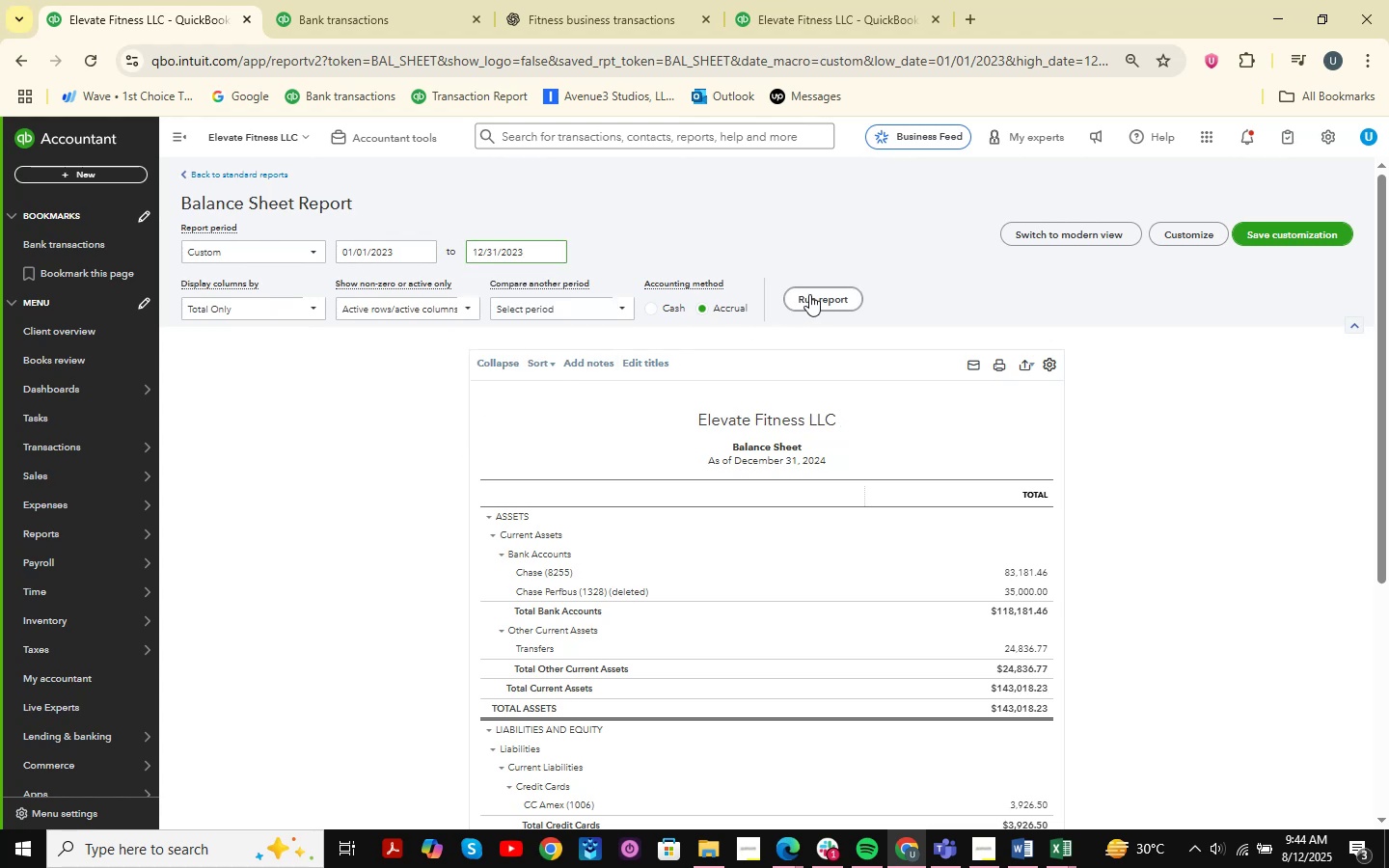 
mouse_move([508, 300])
 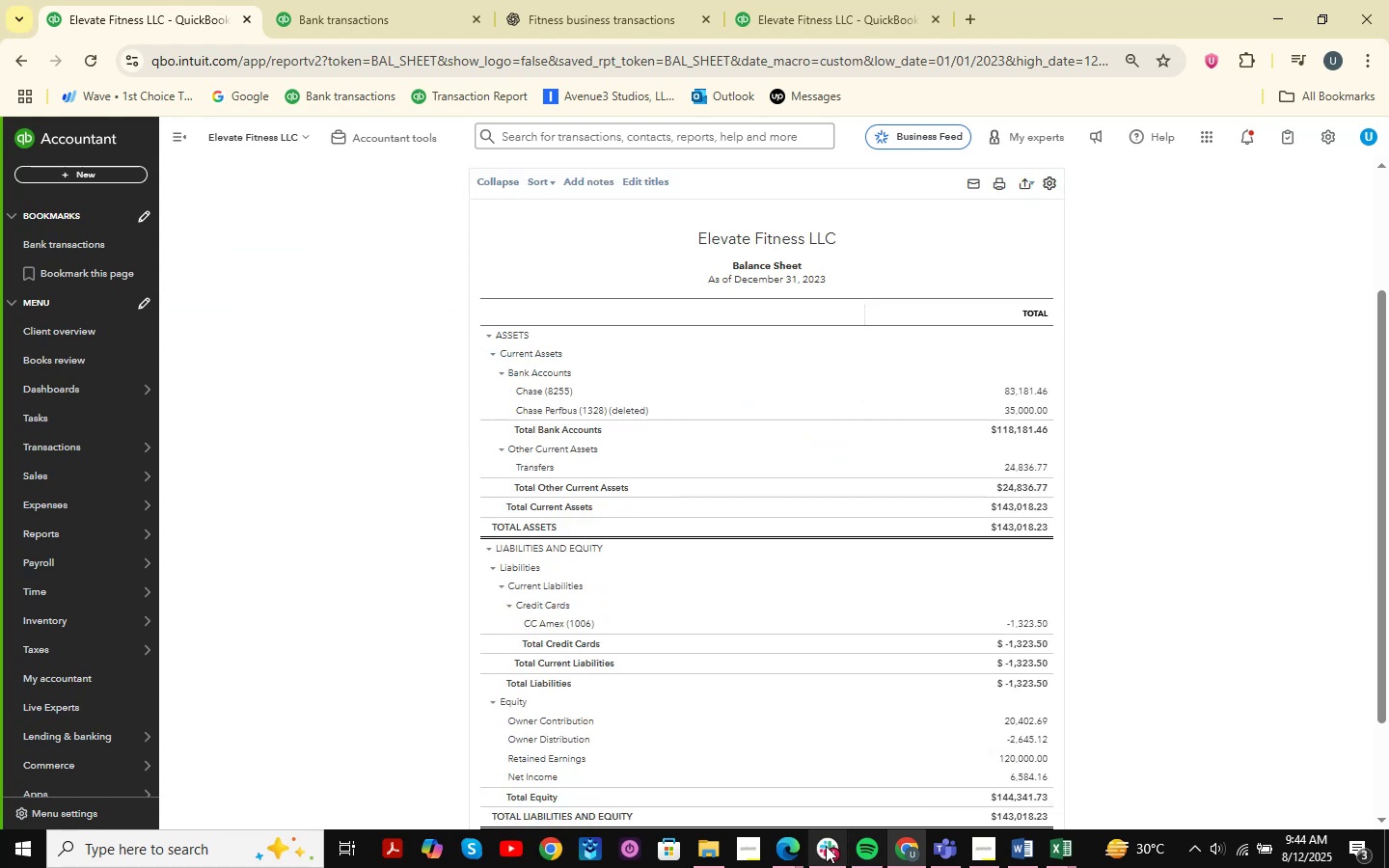 
left_click([826, 846])
 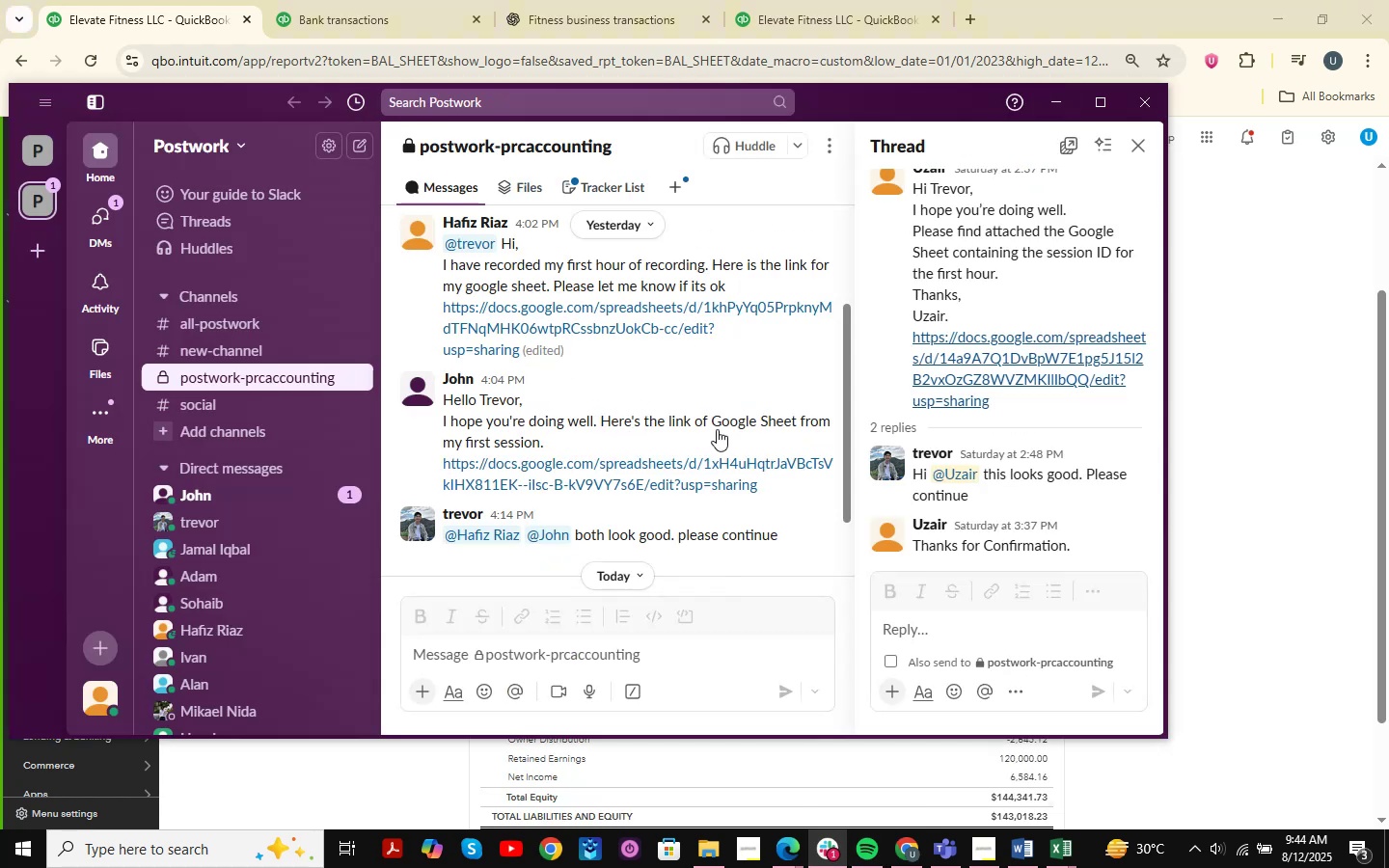 
scroll: coordinate [675, 463], scroll_direction: down, amount: 8.0
 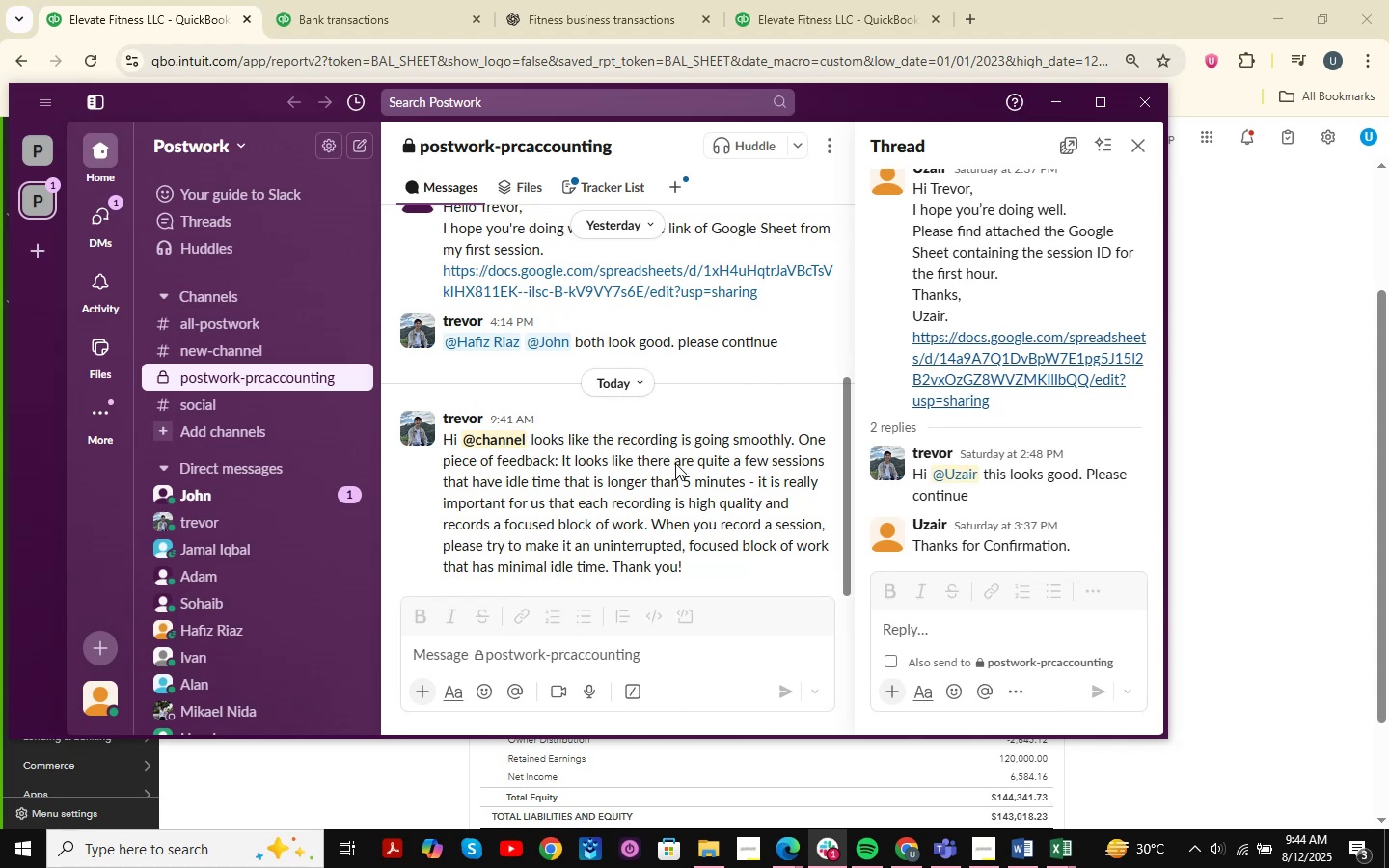 
wait(6.53)
 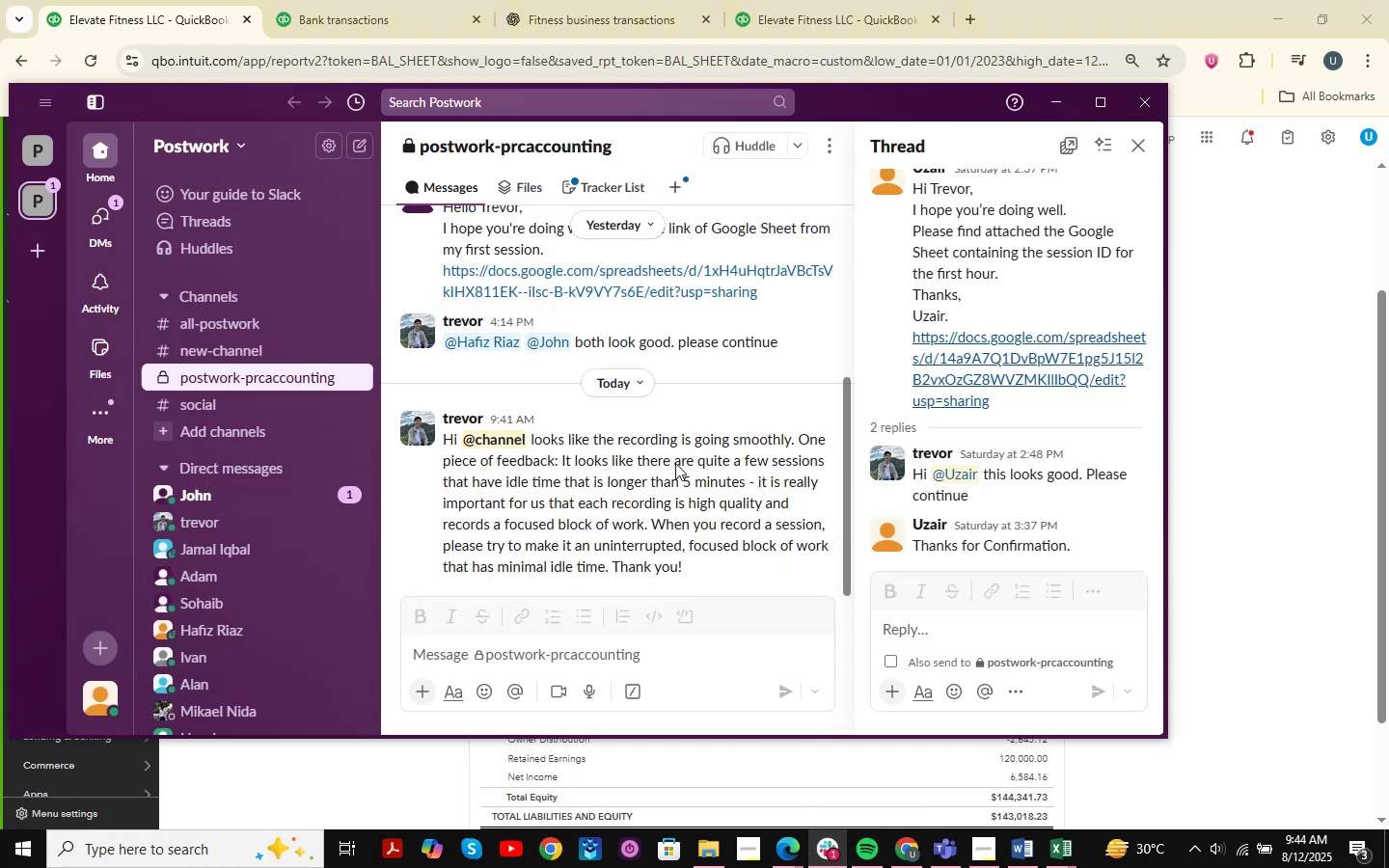 
left_click([1062, 107])
 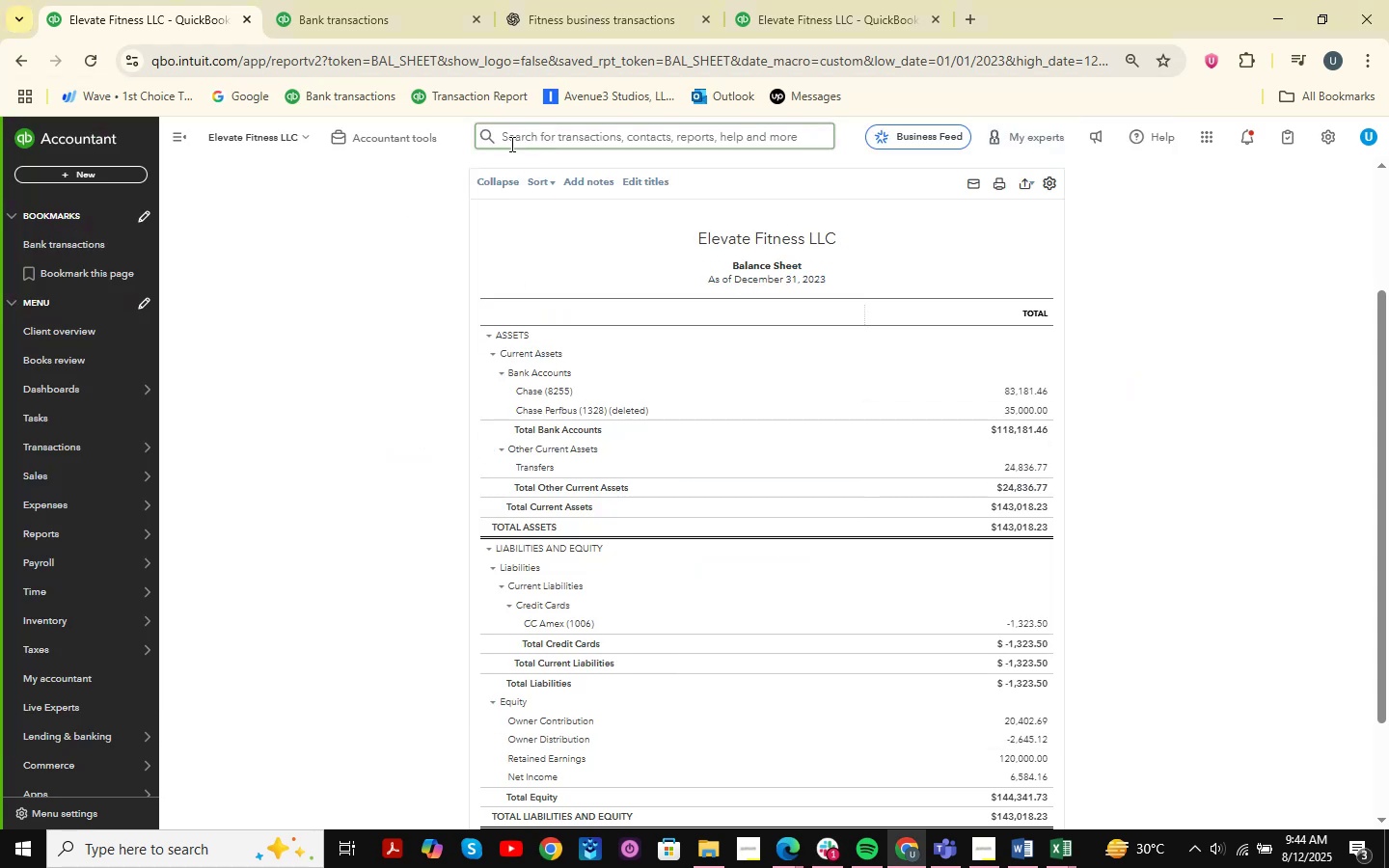 
left_click([377, 0])
 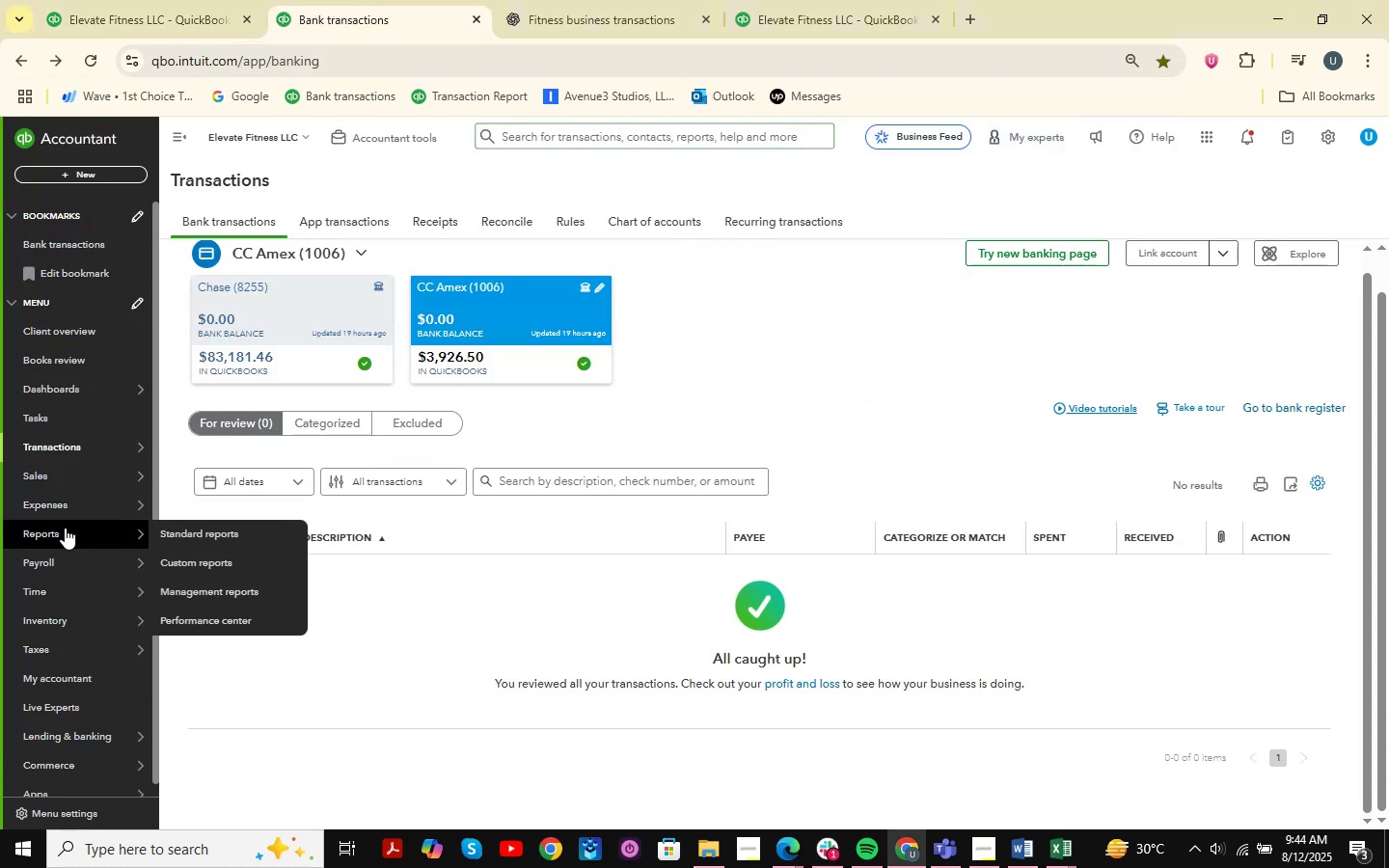 
left_click([190, 529])
 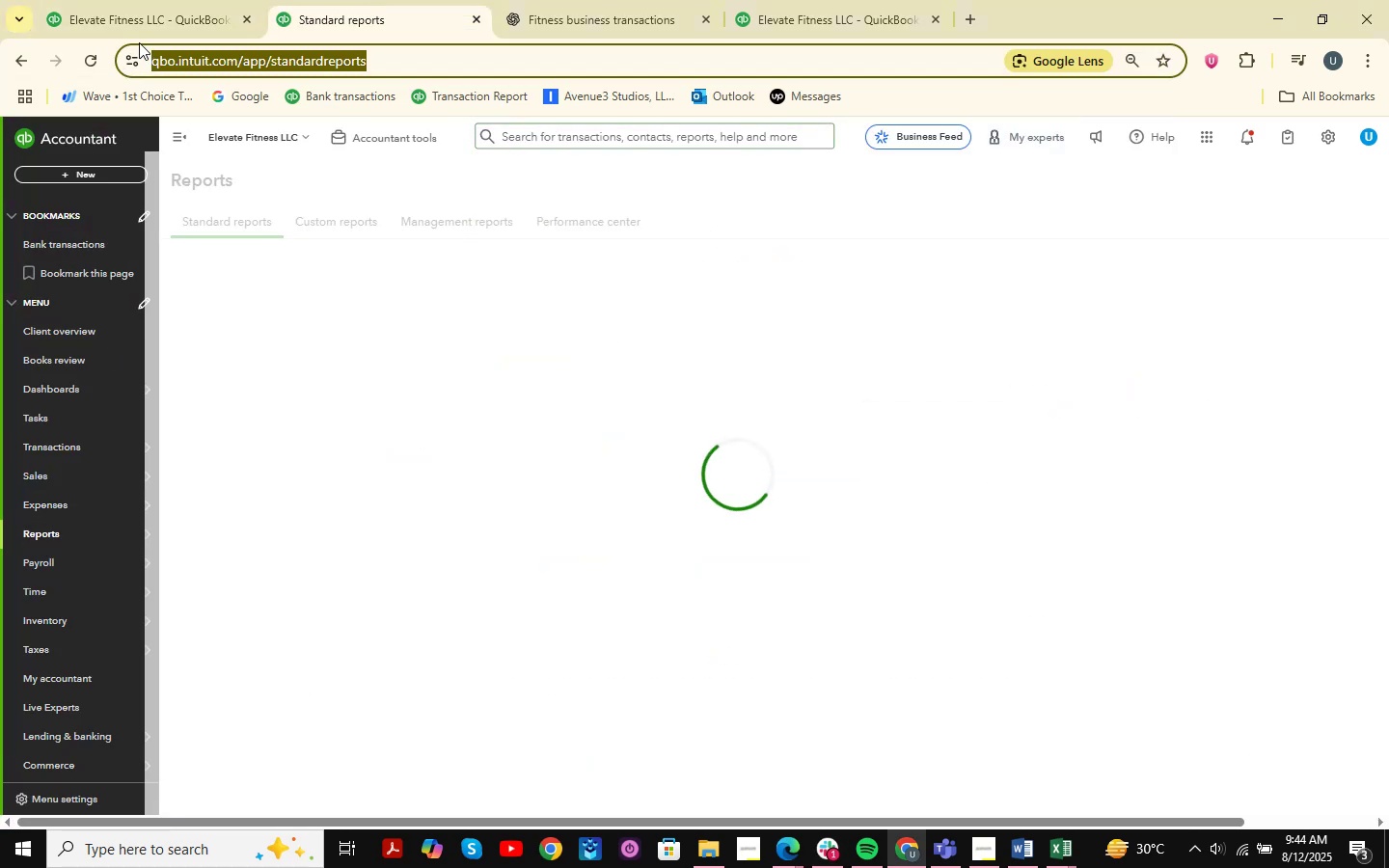 
double_click([162, 12])
 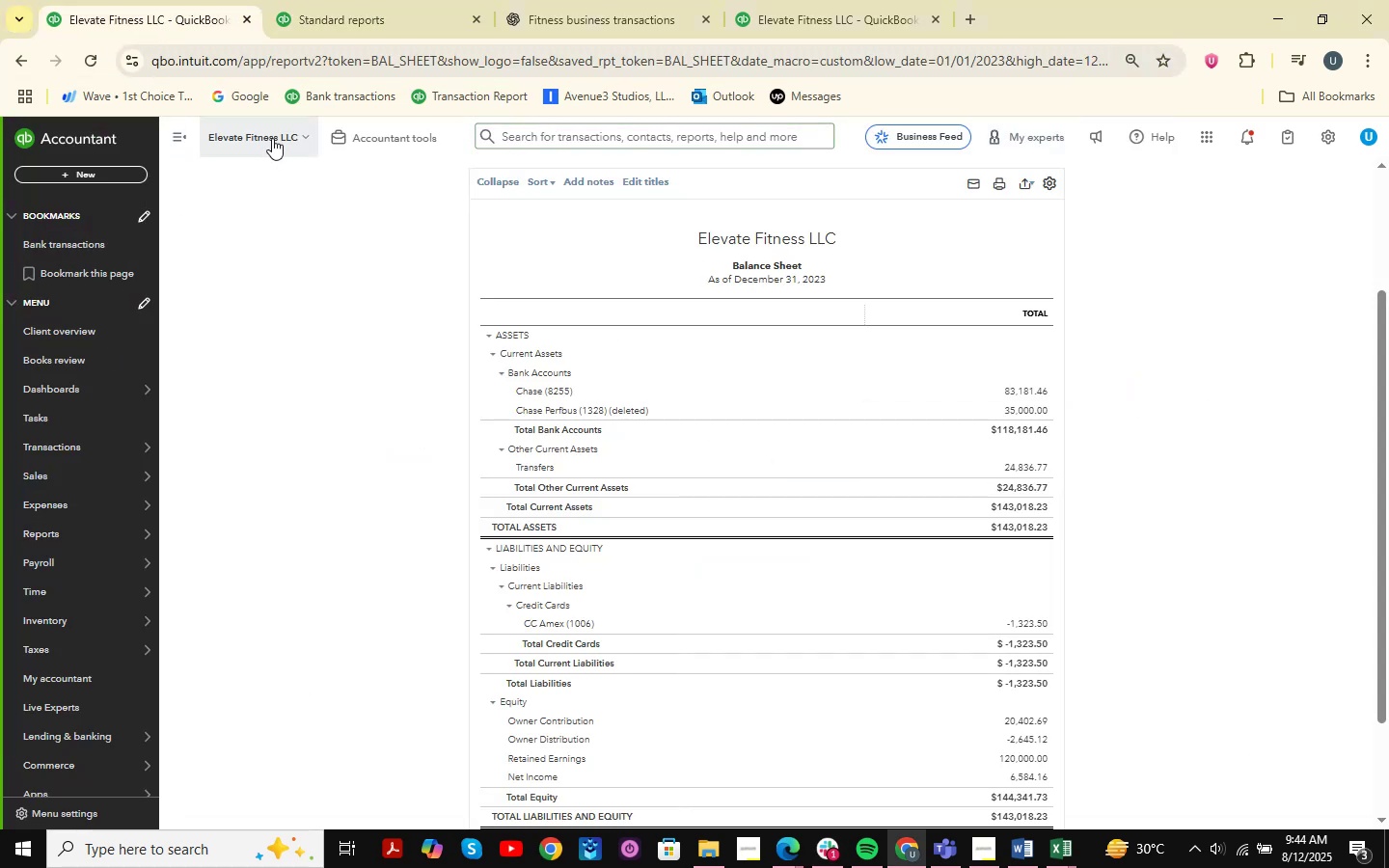 
scroll: coordinate [332, 232], scroll_direction: none, amount: 0.0
 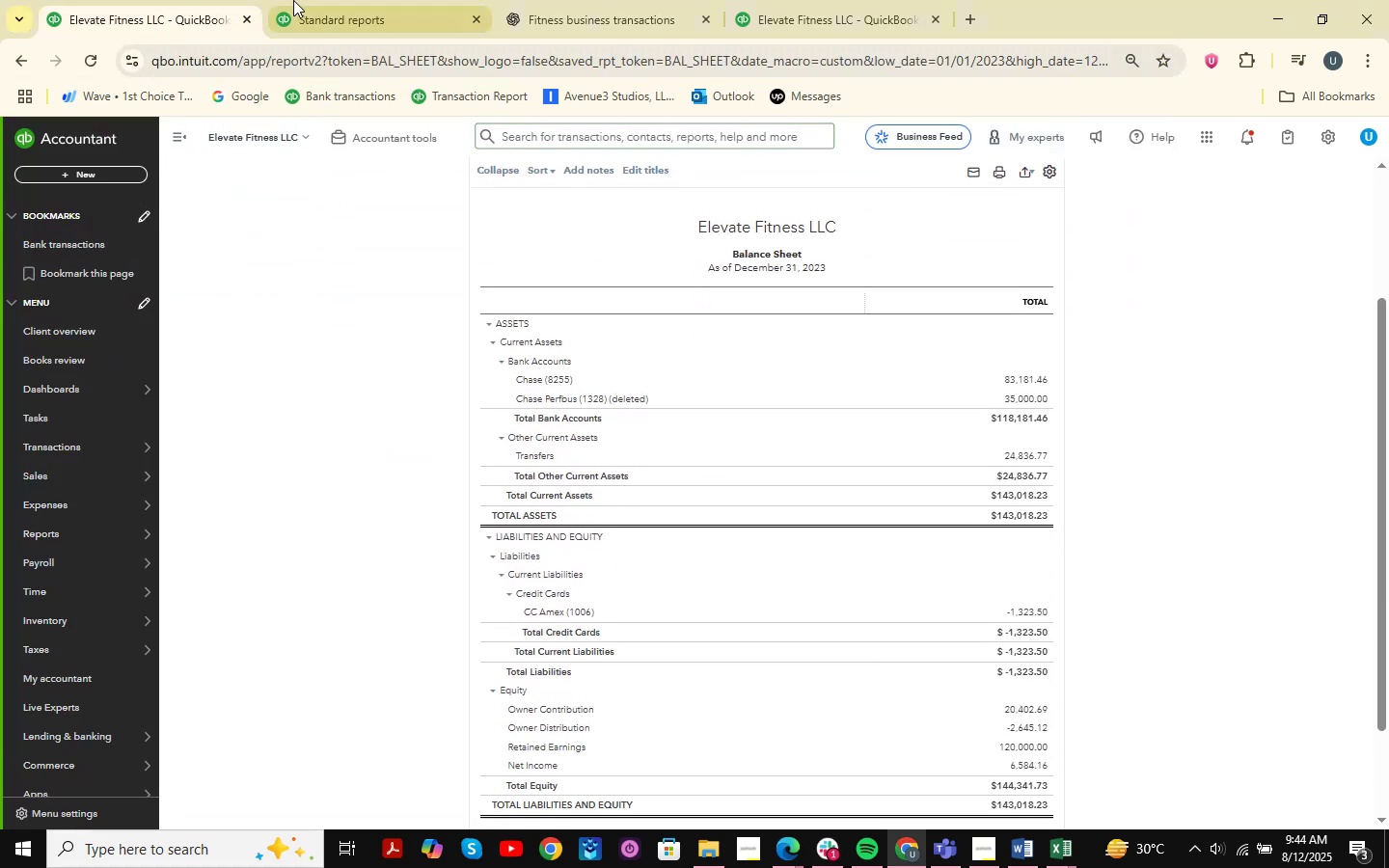 
left_click([293, 0])
 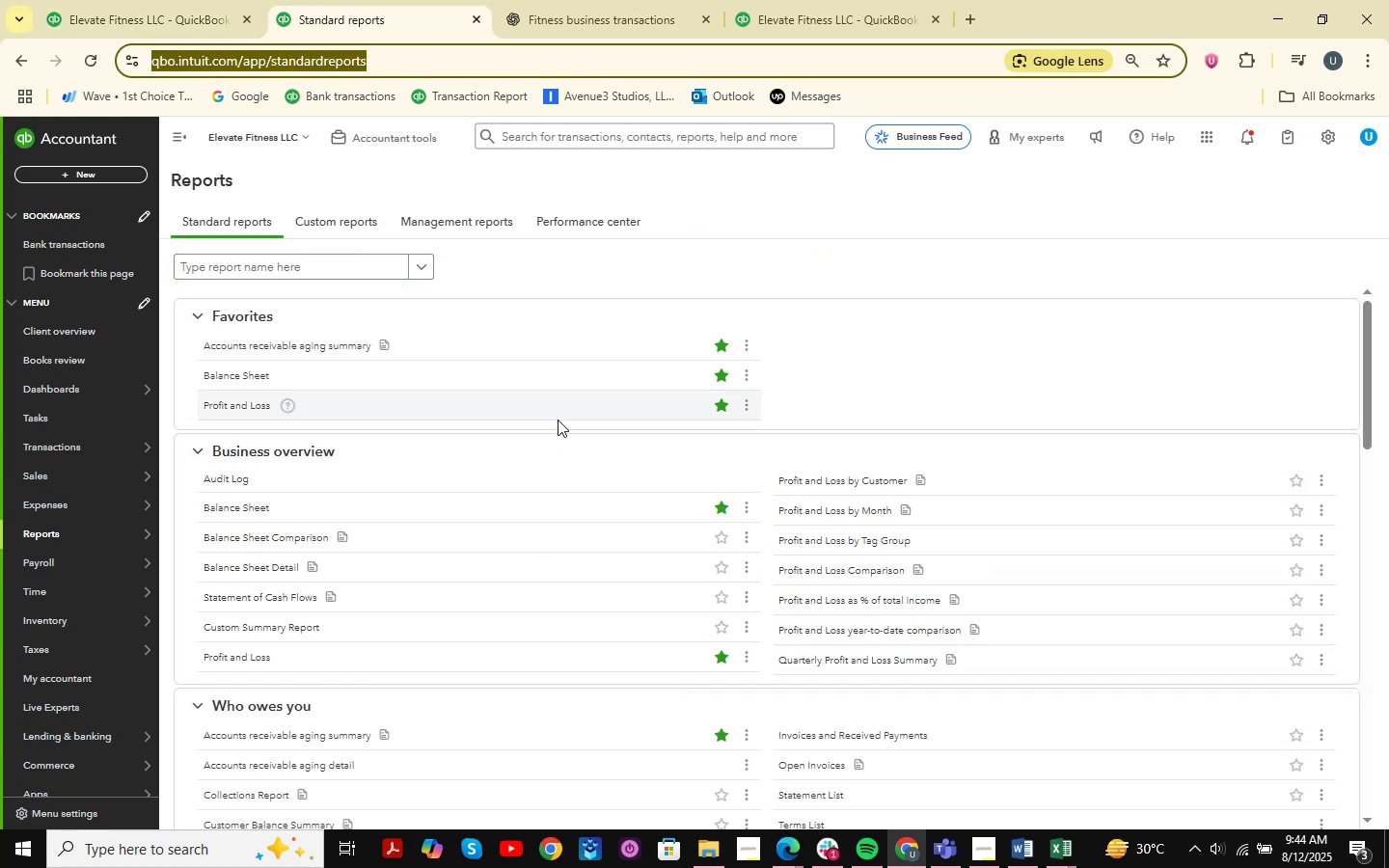 
left_click([230, 406])
 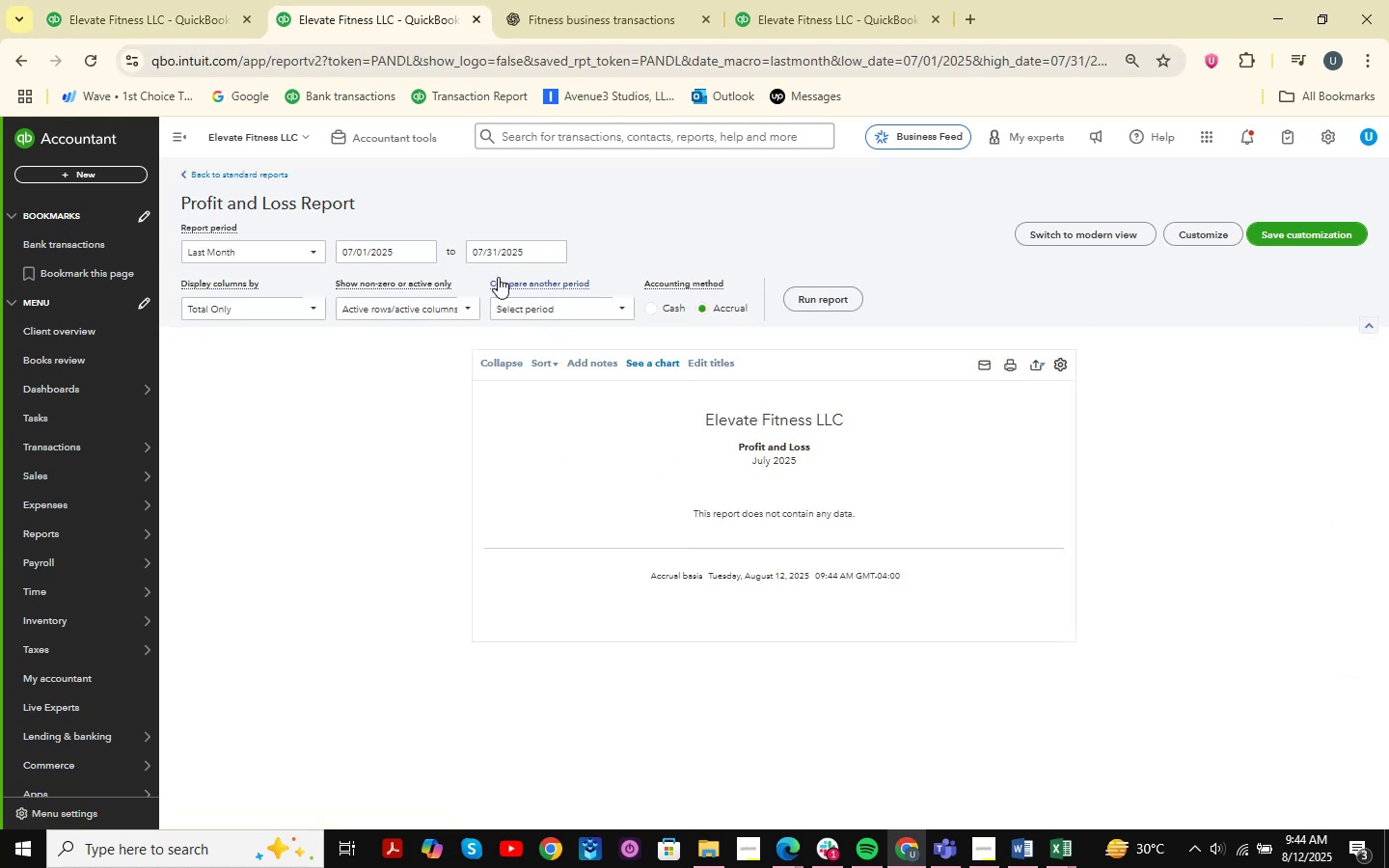 
left_click([301, 262])
 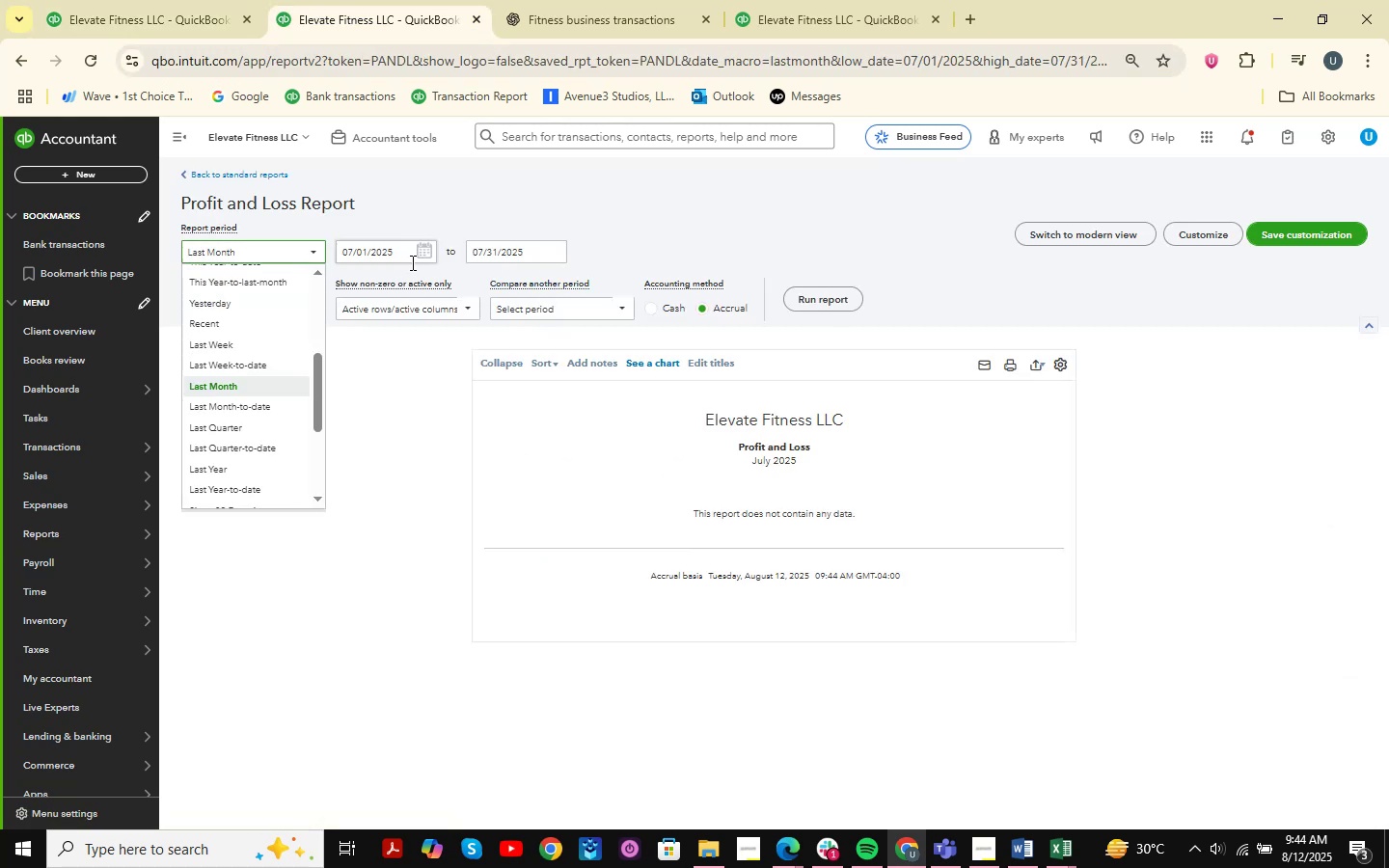 
left_click([418, 259])
 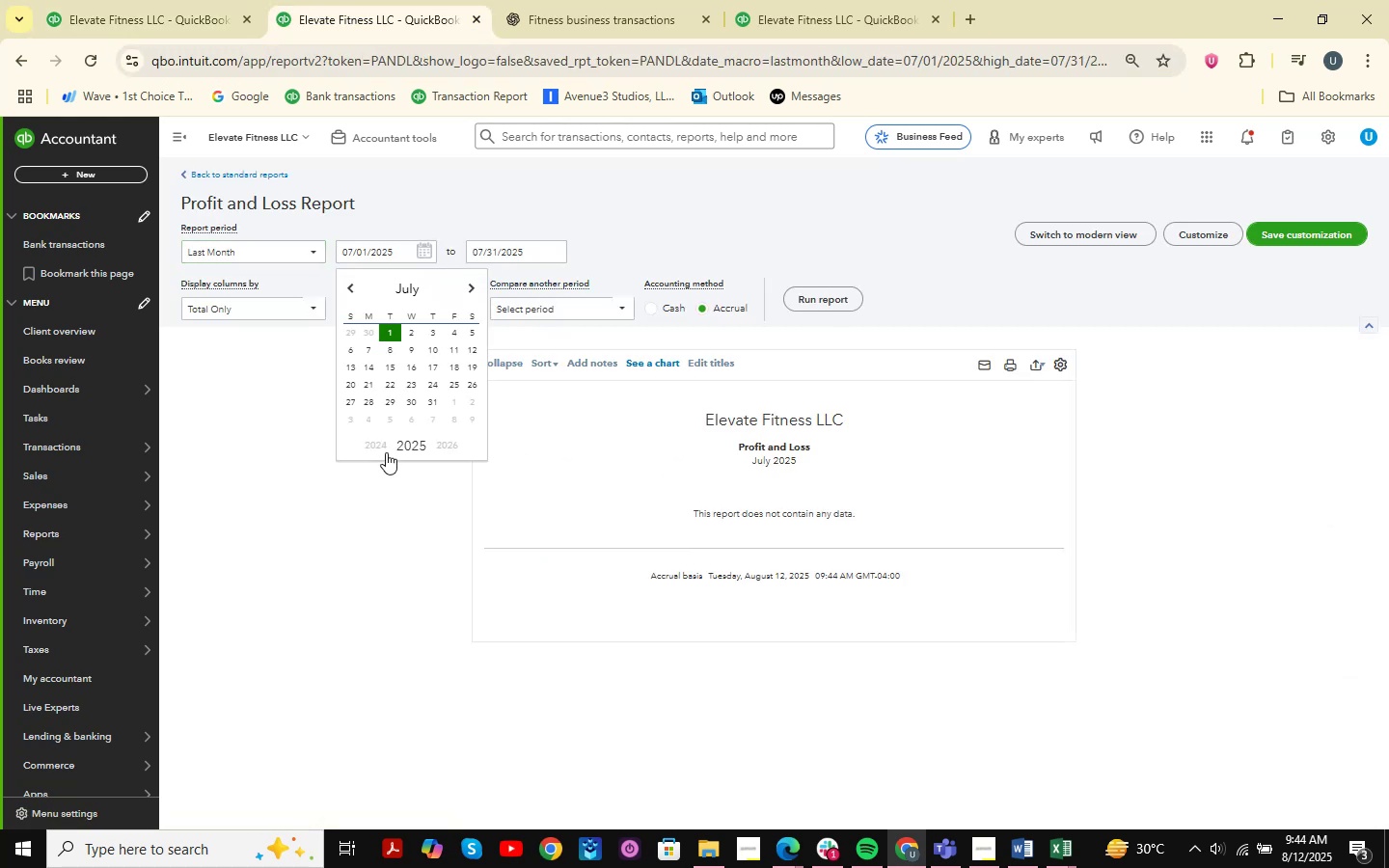 
left_click([376, 447])
 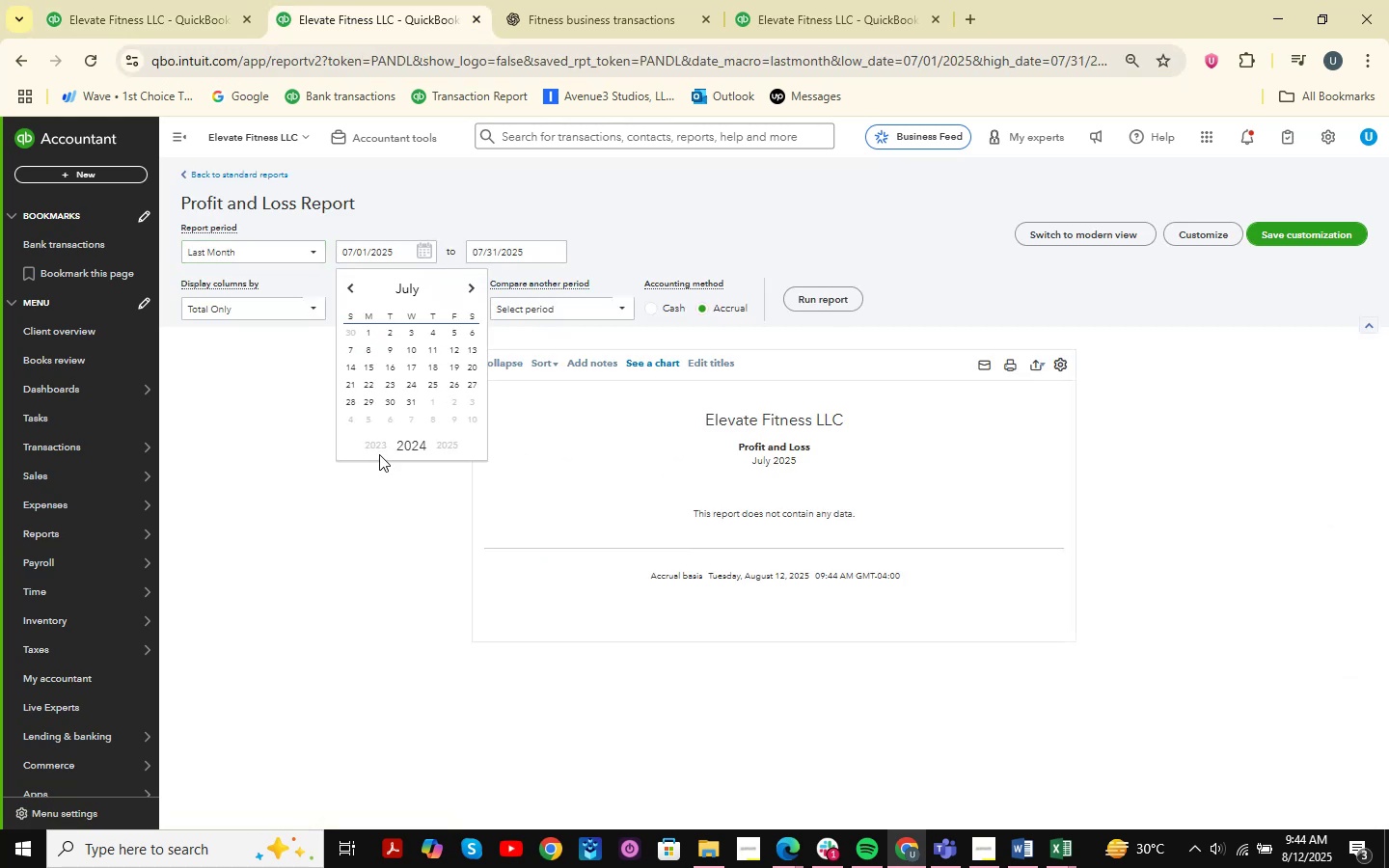 
left_click([379, 452])
 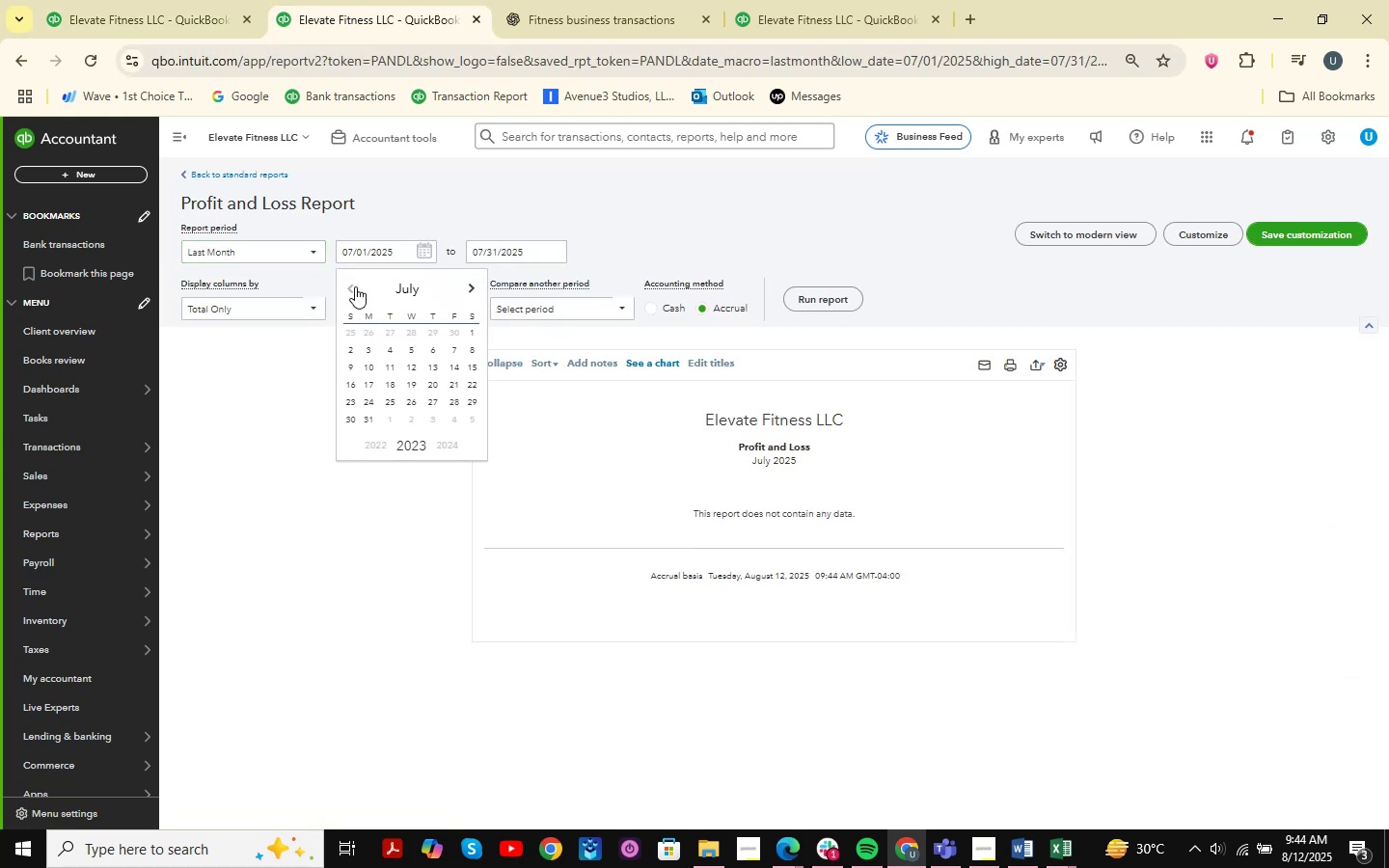 
double_click([355, 286])
 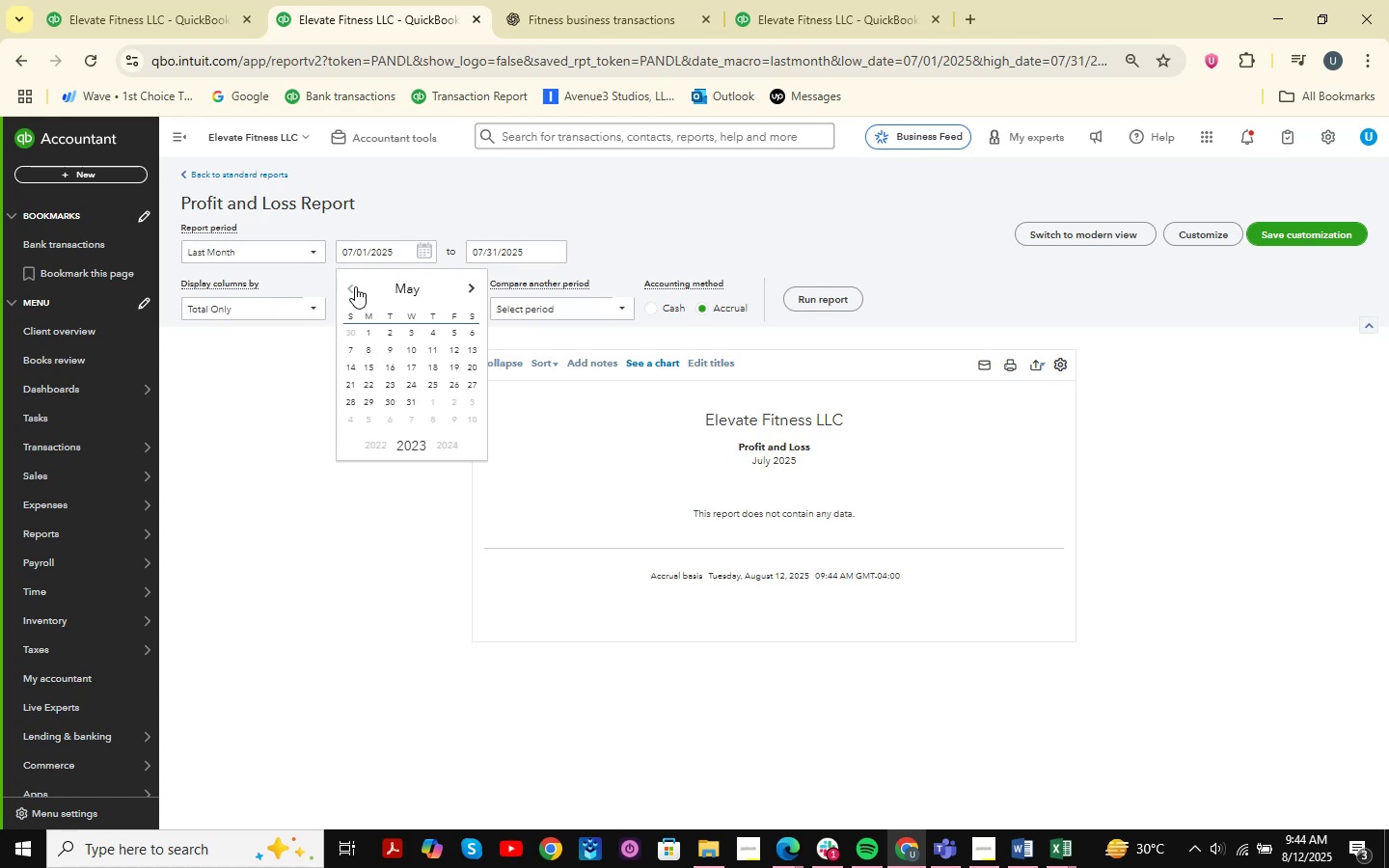 
triple_click([355, 286])
 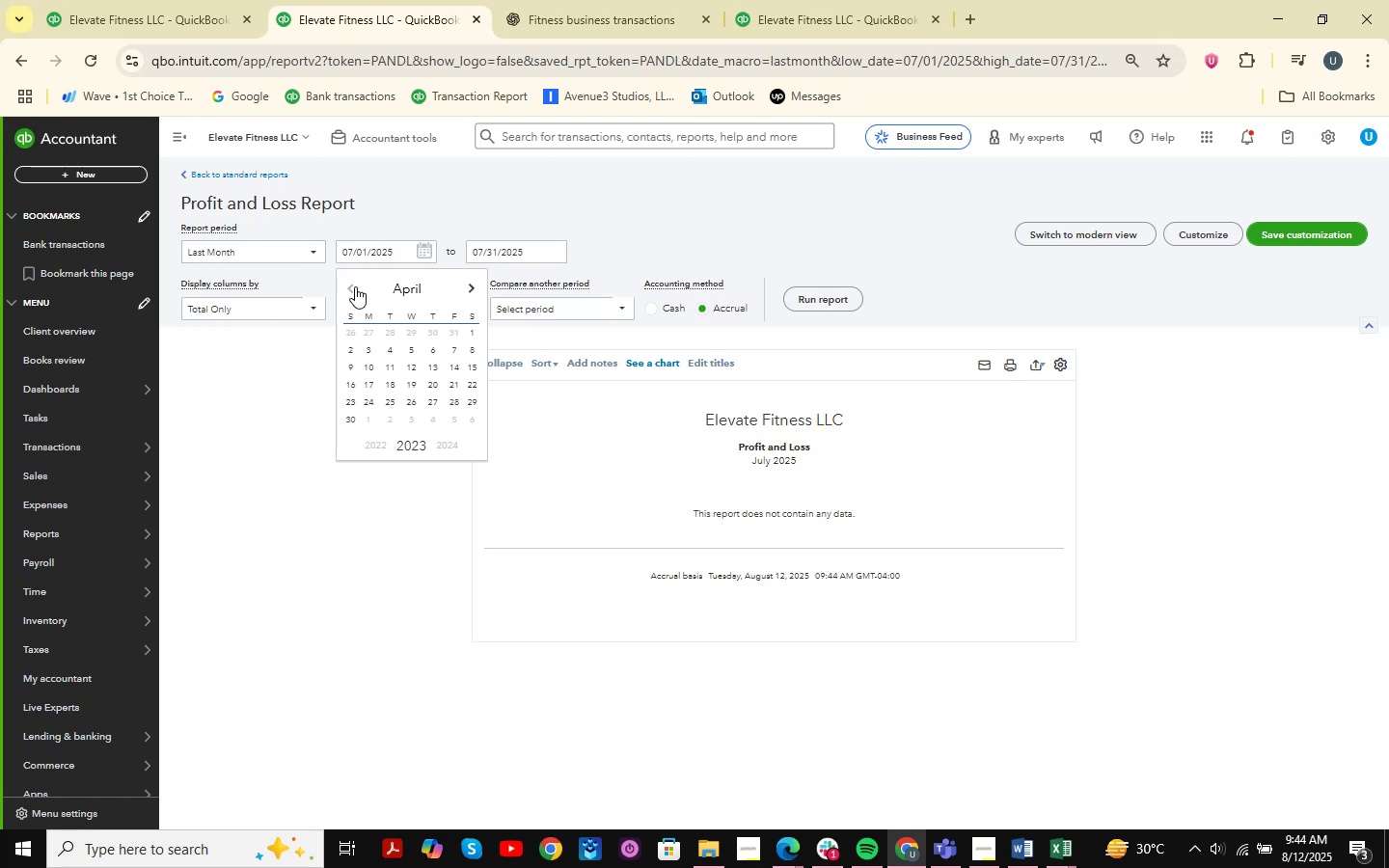 
triple_click([355, 286])
 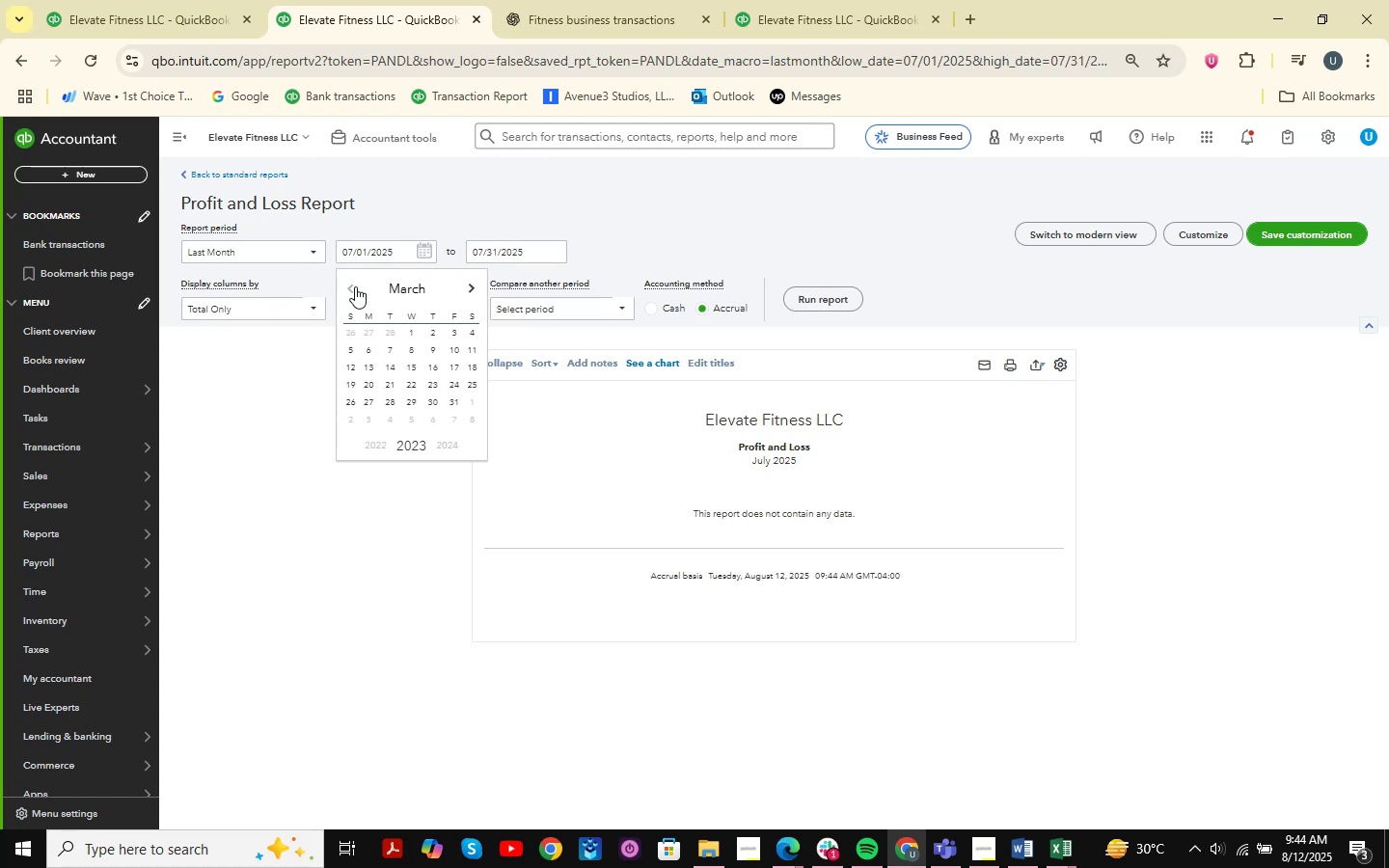 
triple_click([355, 286])
 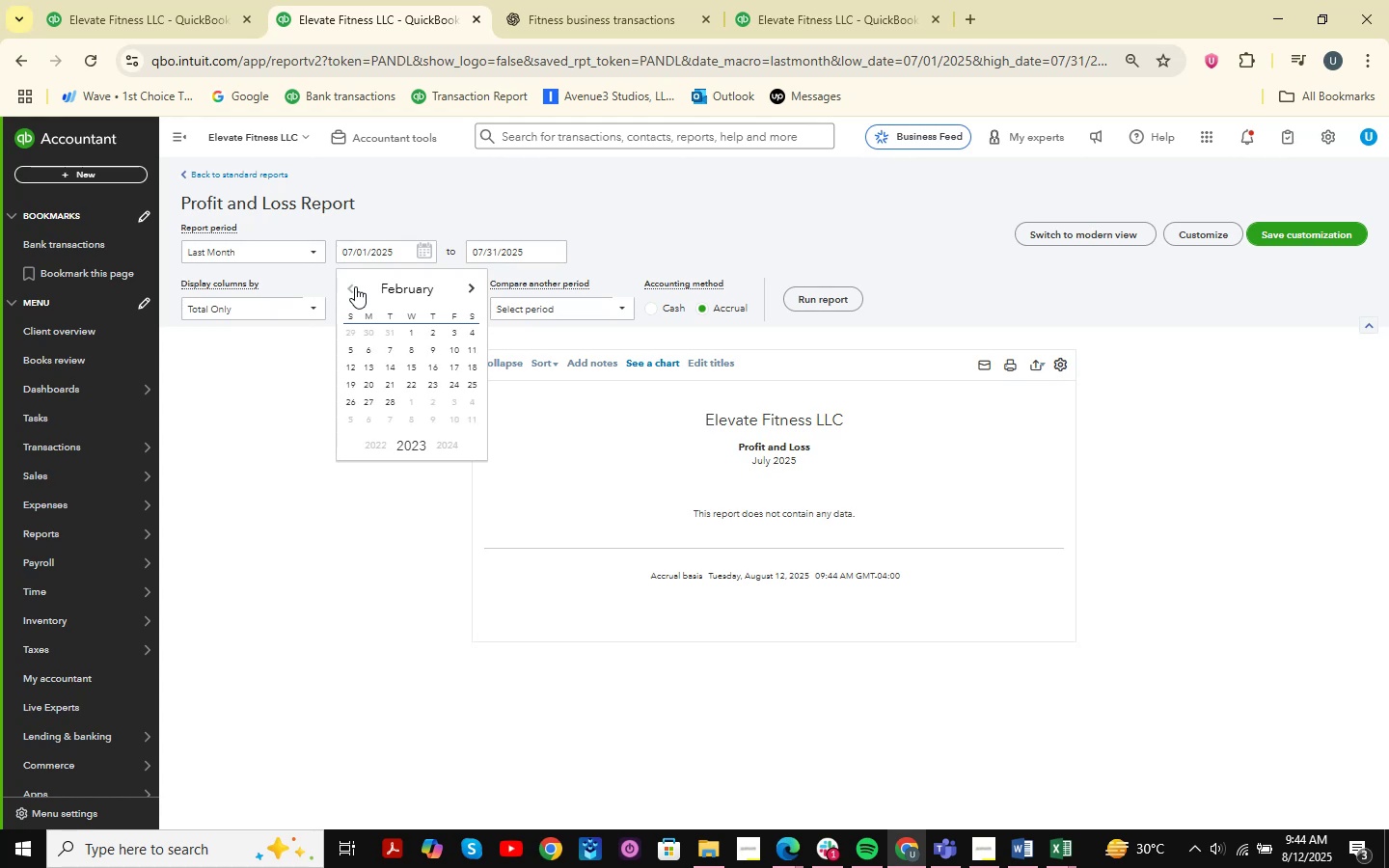 
triple_click([355, 286])
 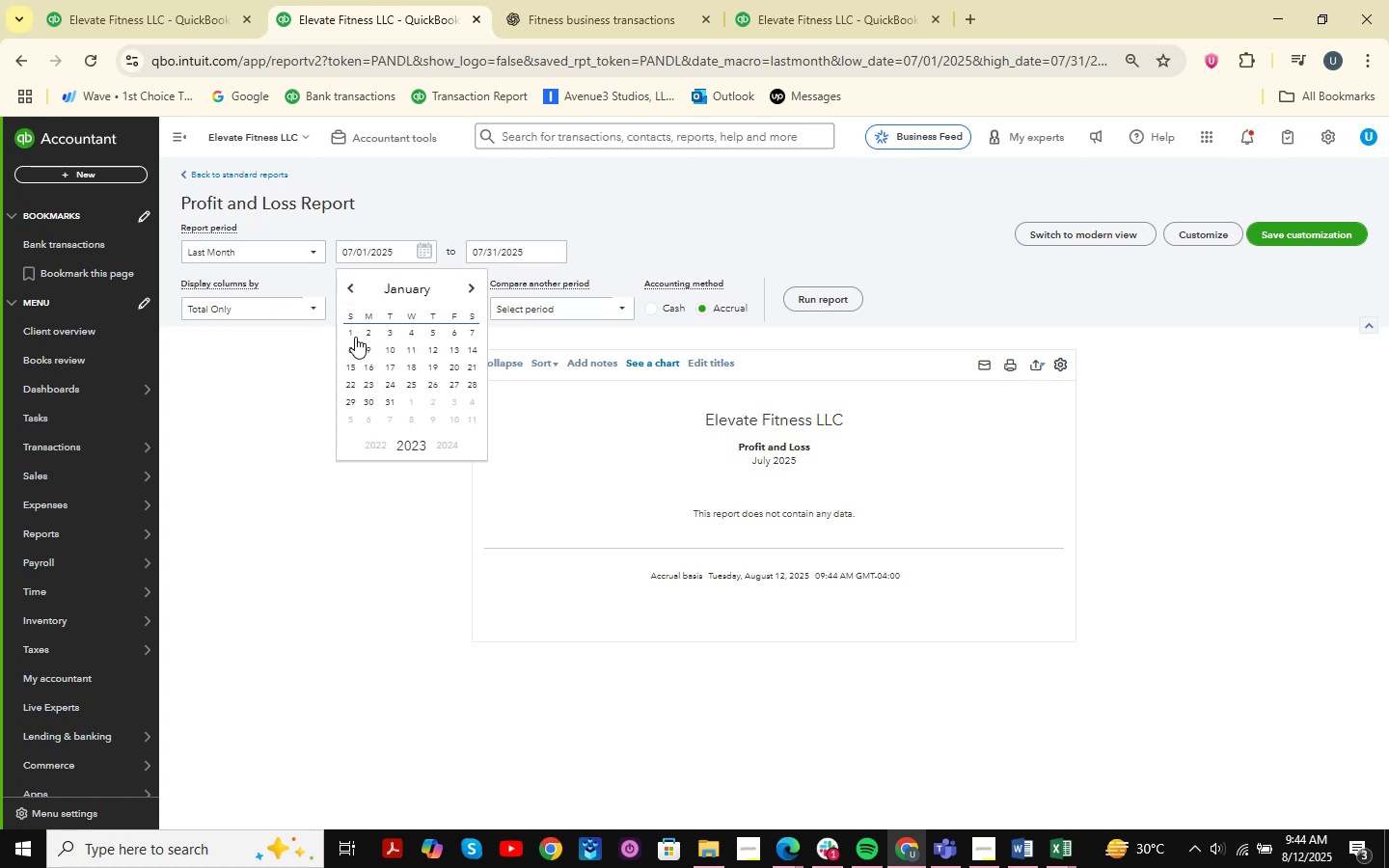 
left_click([348, 335])
 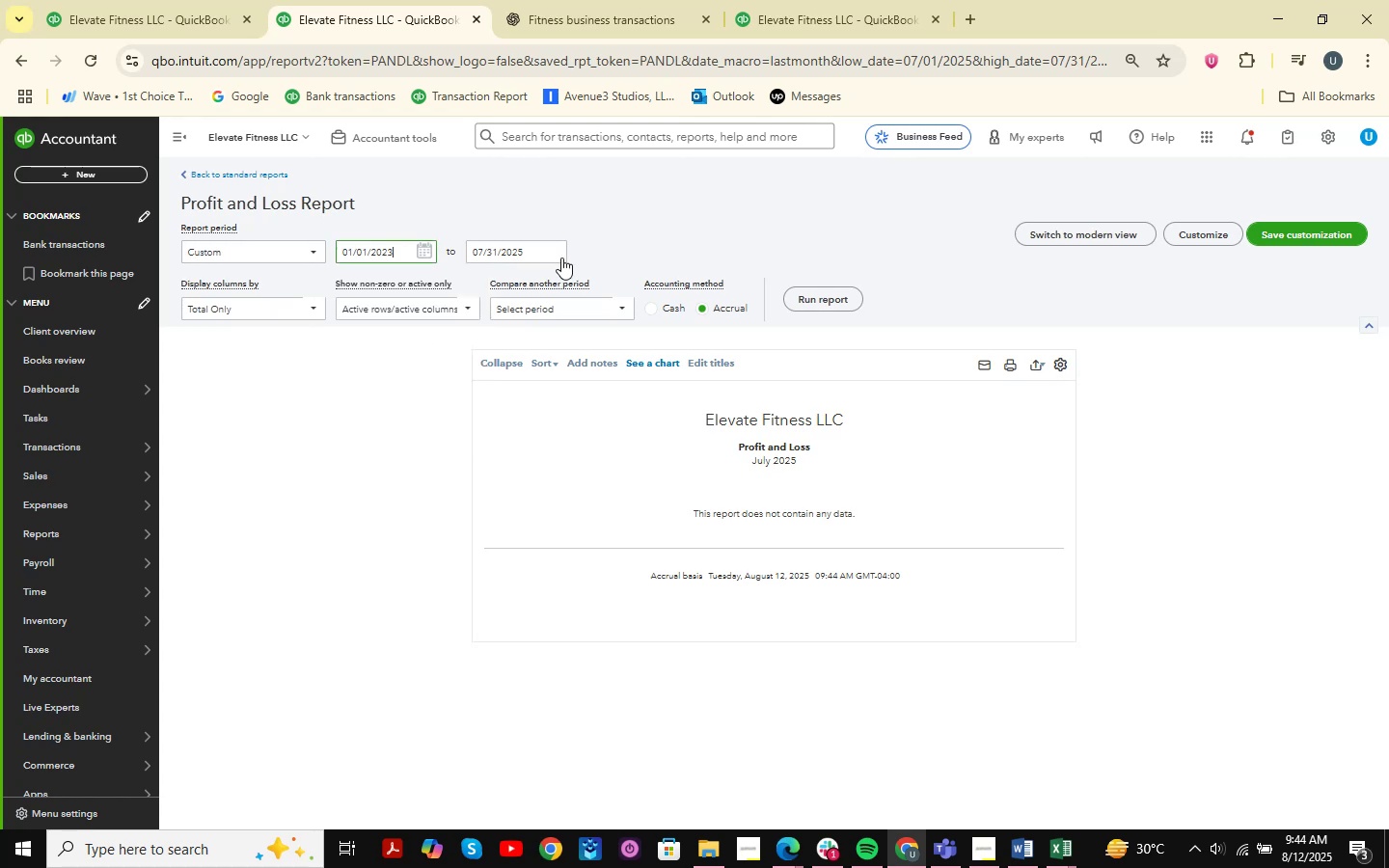 
left_click([561, 253])
 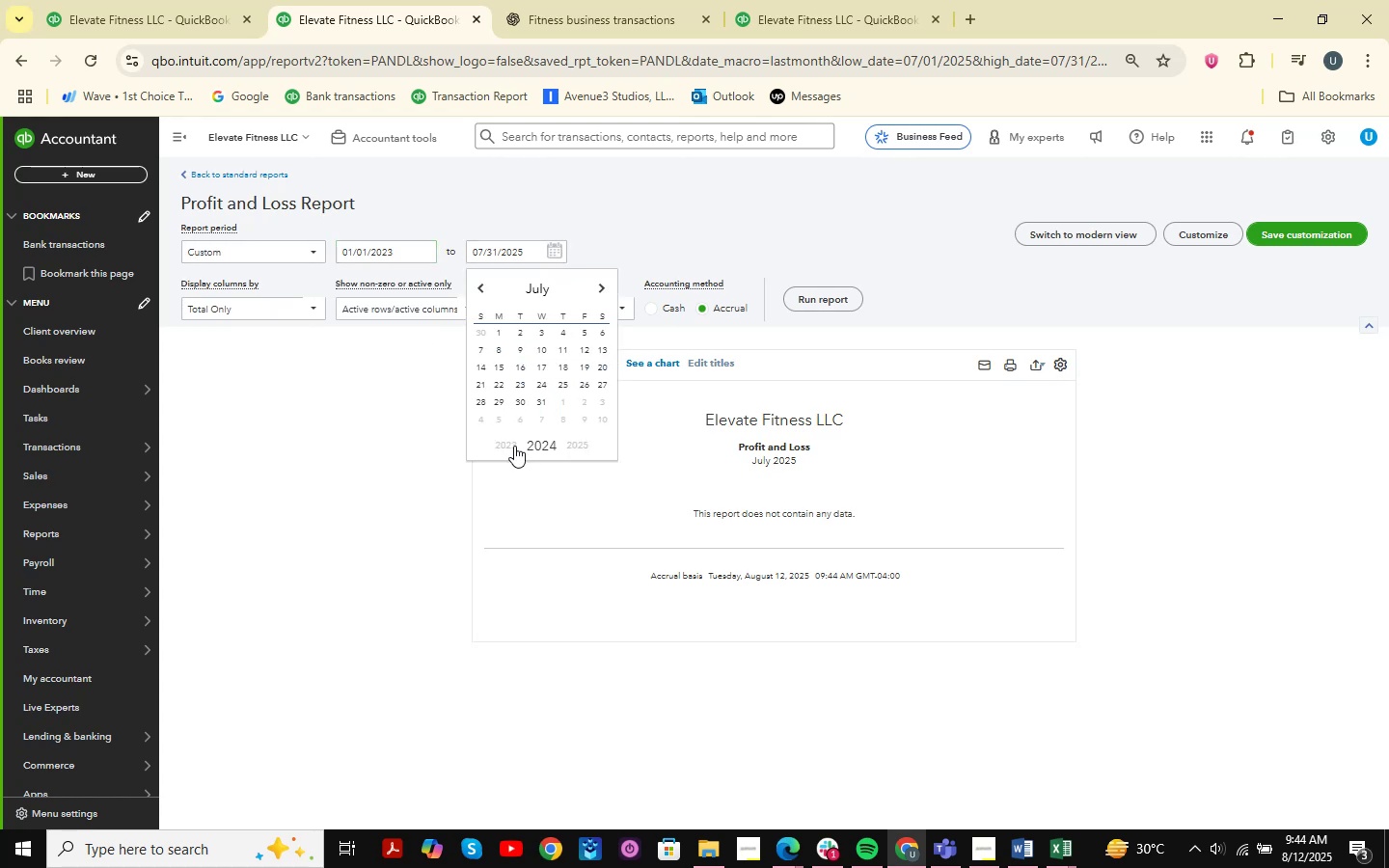 
double_click([507, 451])
 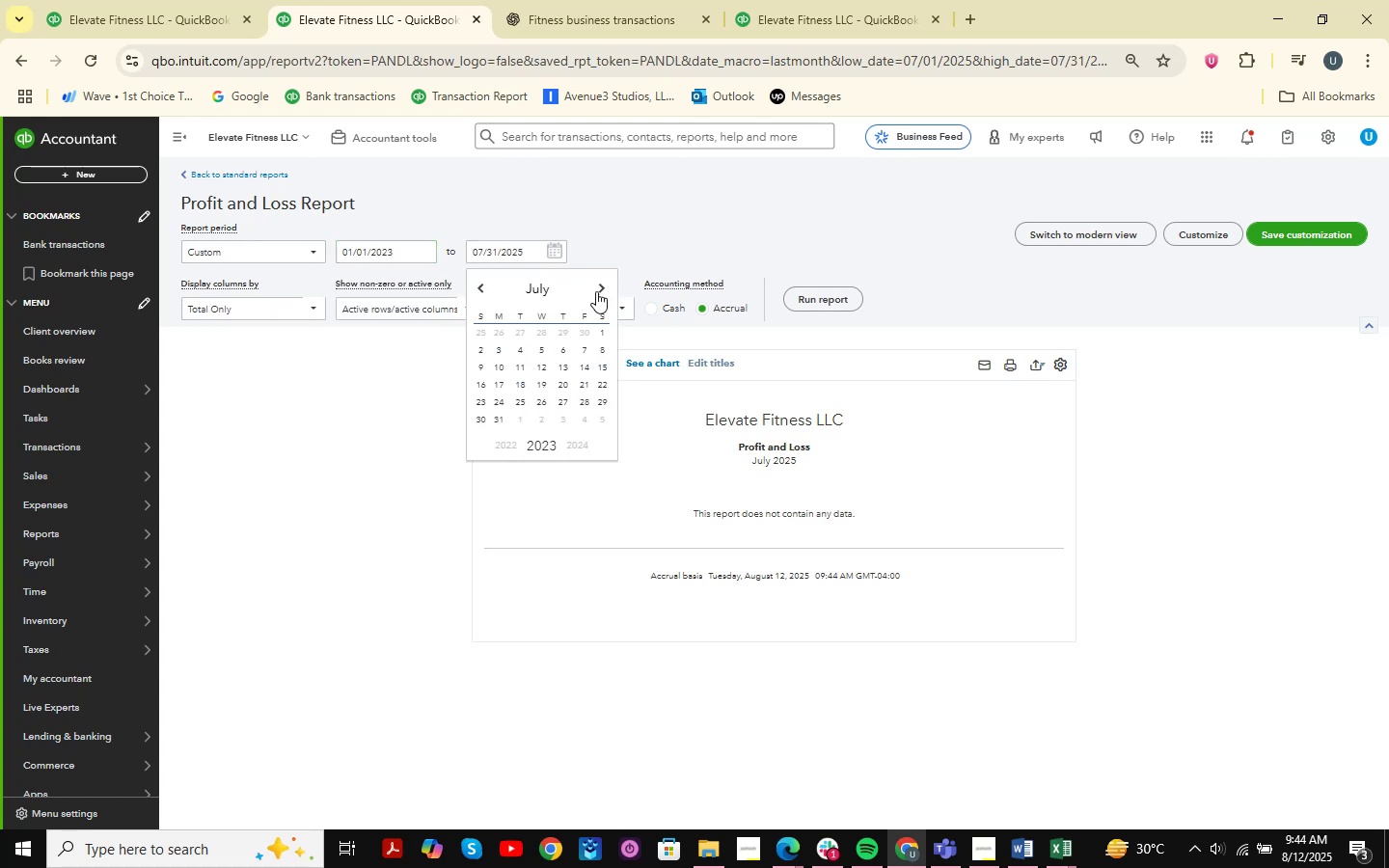 
double_click([598, 291])
 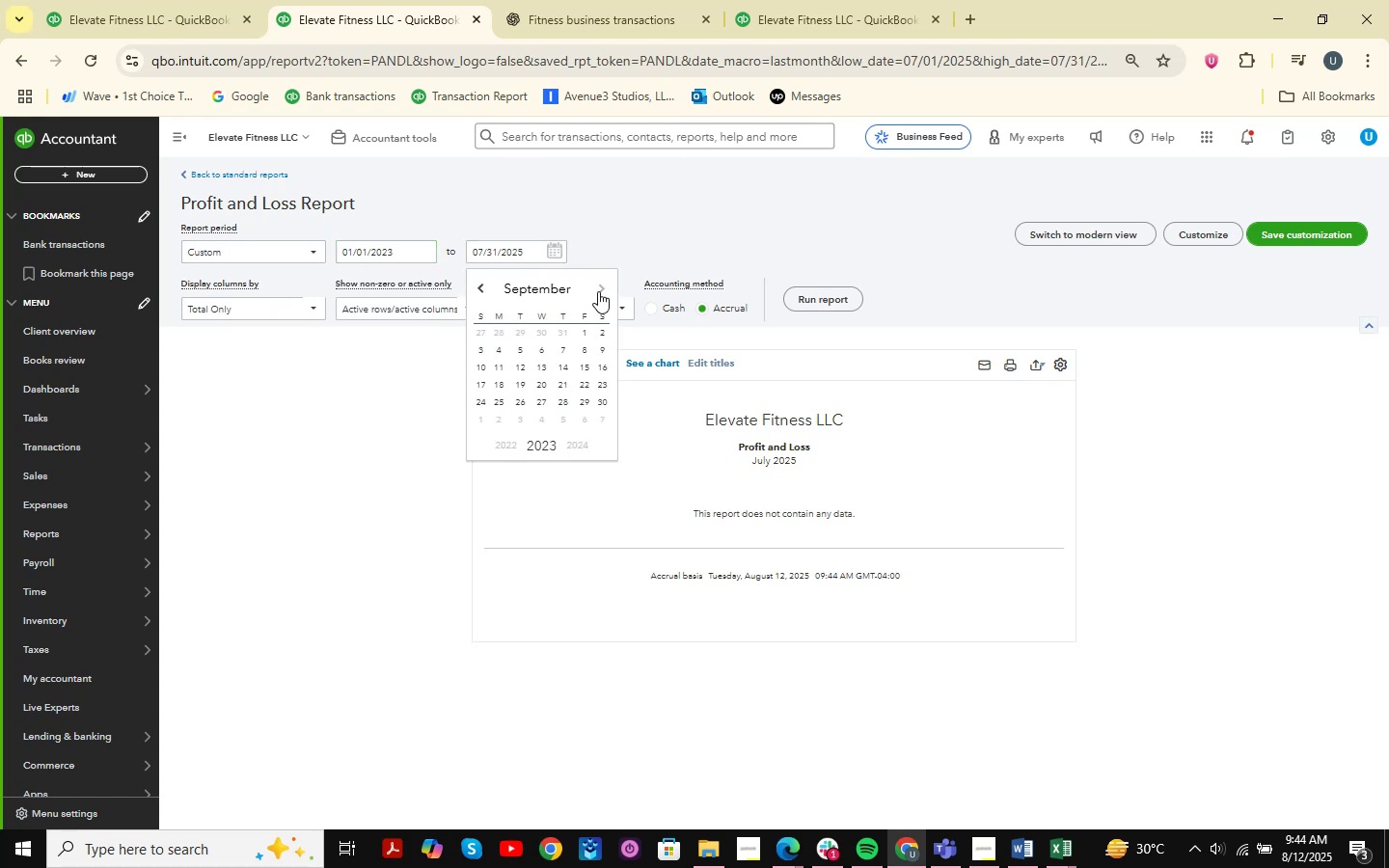 
triple_click([598, 291])
 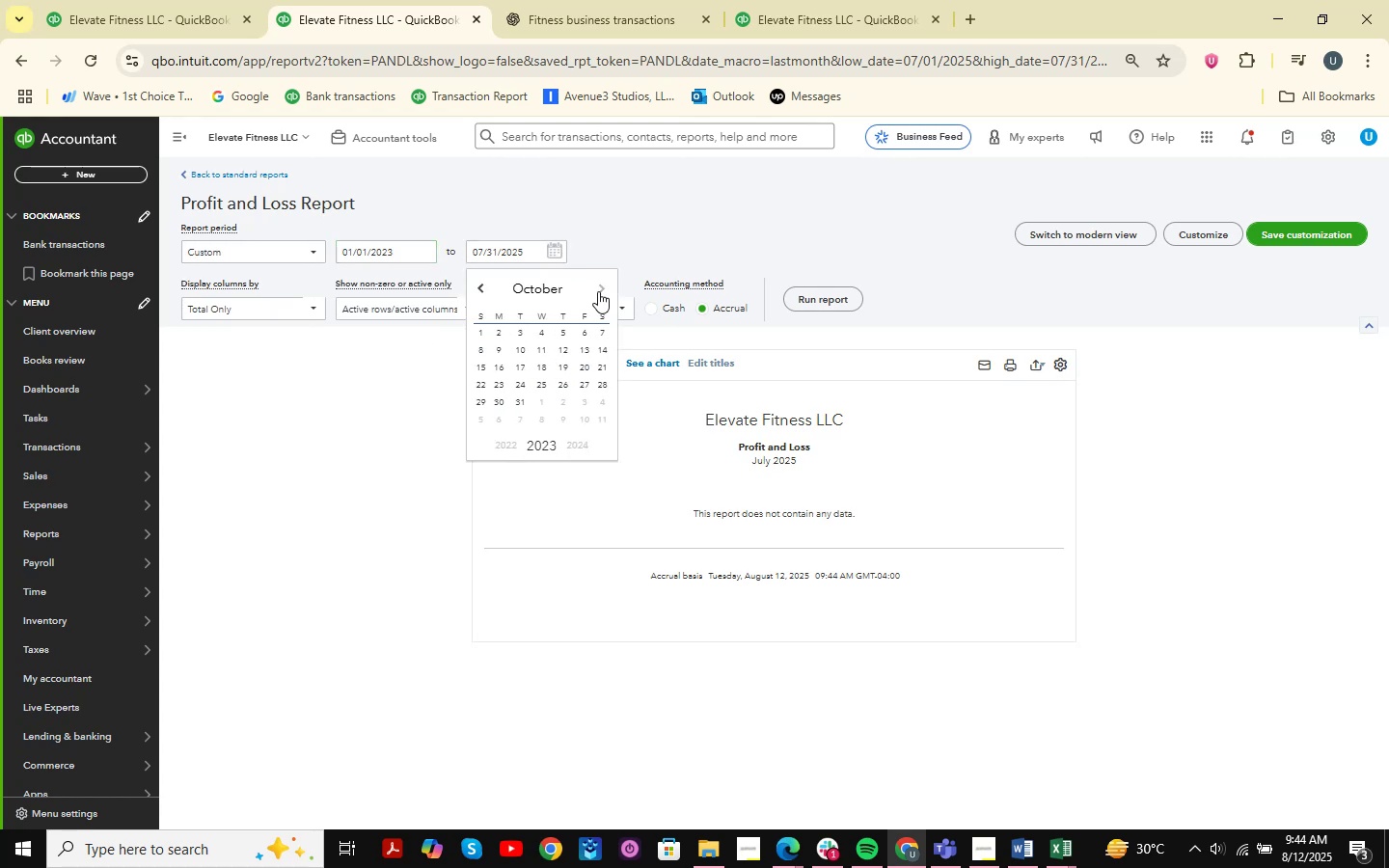 
triple_click([598, 291])
 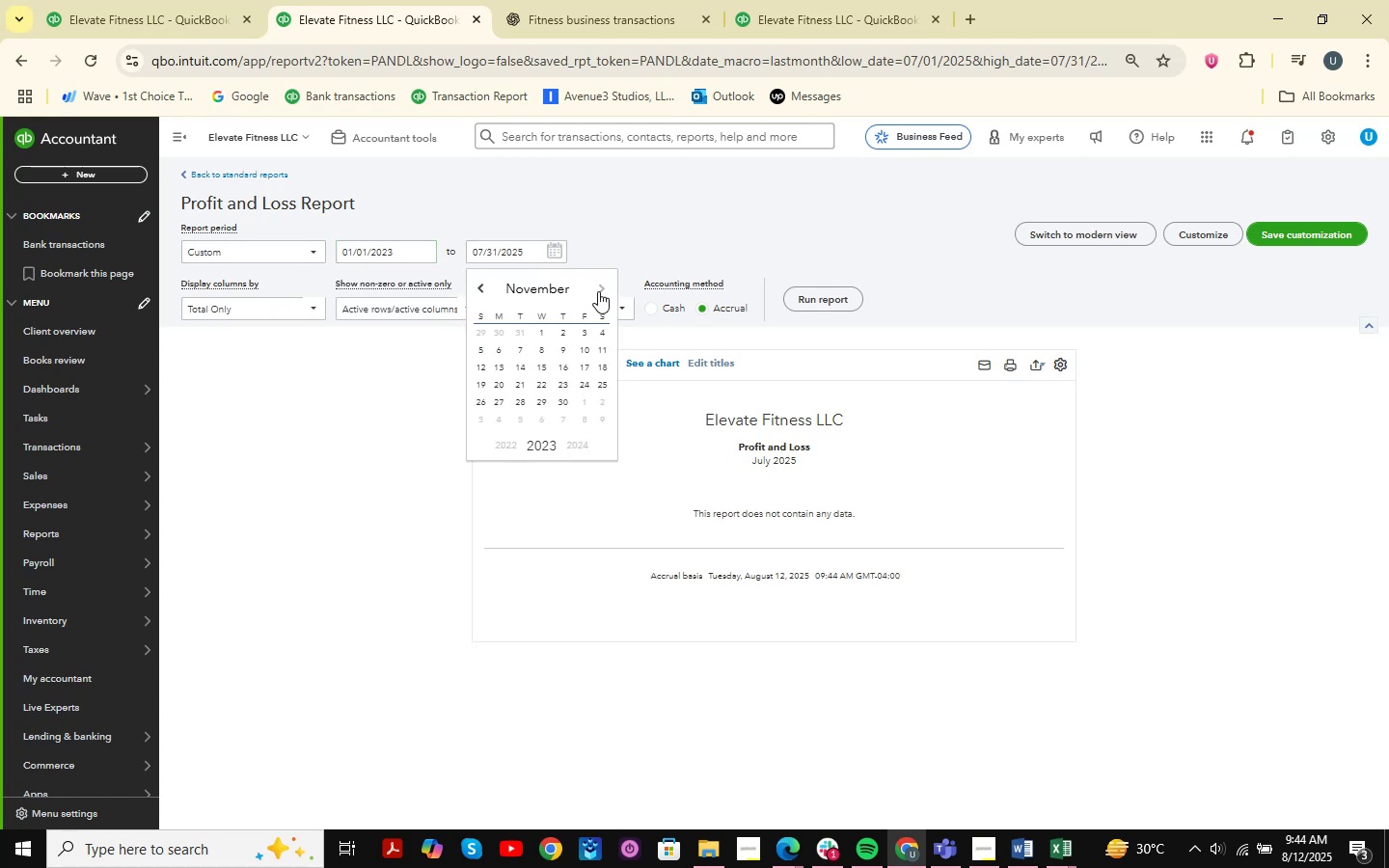 
triple_click([598, 291])
 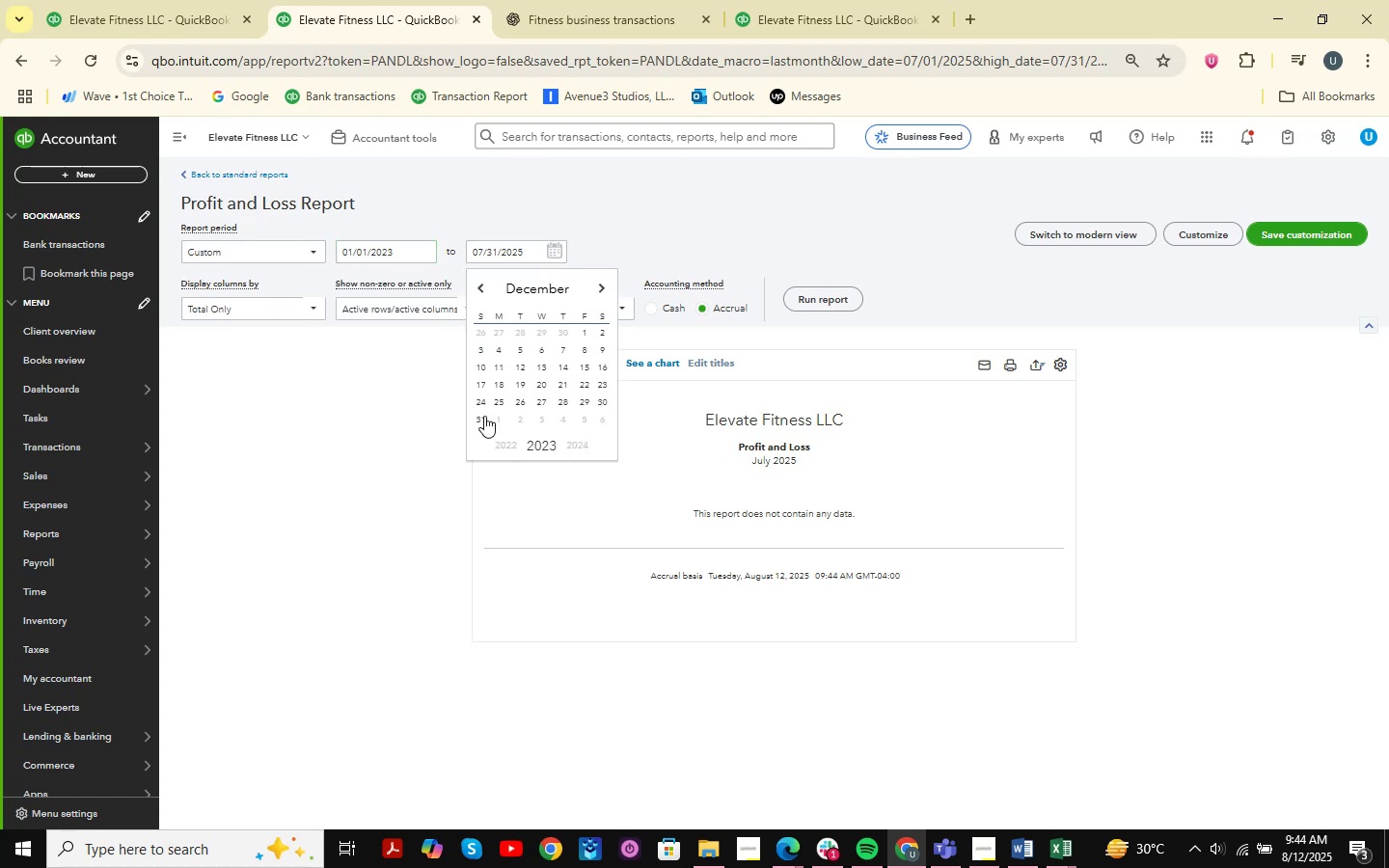 
left_click([484, 417])
 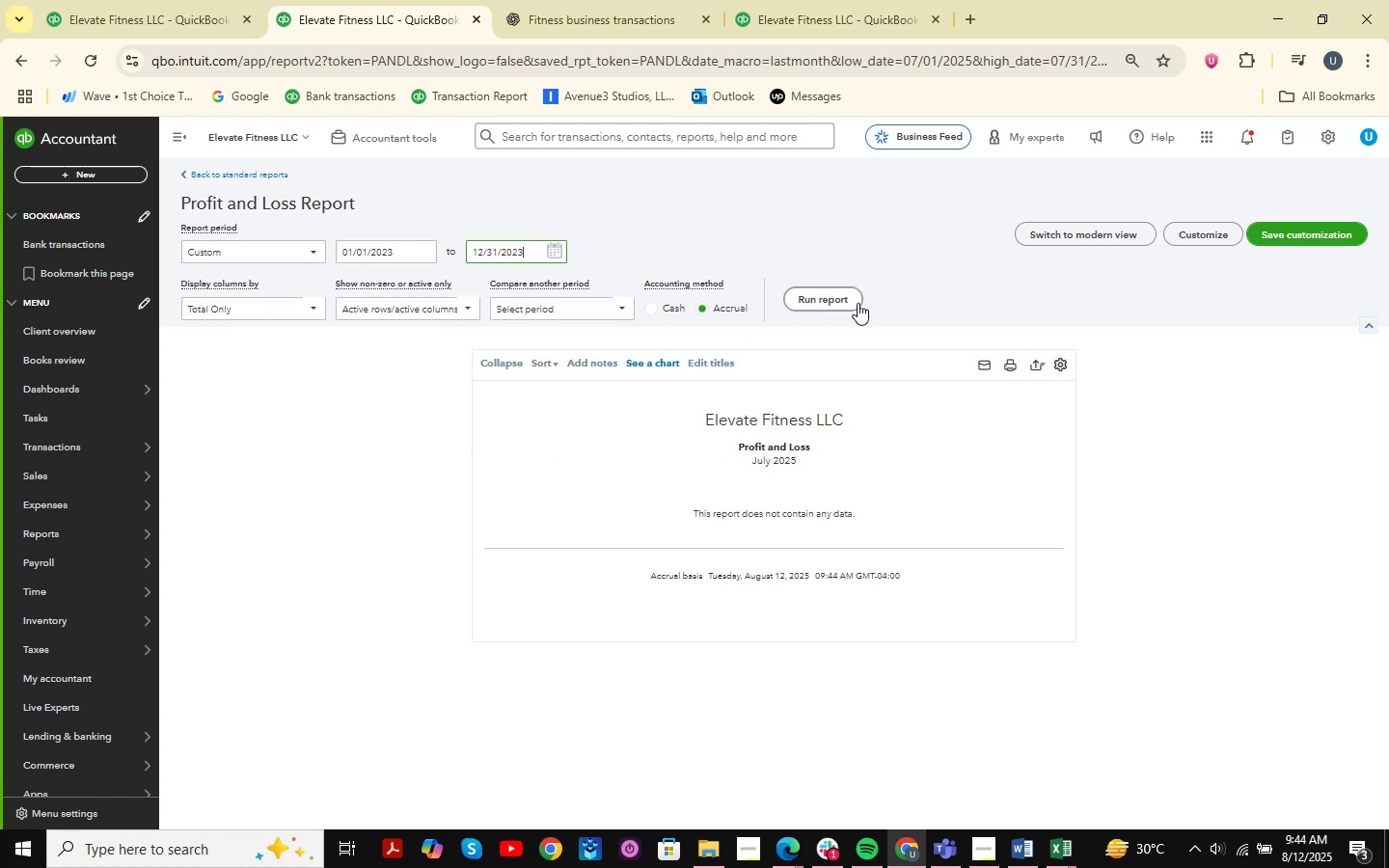 
left_click([858, 303])
 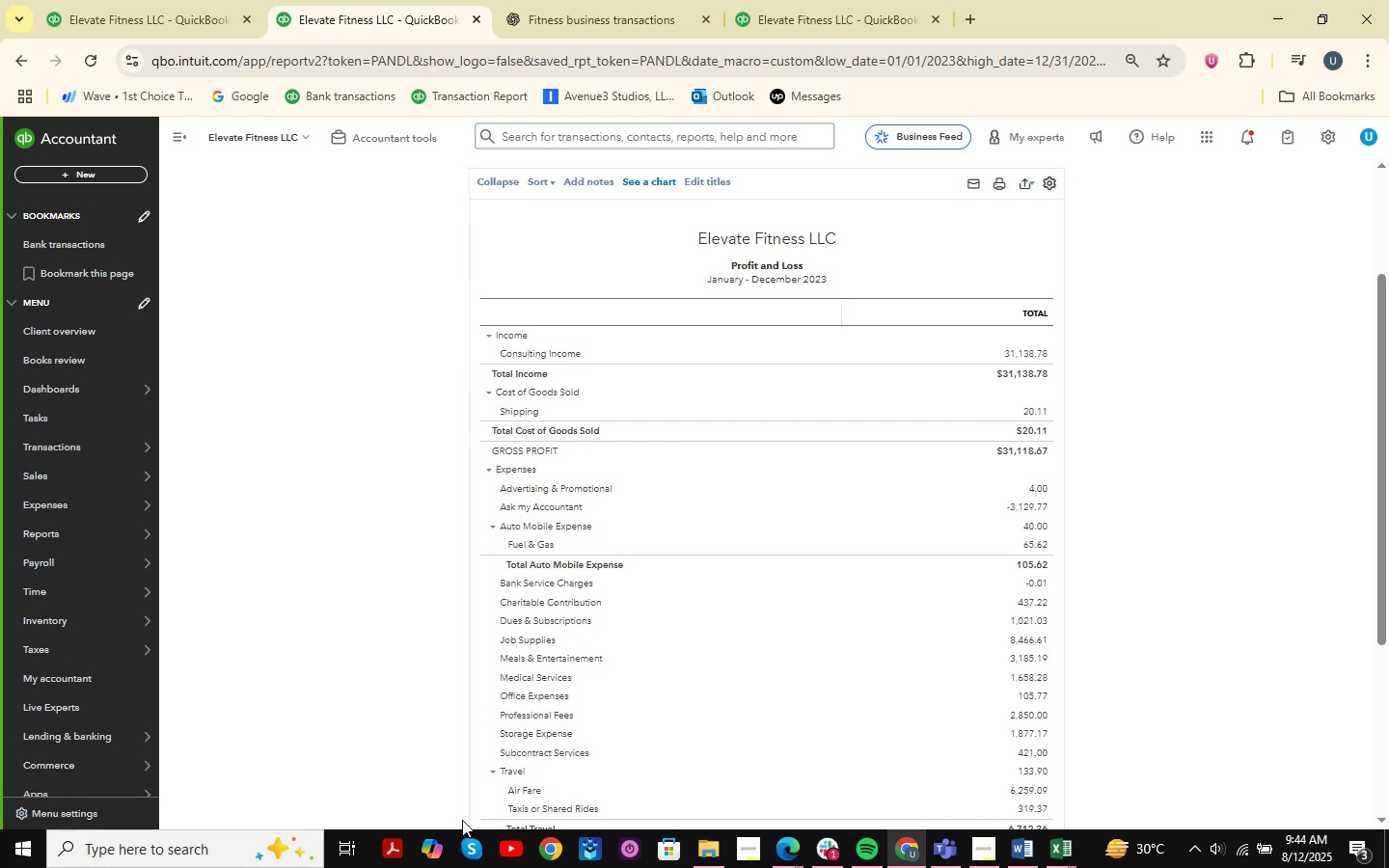 
wait(5.2)
 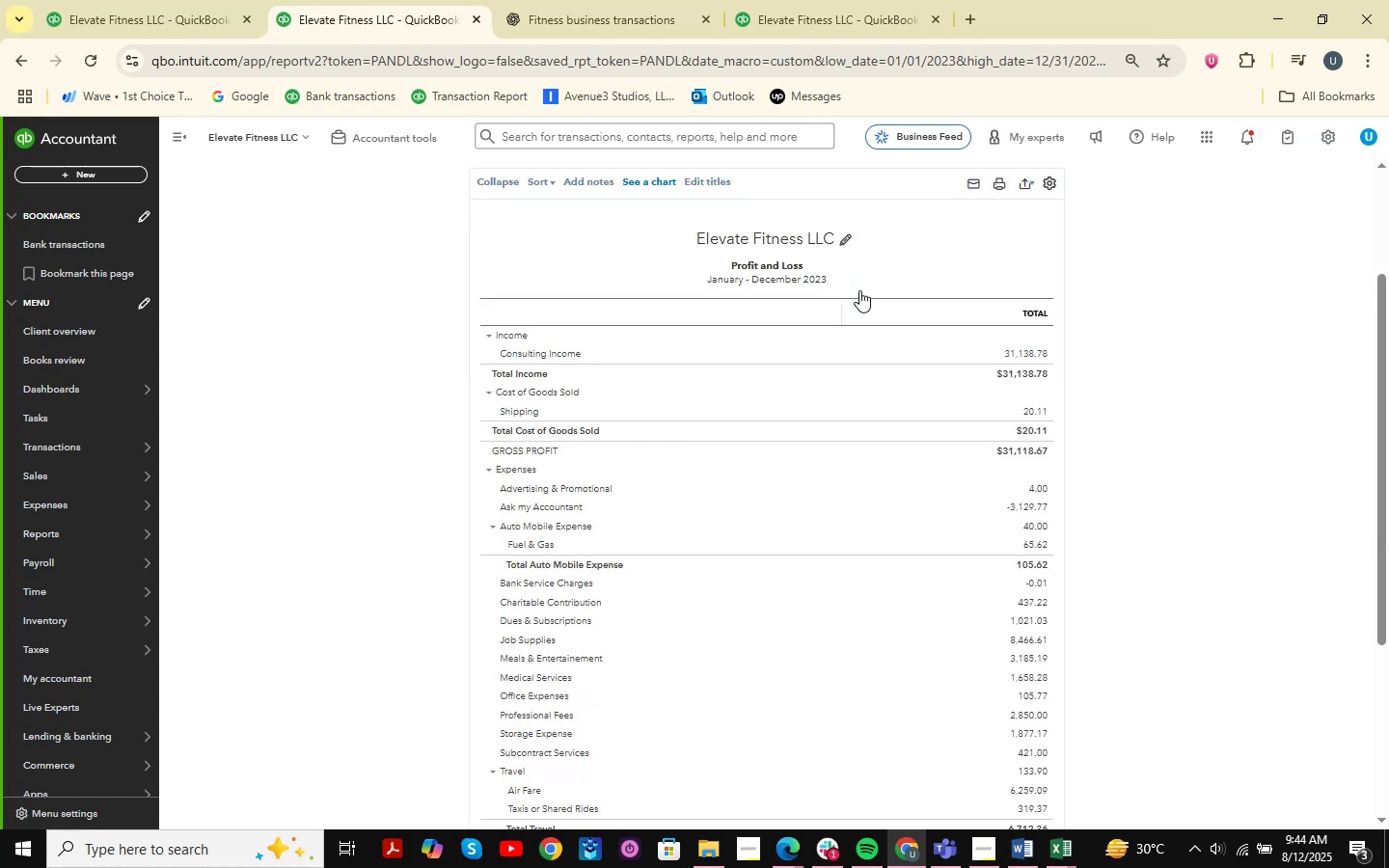 
scroll: coordinate [712, 504], scroll_direction: down, amount: 8.0
 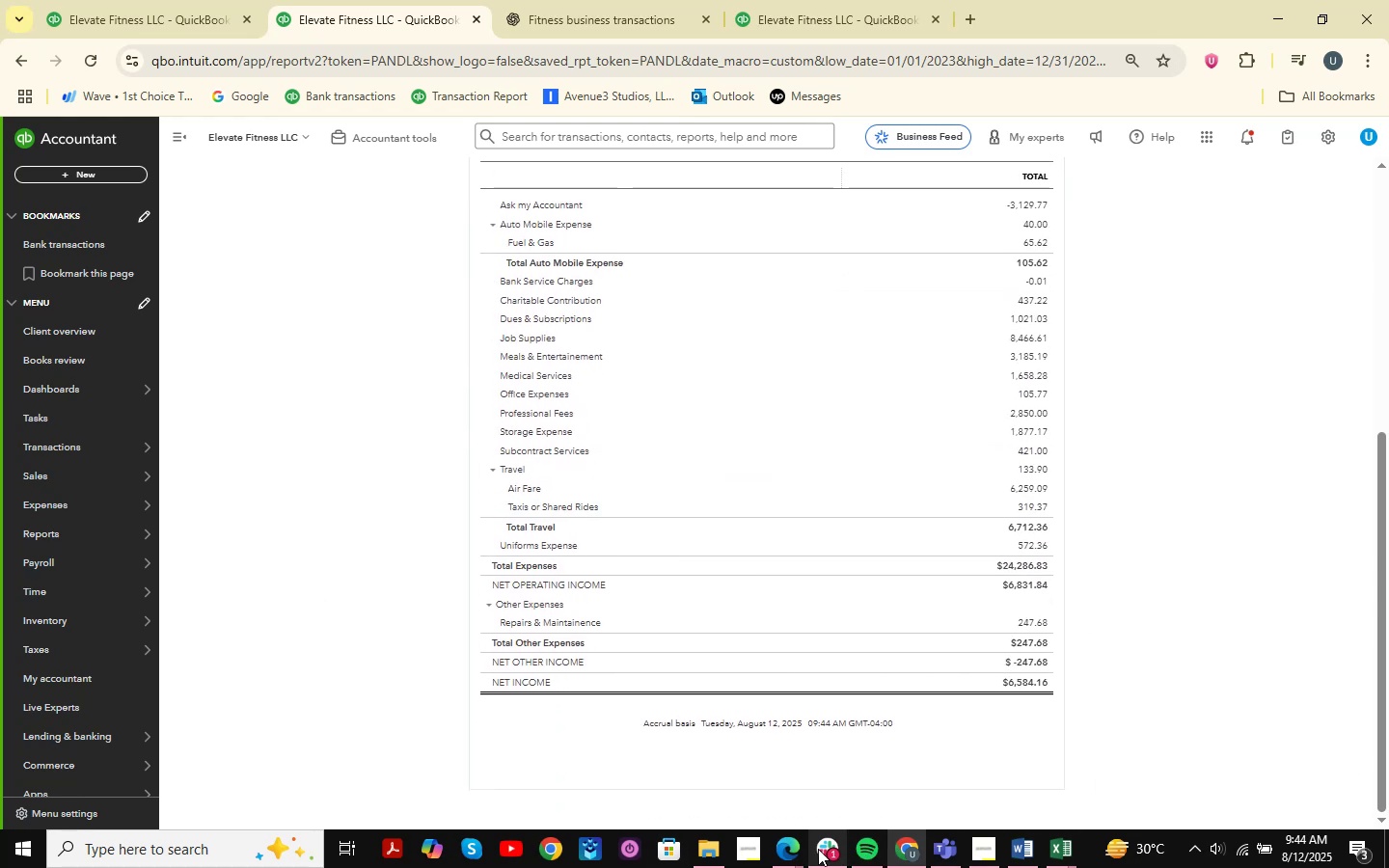 
left_click([813, 851])
 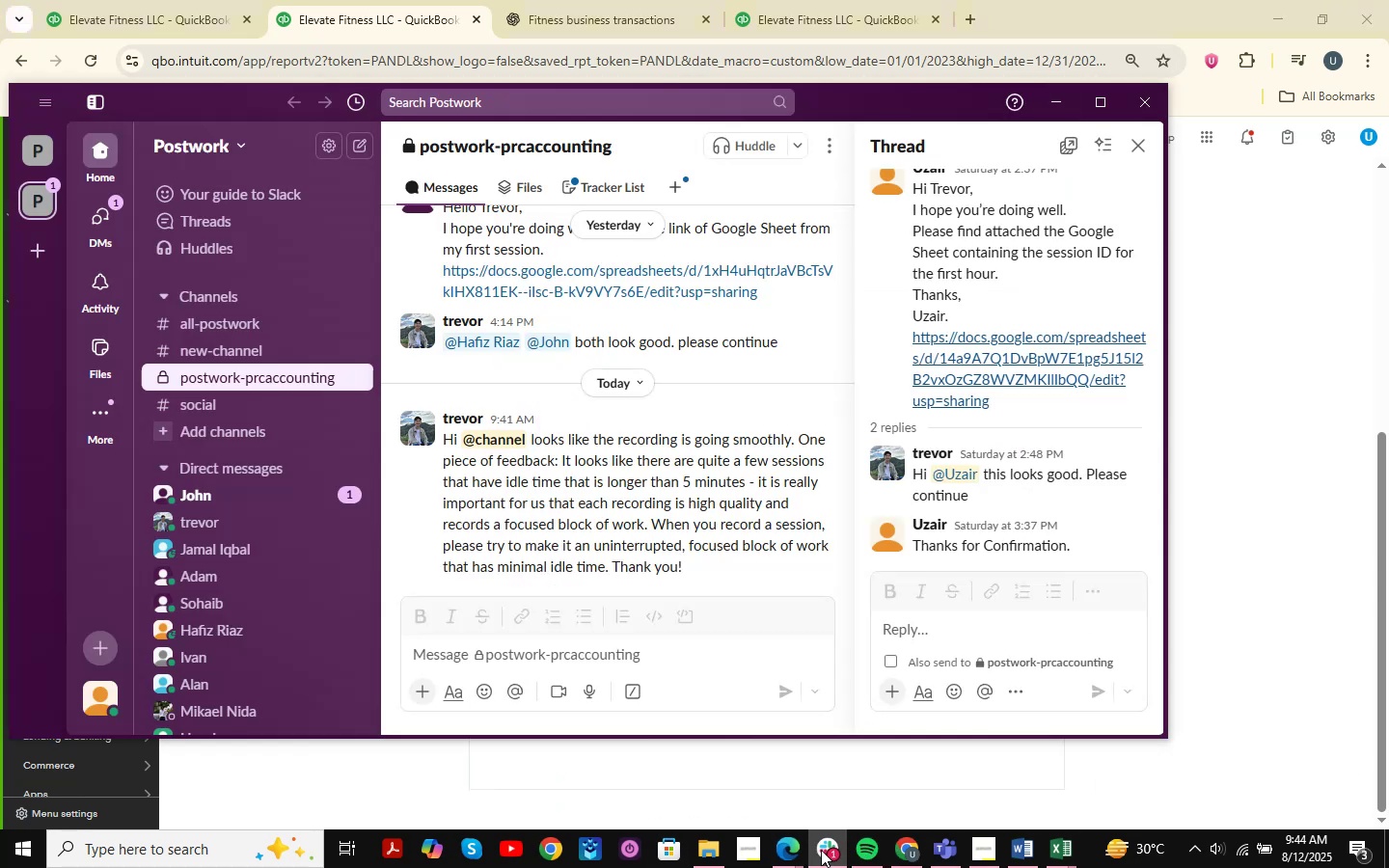 
scroll: coordinate [753, 440], scroll_direction: down, amount: 5.0
 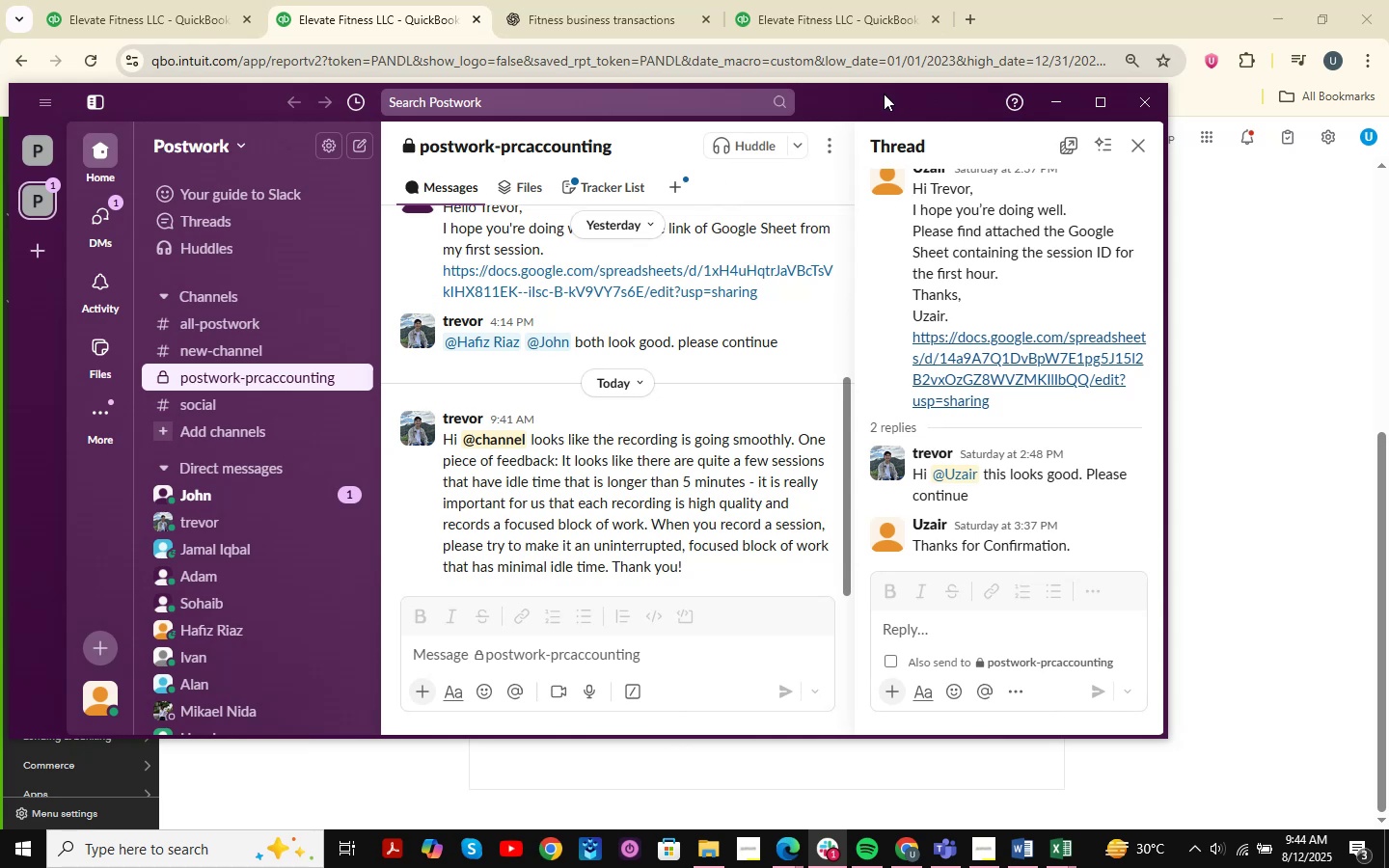 
wait(5.28)
 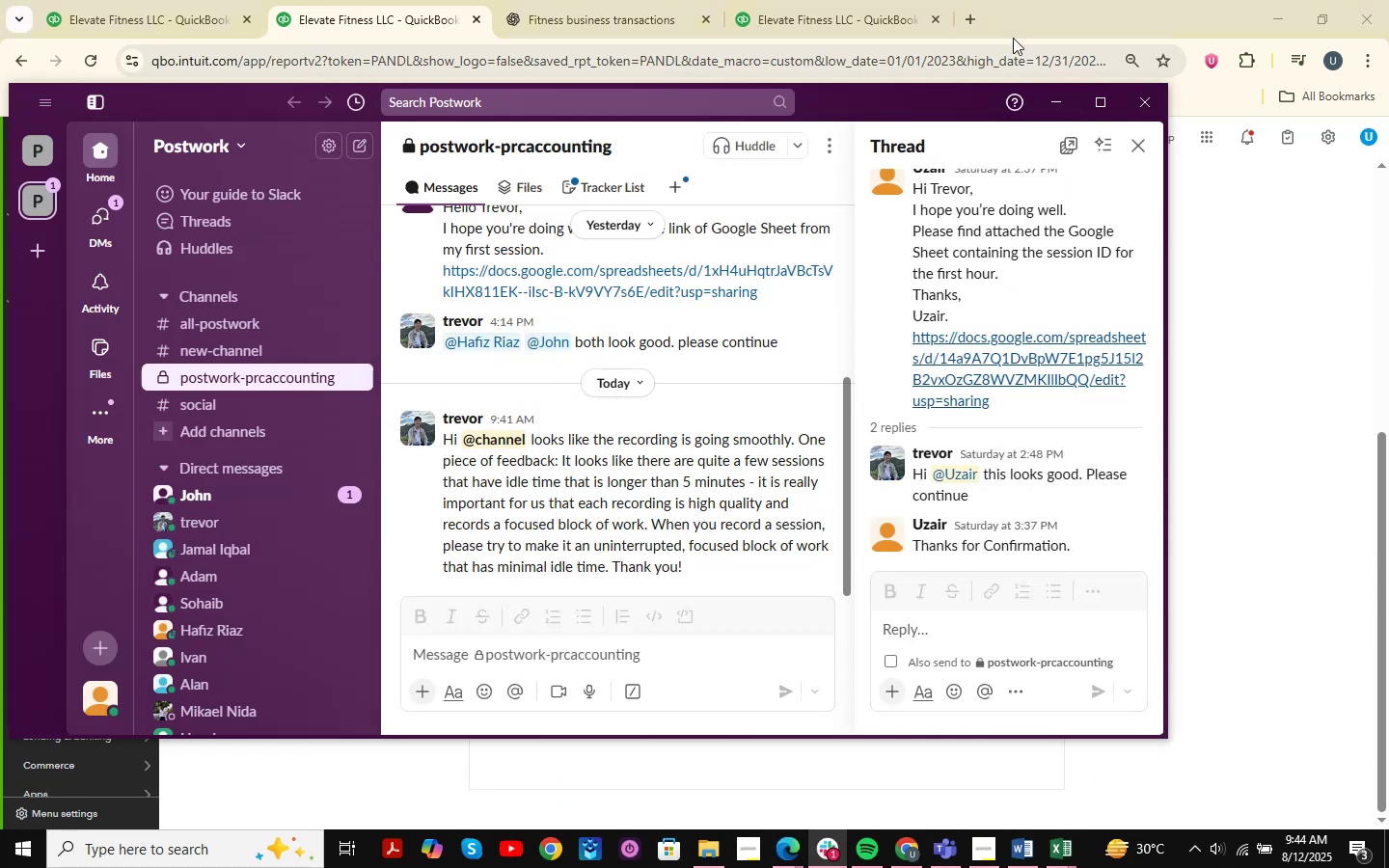 
left_click([1054, 87])
 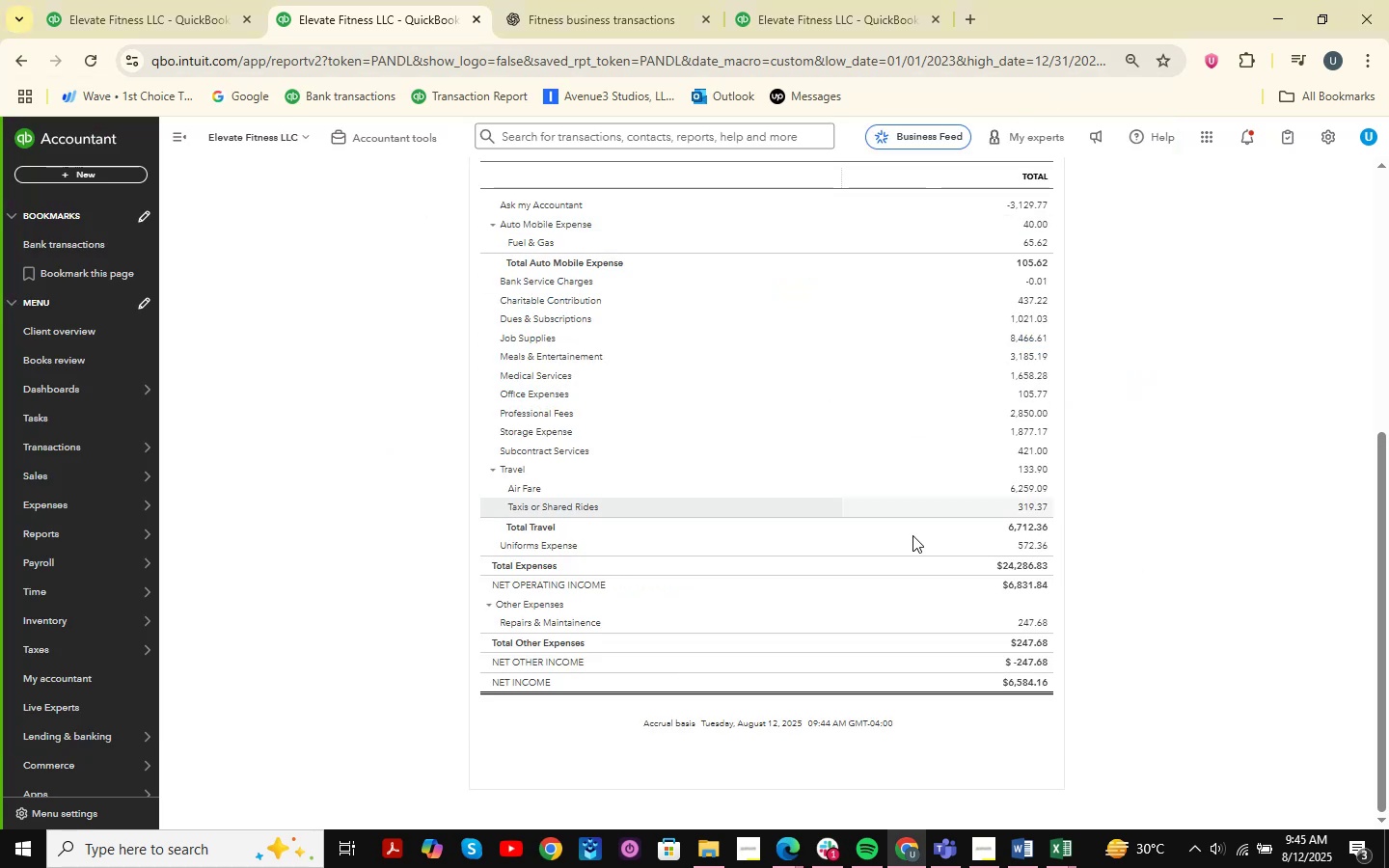 
scroll: coordinate [702, 415], scroll_direction: up, amount: 4.0
 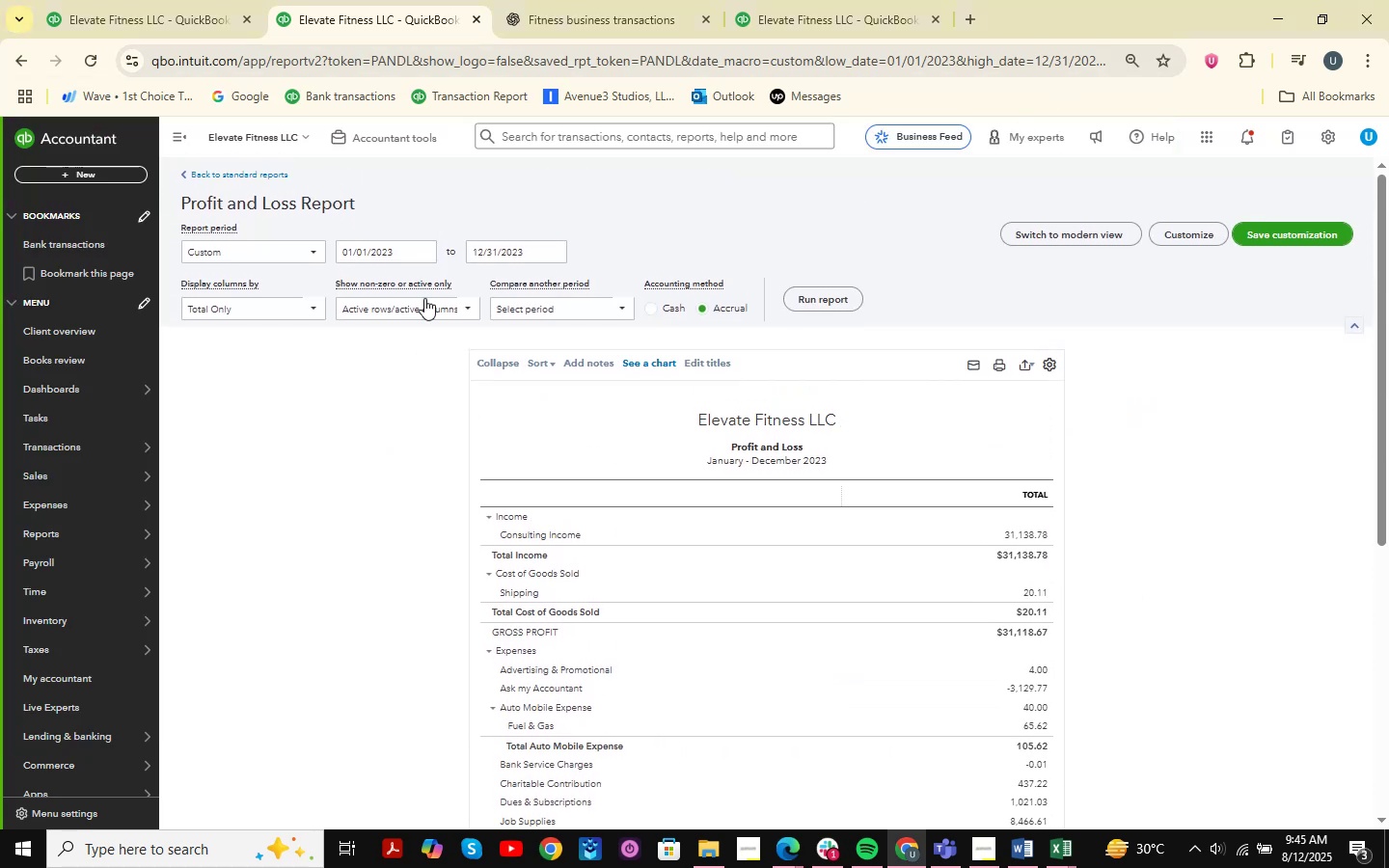 
left_click([164, 0])
 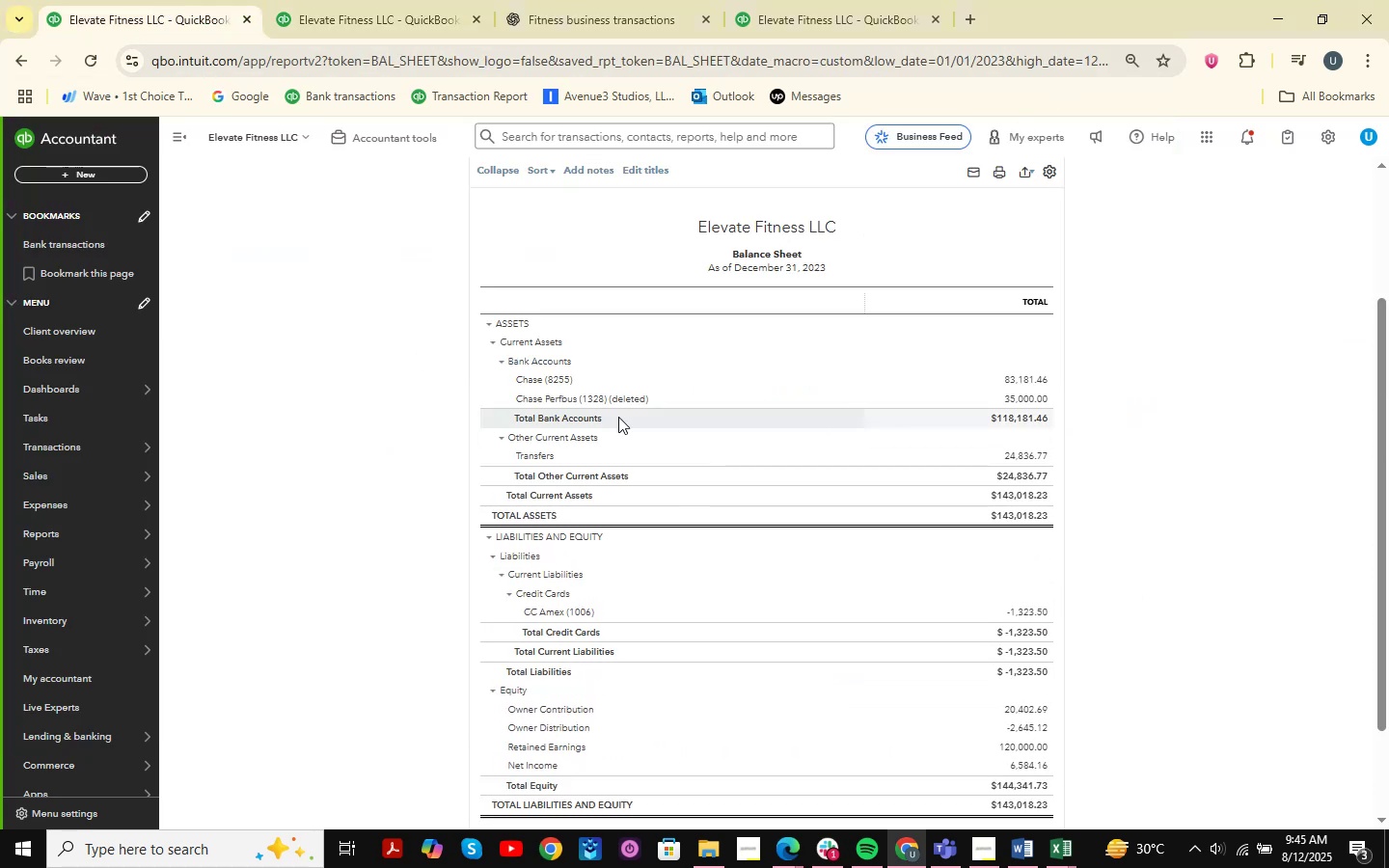 
scroll: coordinate [640, 406], scroll_direction: down, amount: 4.0
 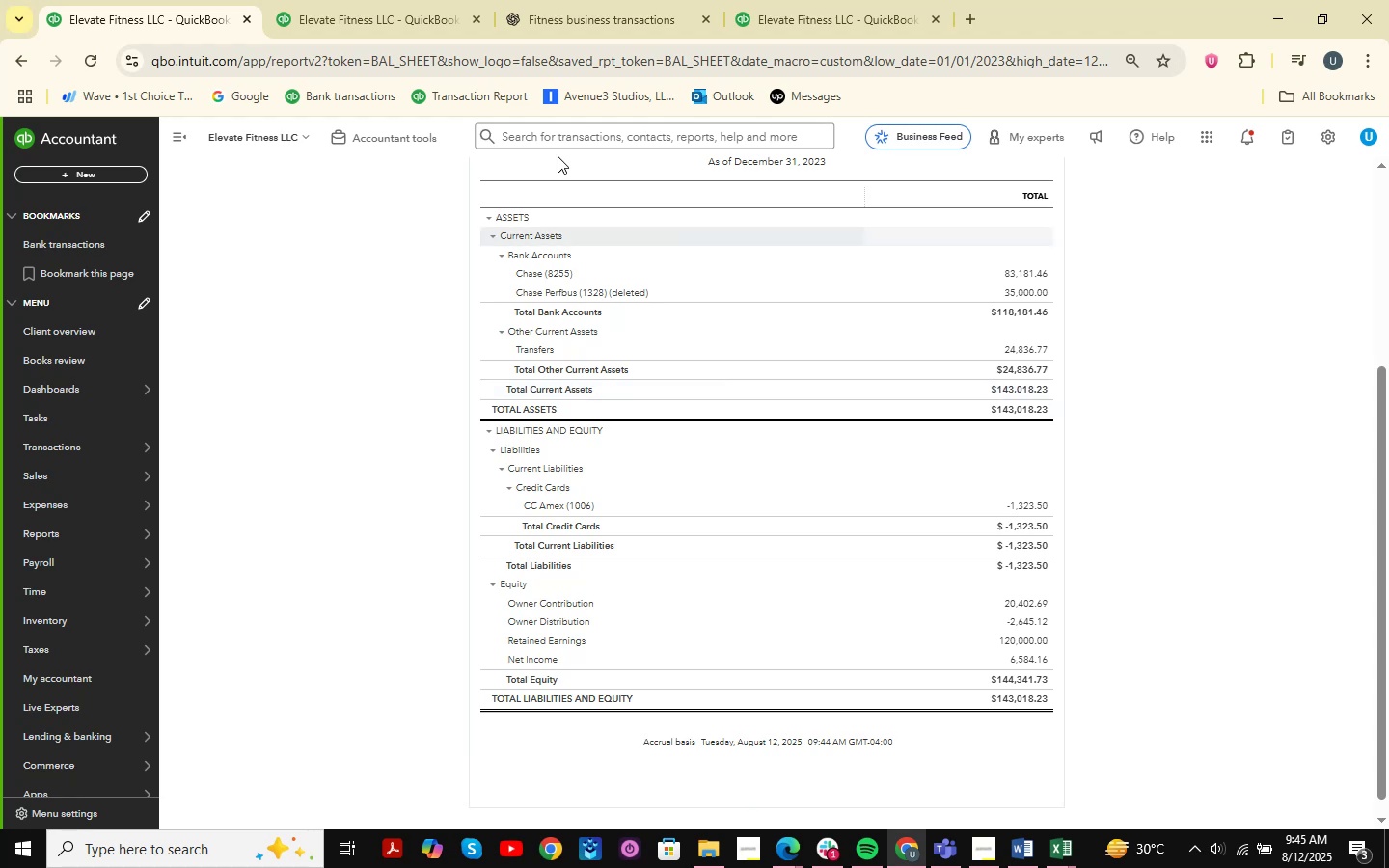 
left_click([571, 0])
 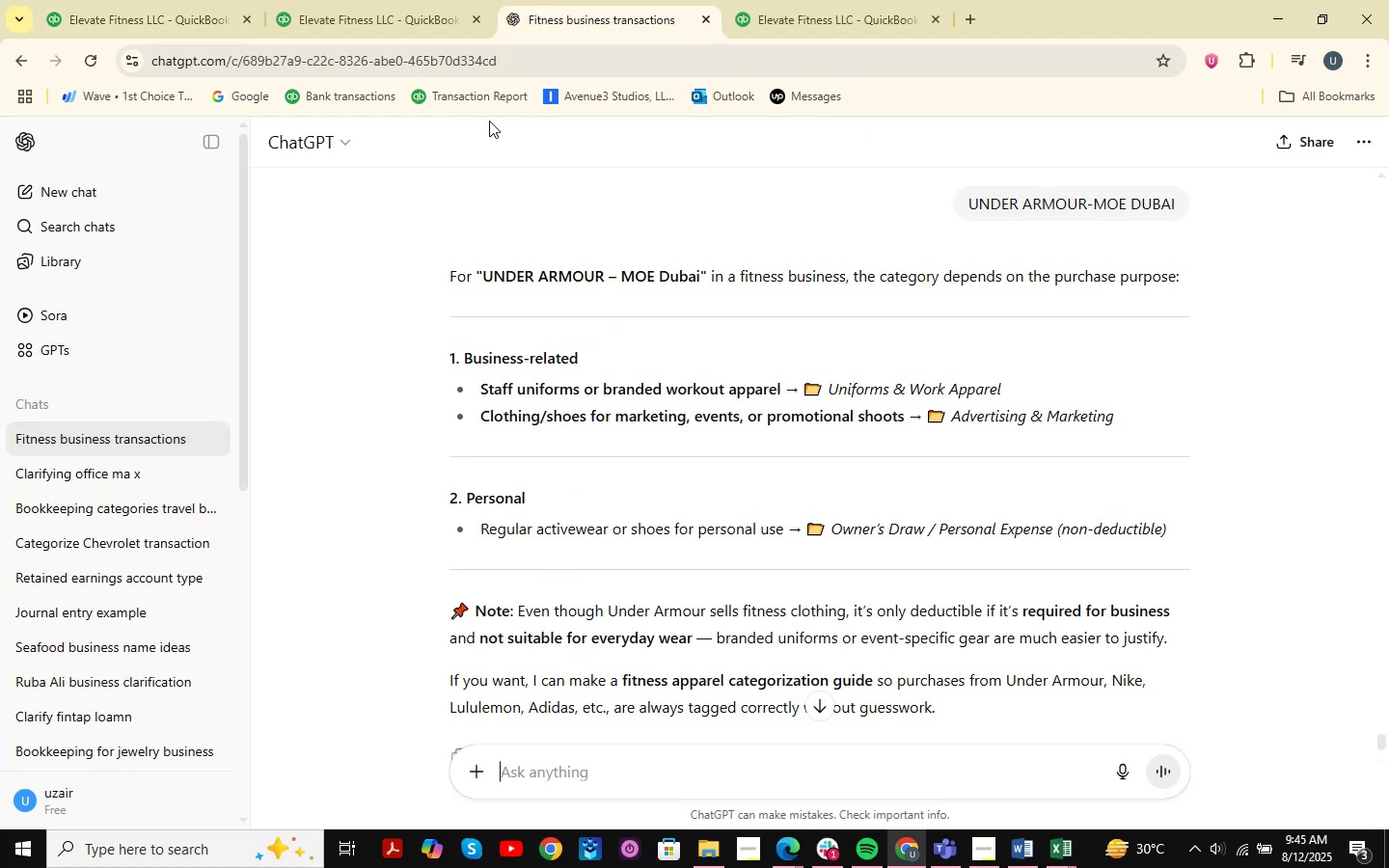 
left_click([431, 1])
 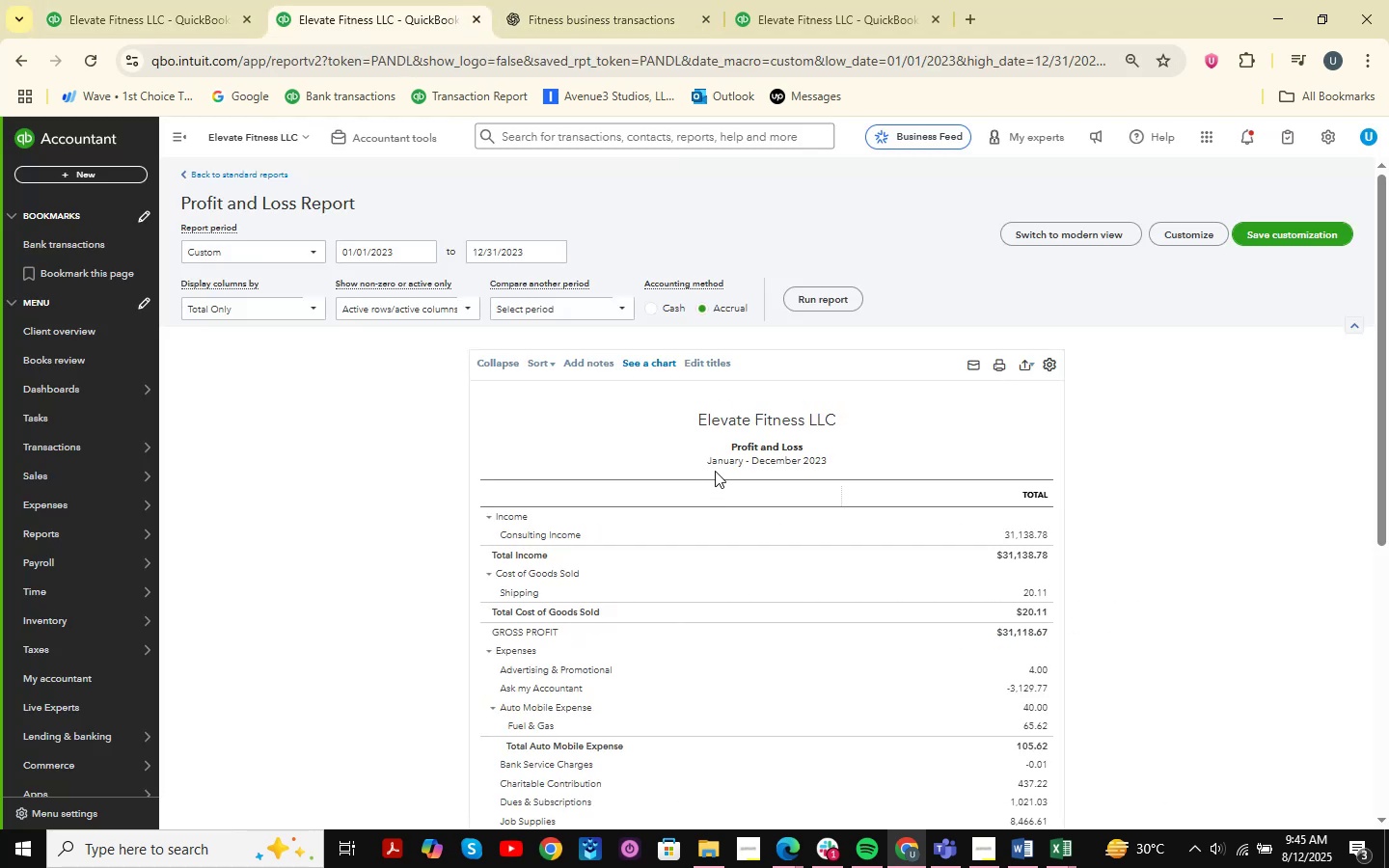 
scroll: coordinate [718, 462], scroll_direction: down, amount: 4.0
 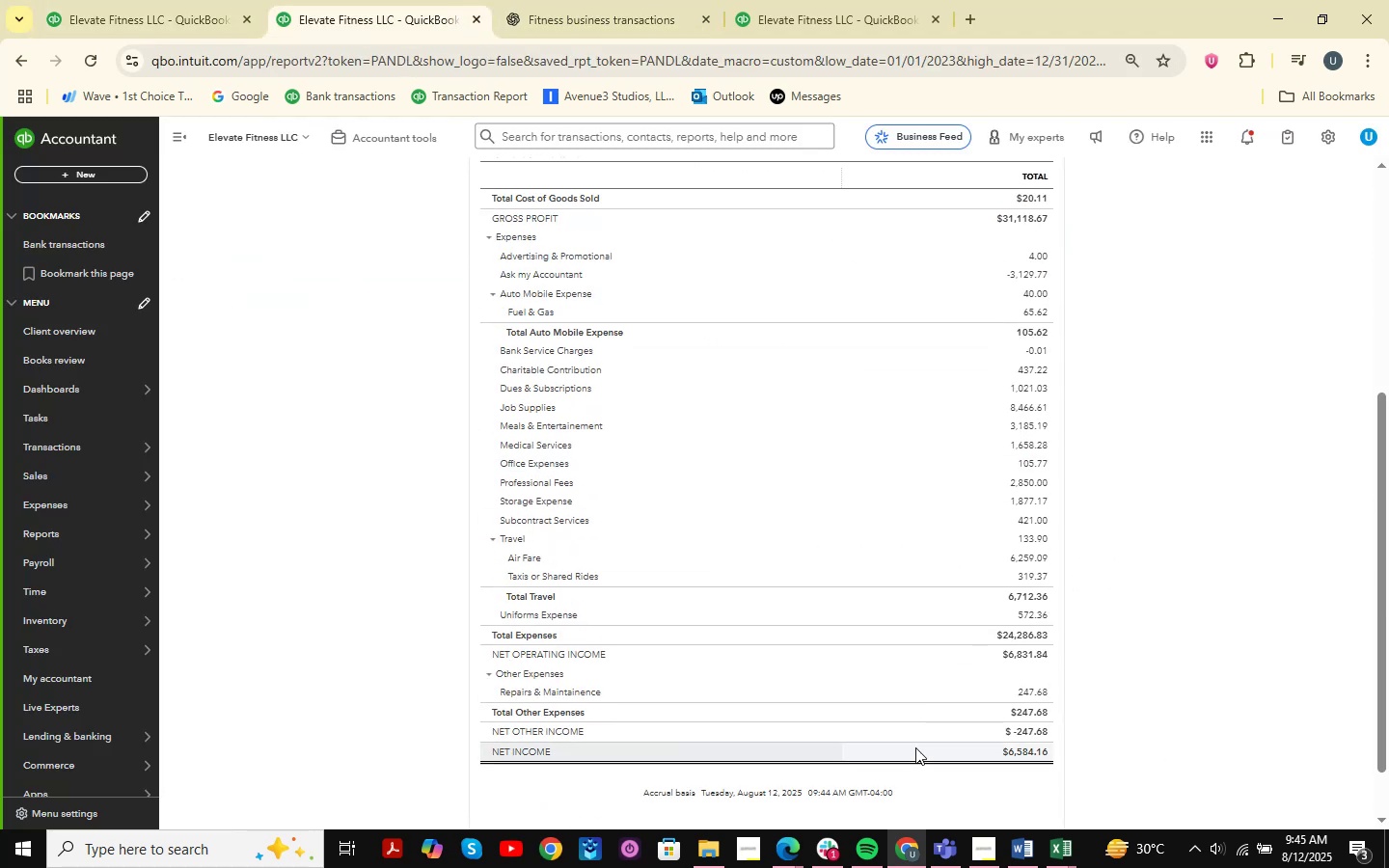 
scroll: coordinate [868, 795], scroll_direction: up, amount: 3.0
 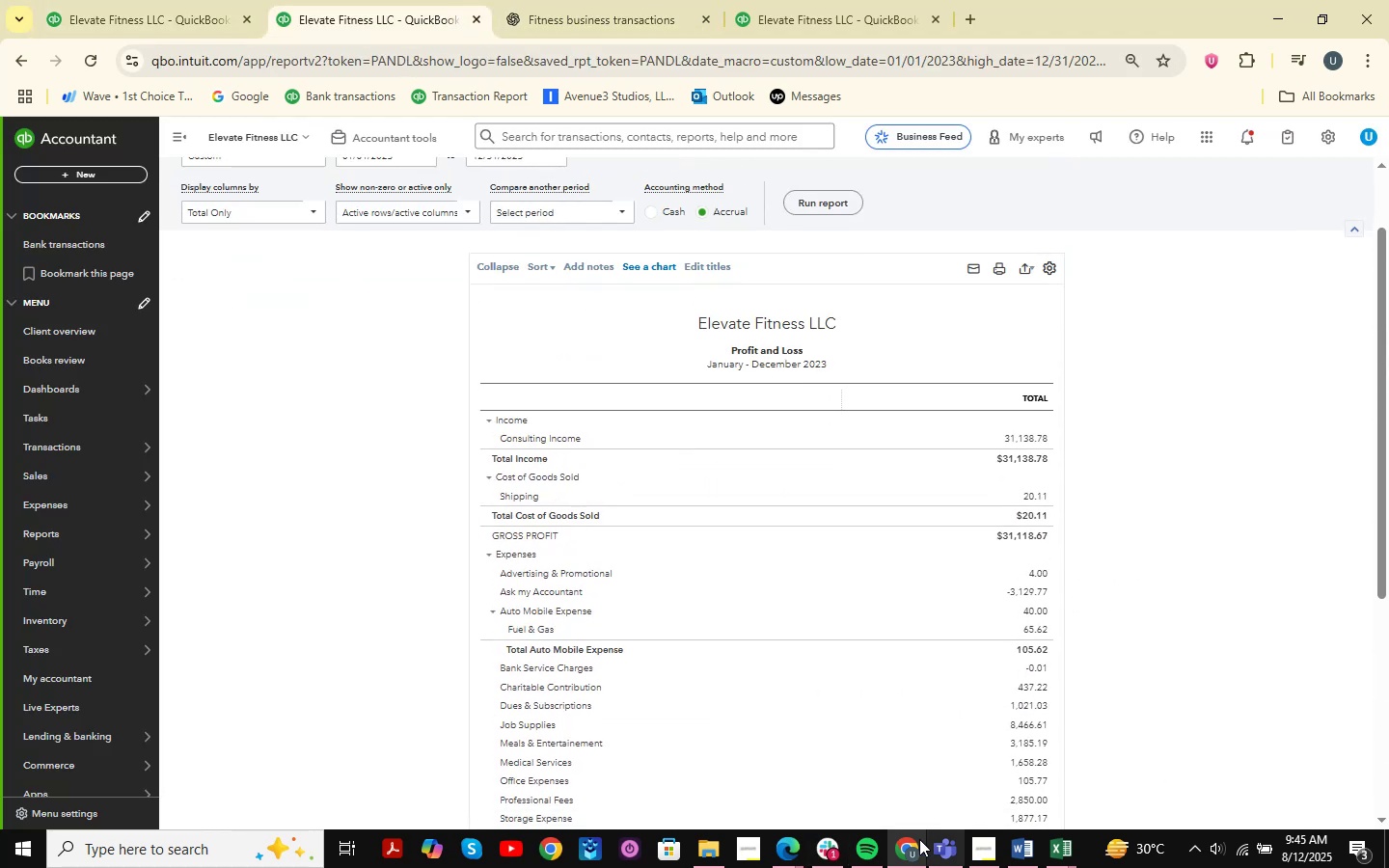 
mouse_move([778, 807])
 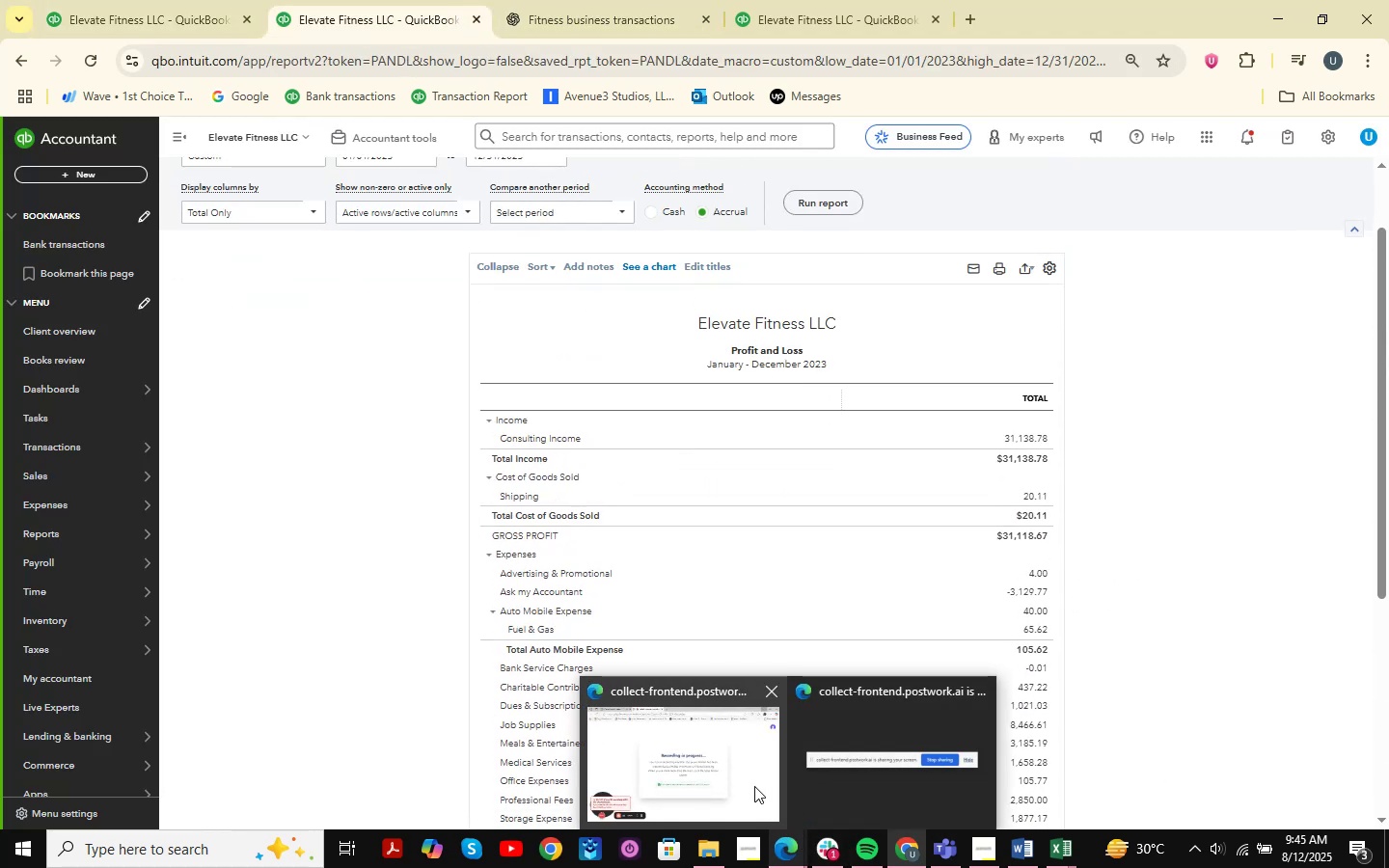 
left_click([754, 786])
 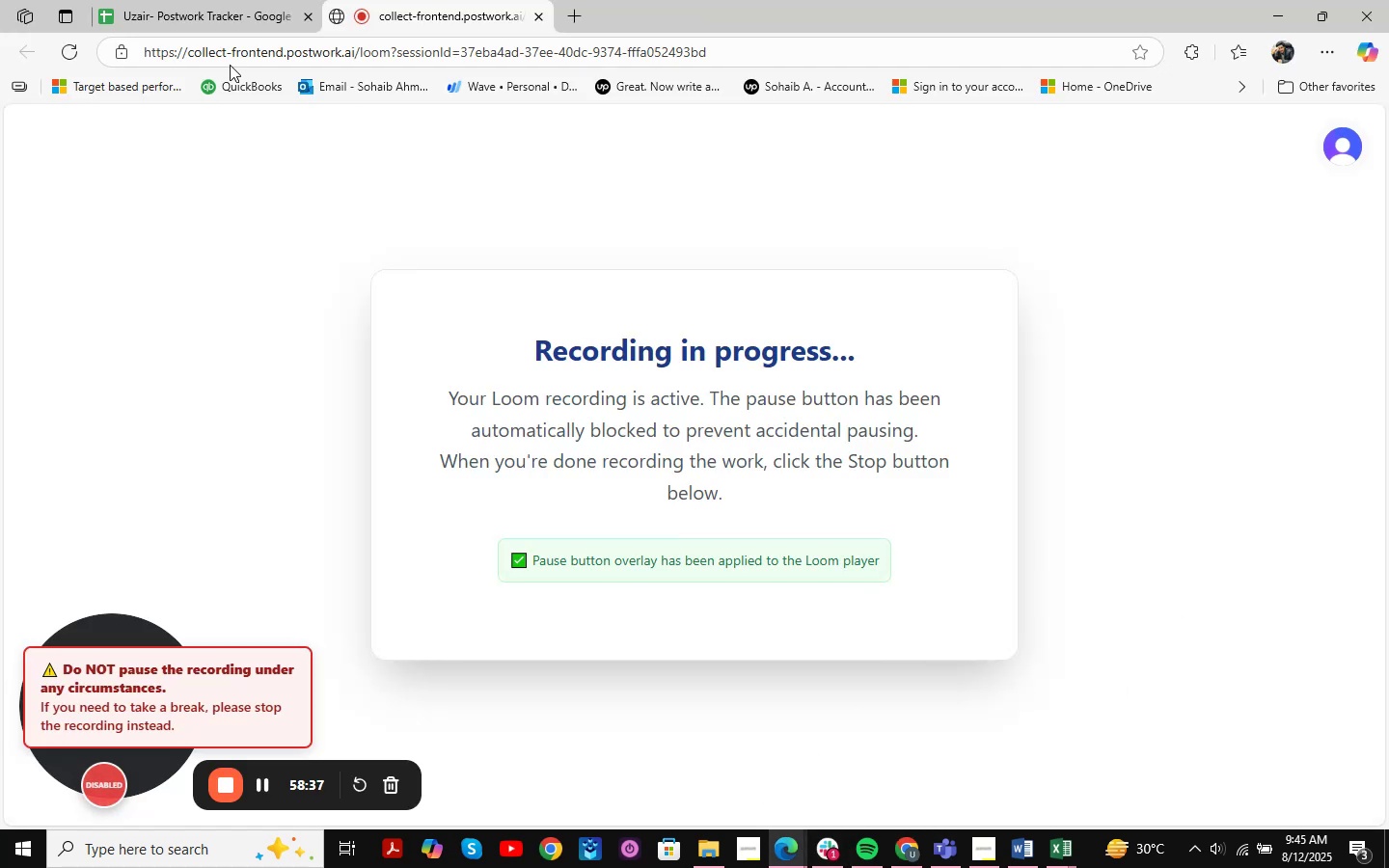 
left_click([164, 0])
 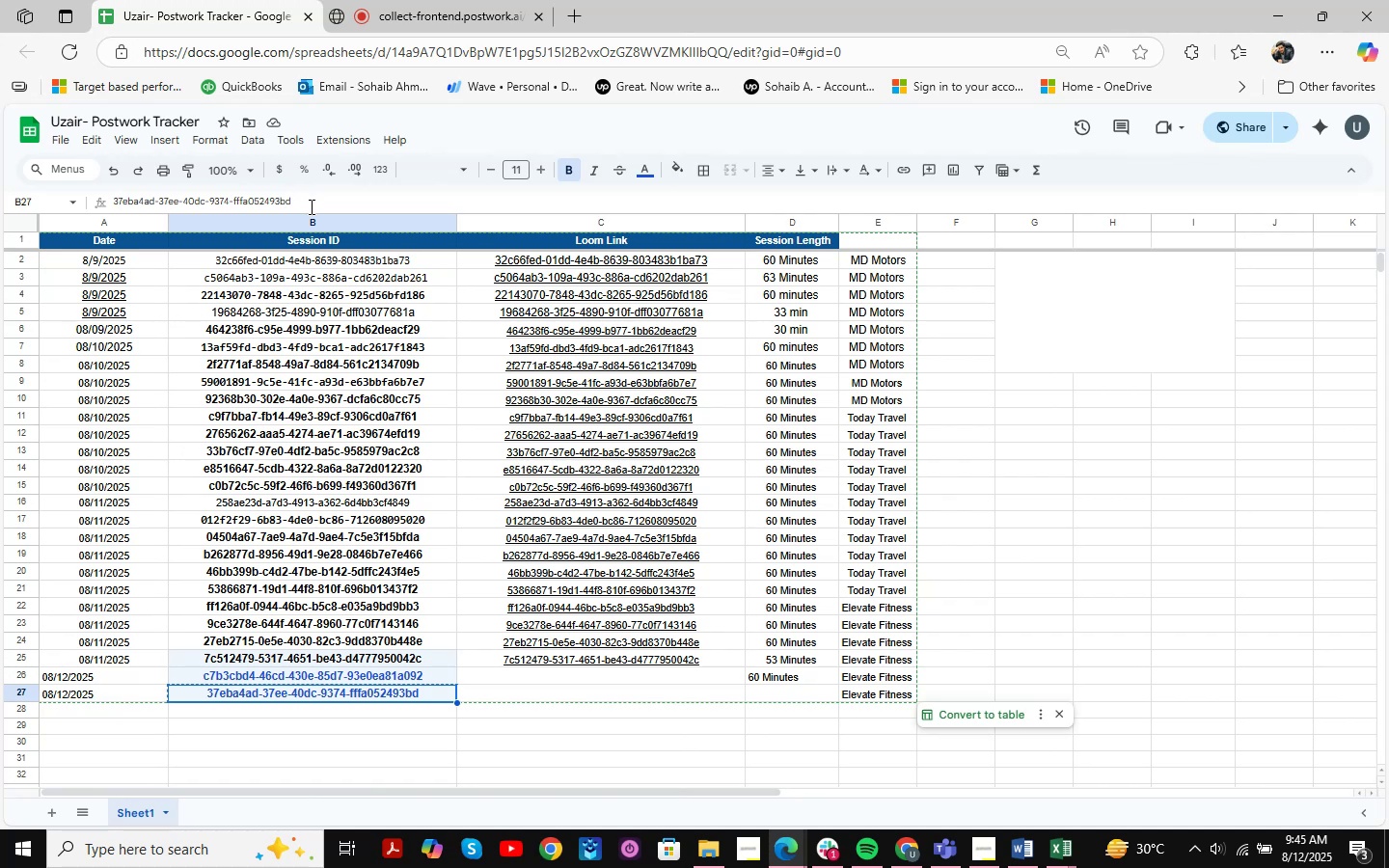 
left_click([385, 0])
 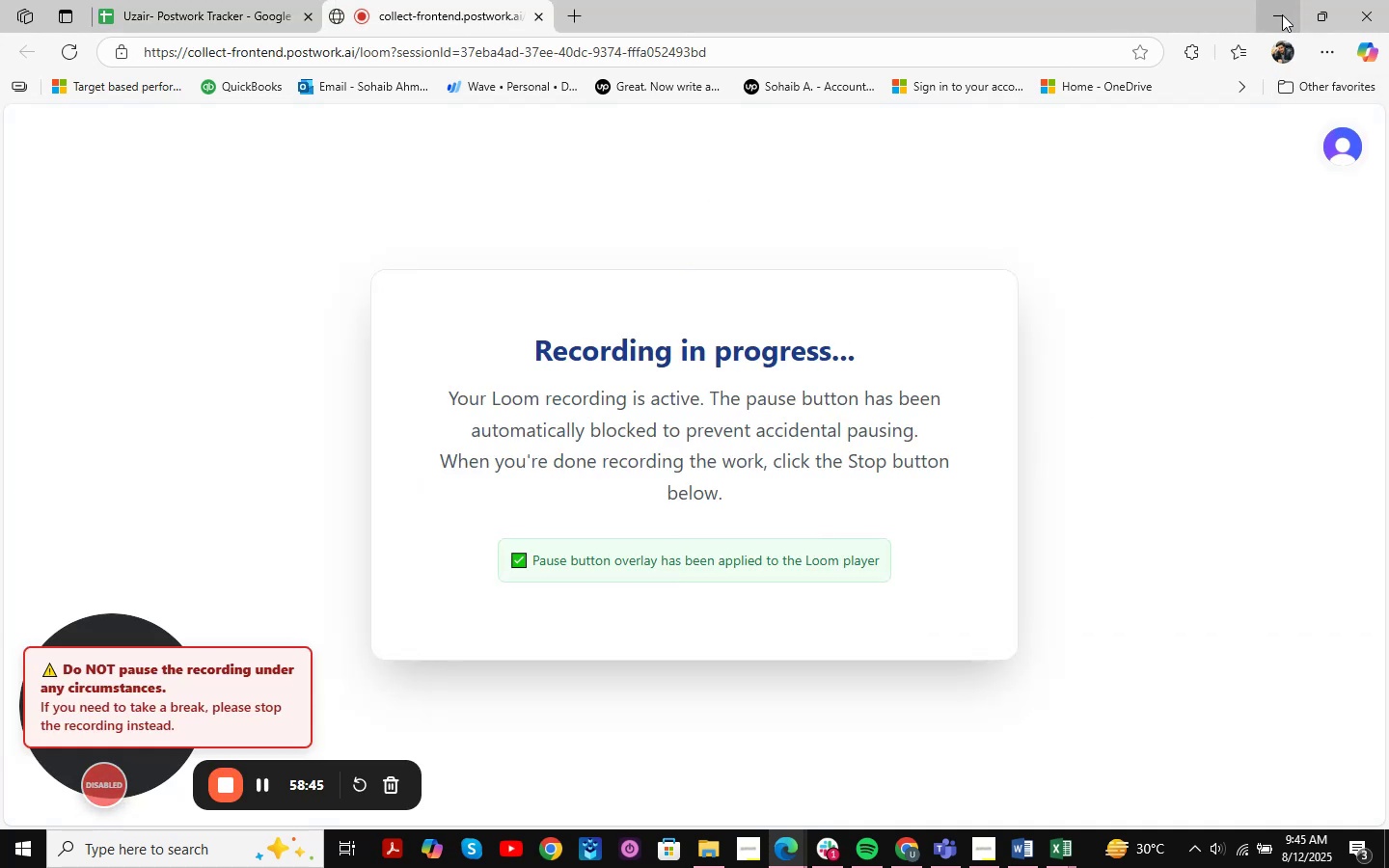 
left_click([1282, 14])
 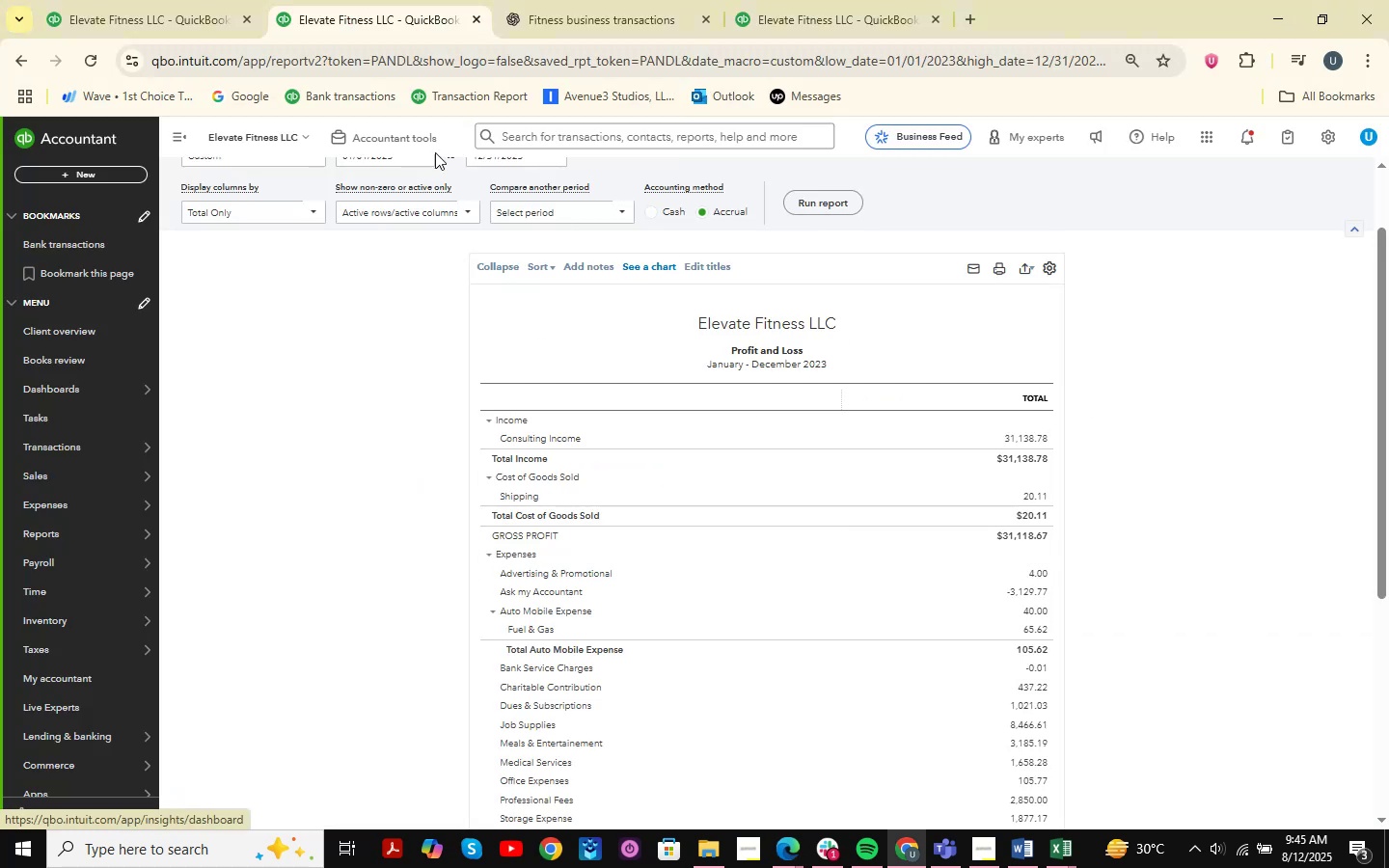 
left_click([164, 0])
 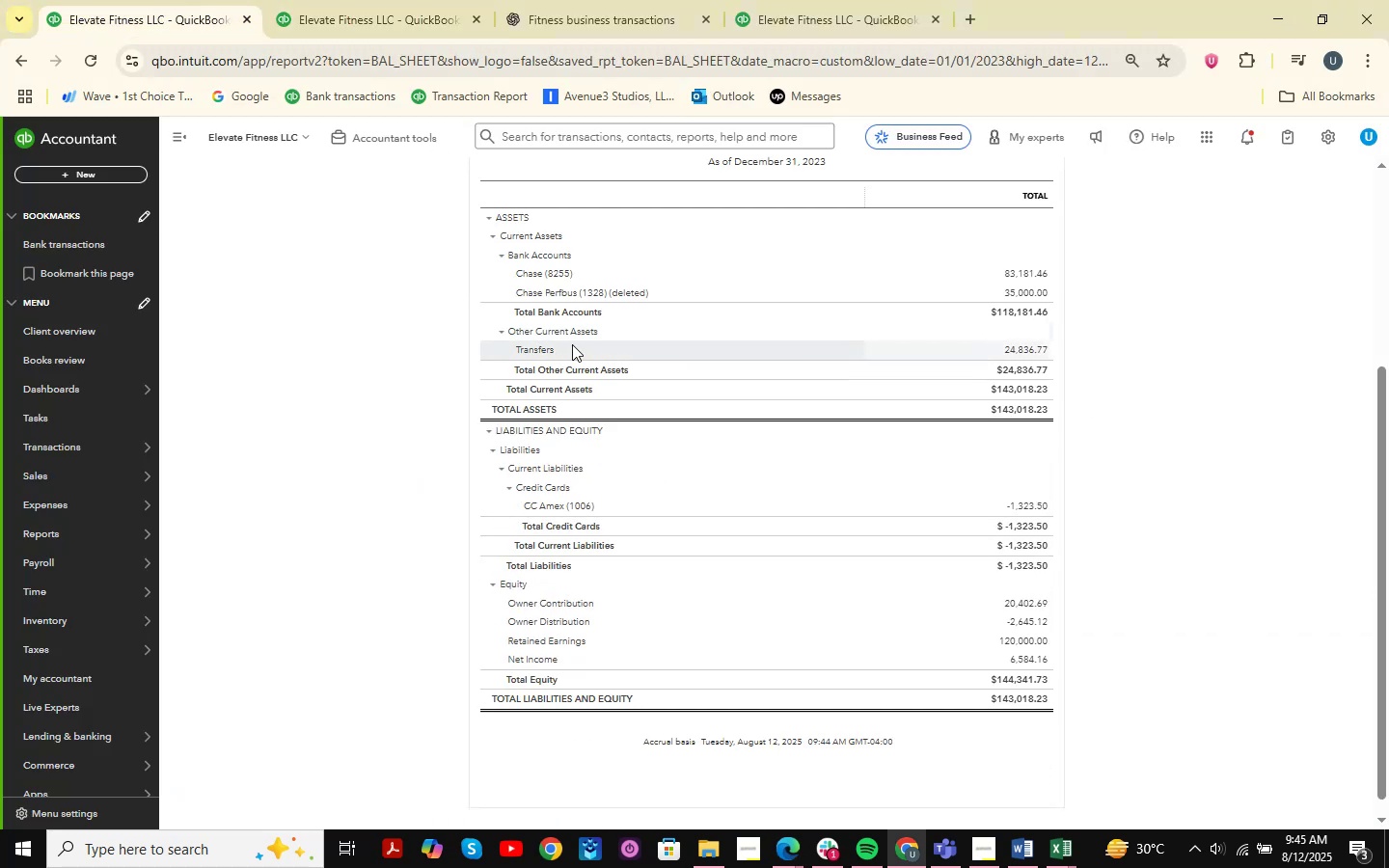 
scroll: coordinate [670, 502], scroll_direction: up, amount: 5.0
 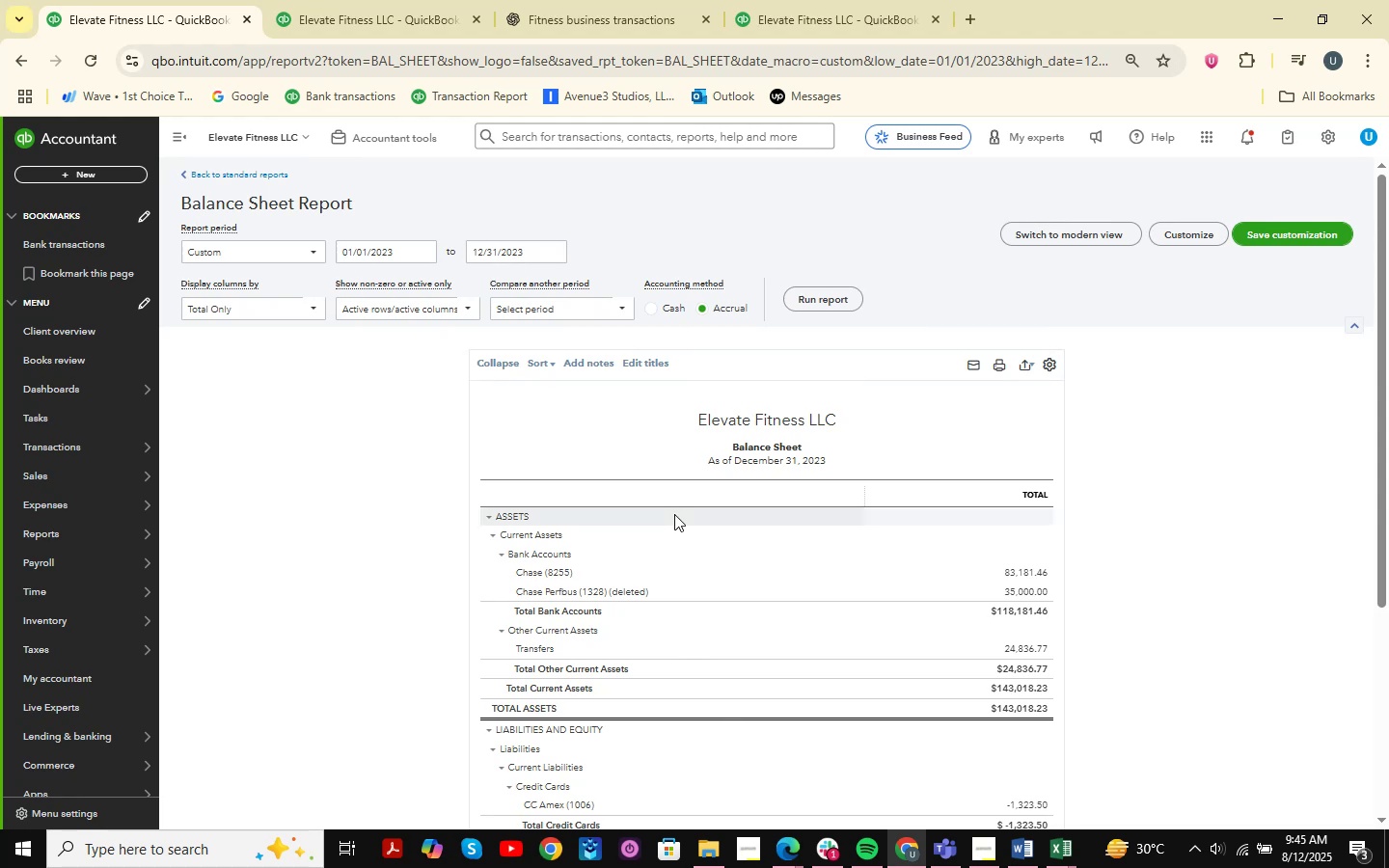 
left_click([791, 845])
 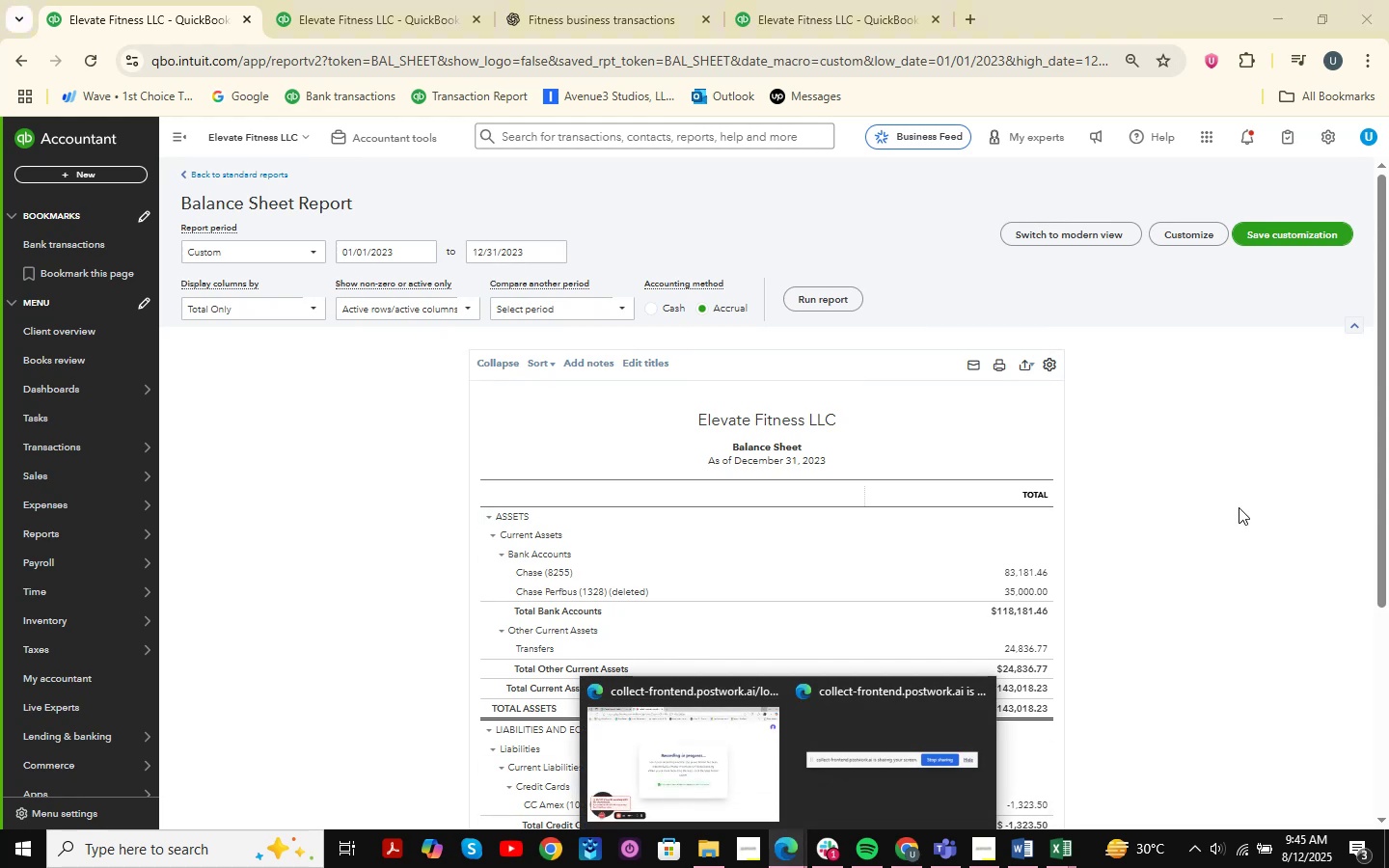 
scroll: coordinate [982, 383], scroll_direction: down, amount: 5.0
 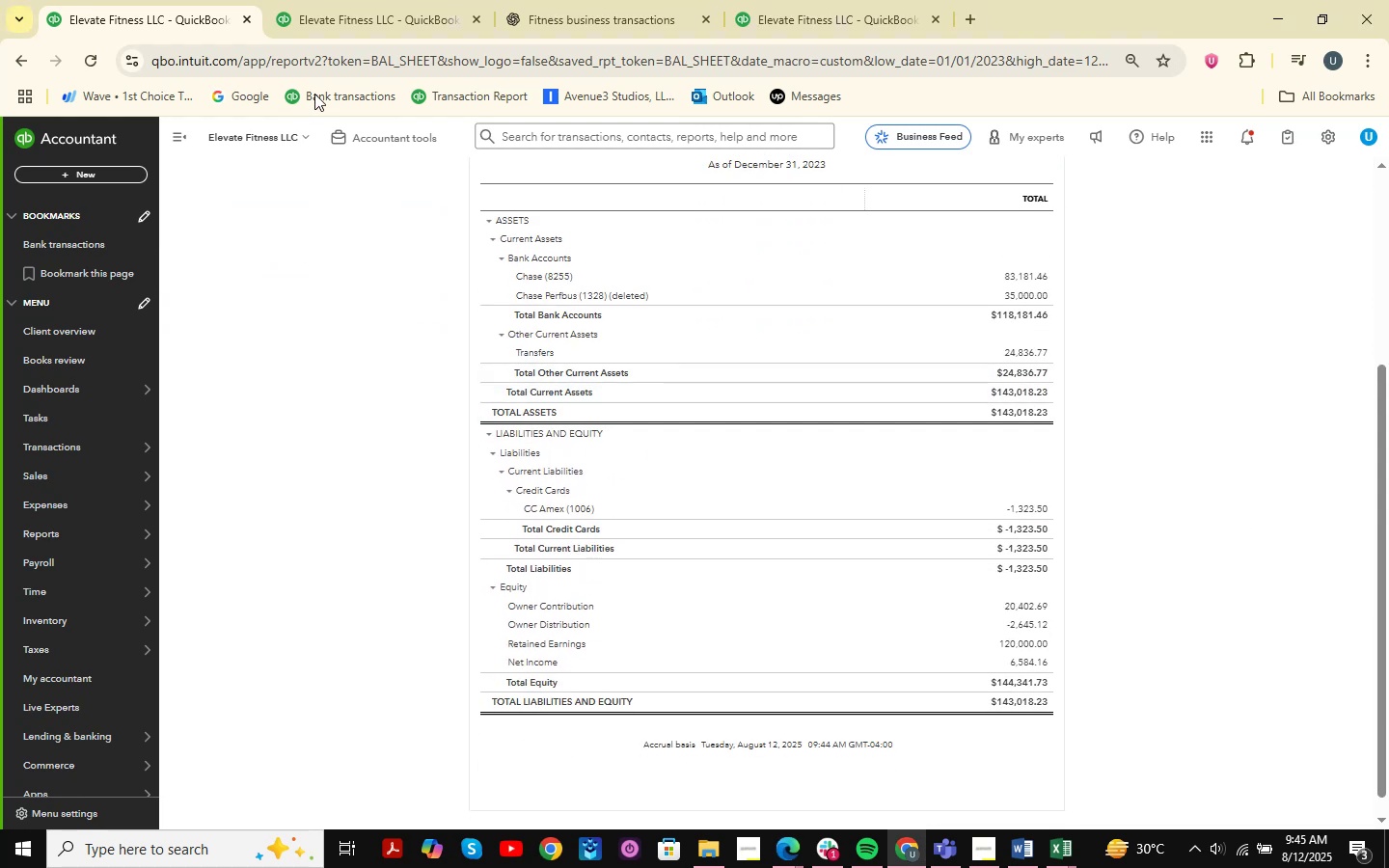 
left_click([360, 0])
 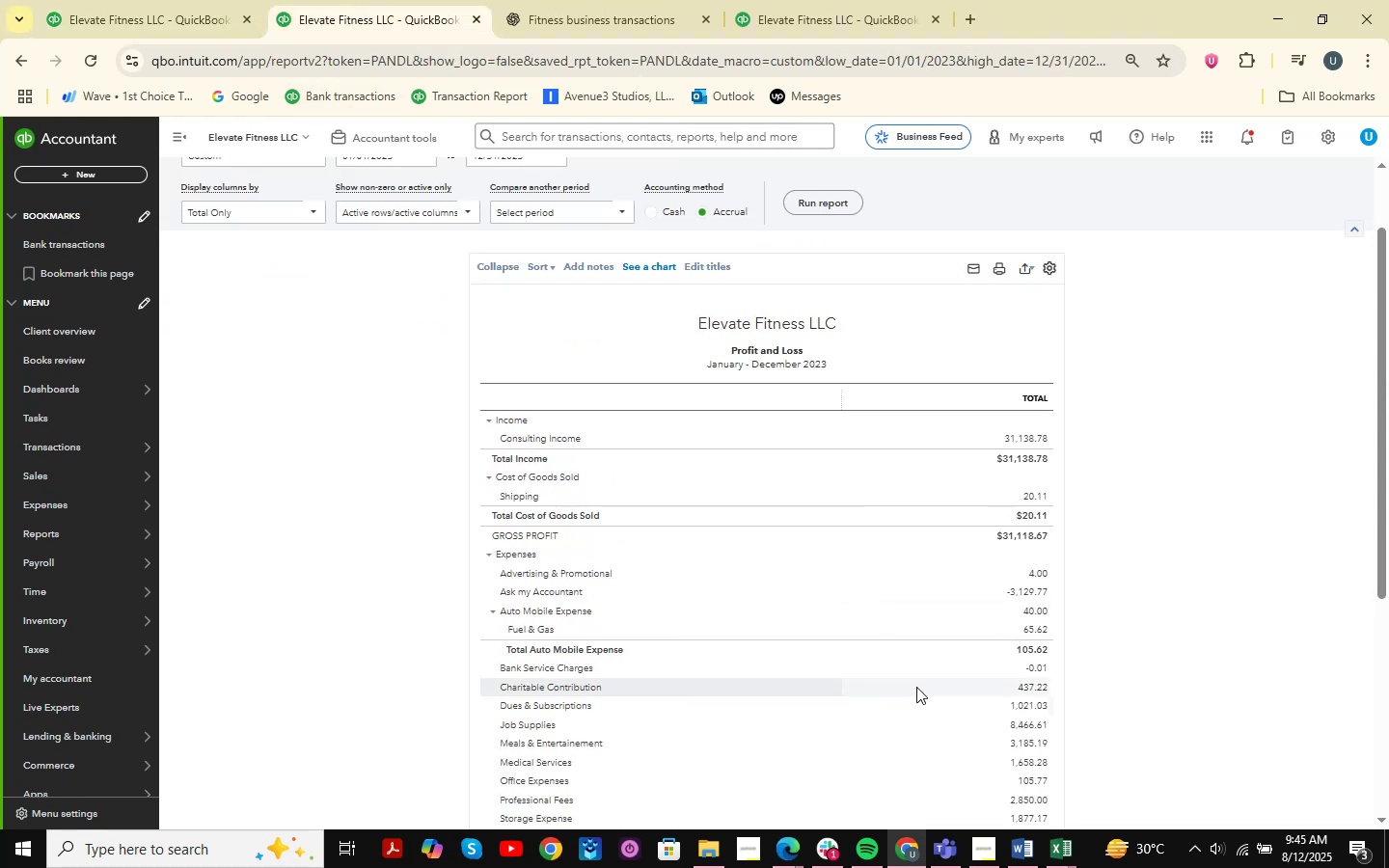 
scroll: coordinate [745, 515], scroll_direction: down, amount: 10.0
 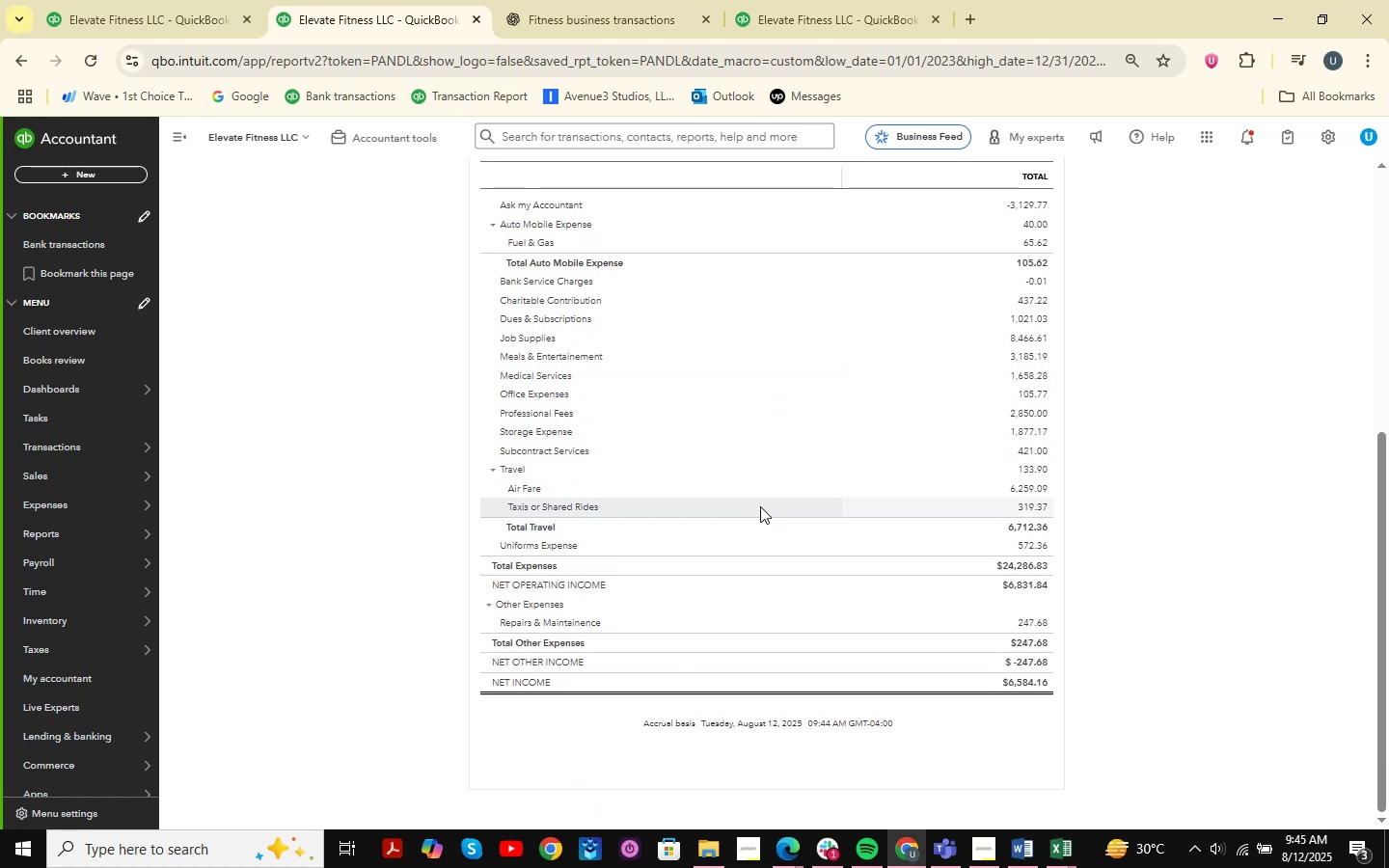 
scroll: coordinate [759, 506], scroll_direction: up, amount: 3.0
 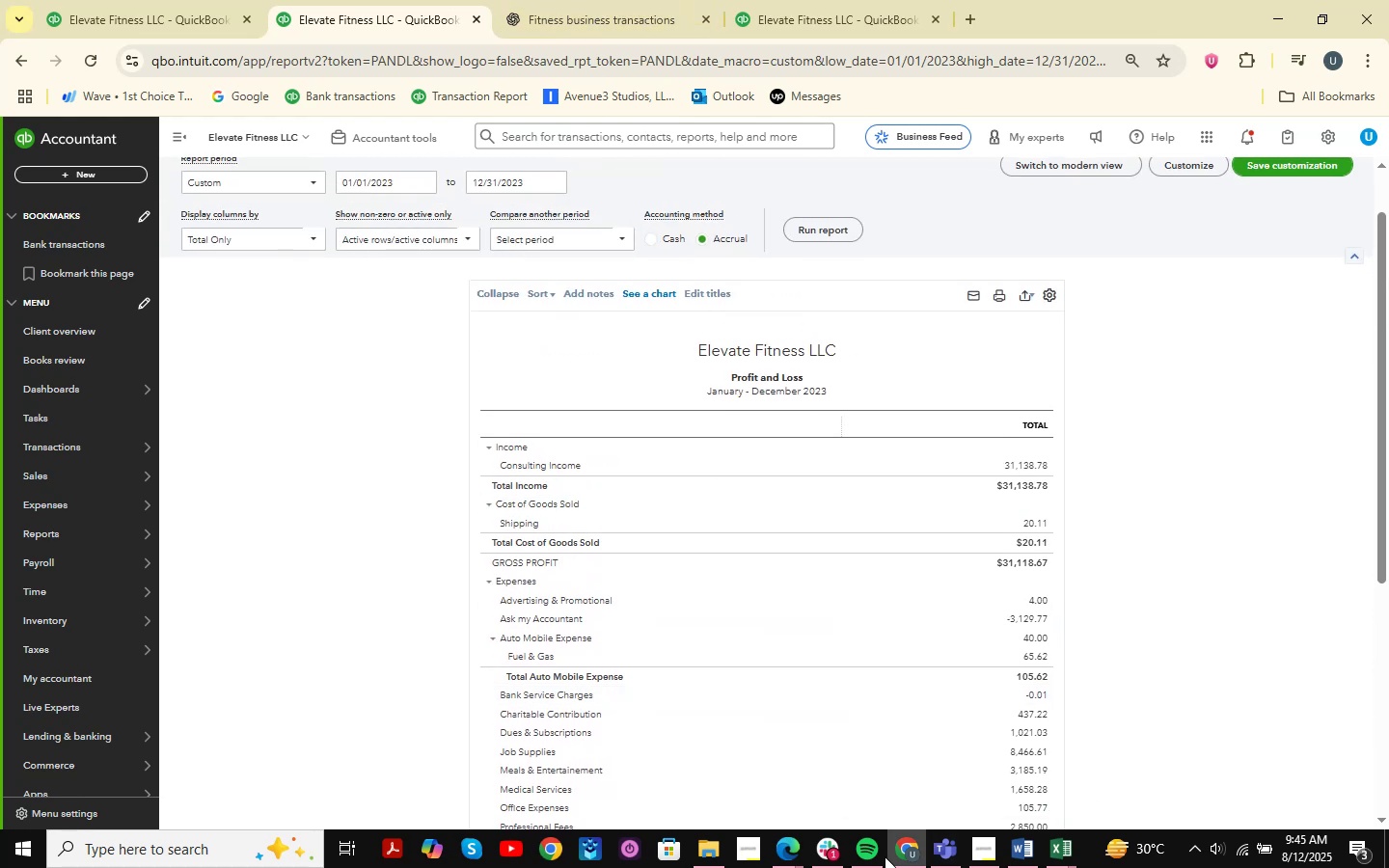 
wait(6.02)
 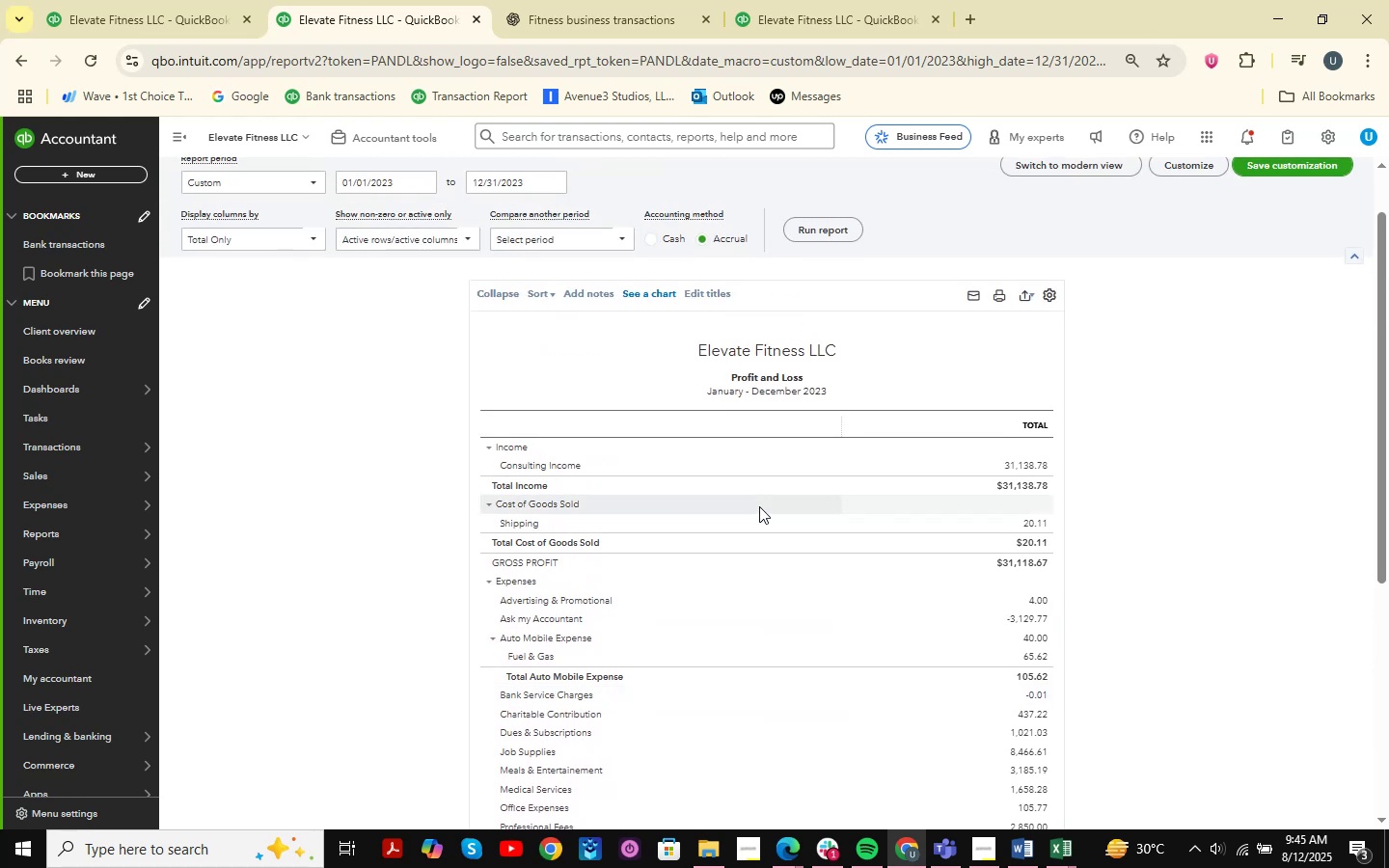 
left_click([790, 861])
 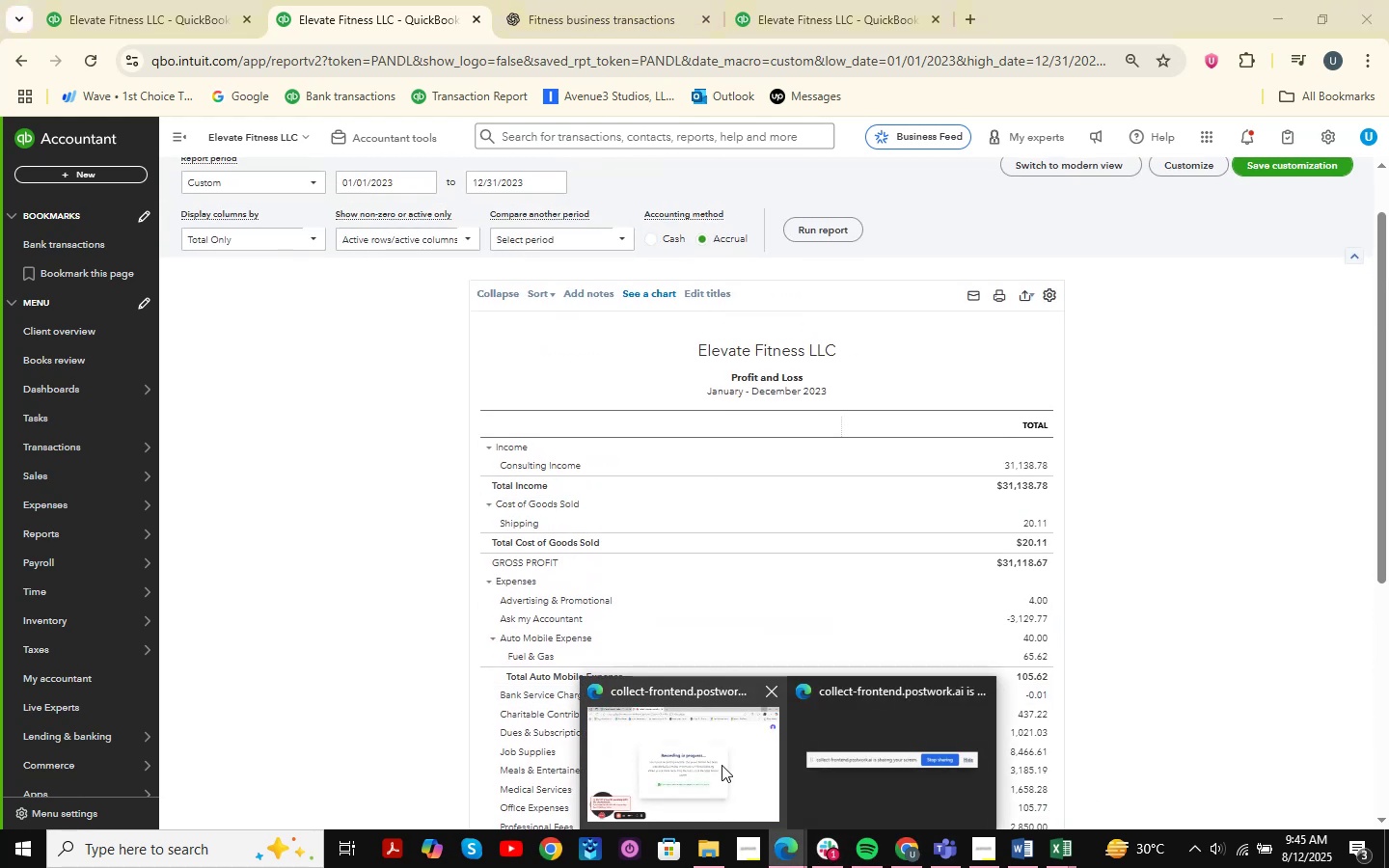 
left_click([689, 762])
 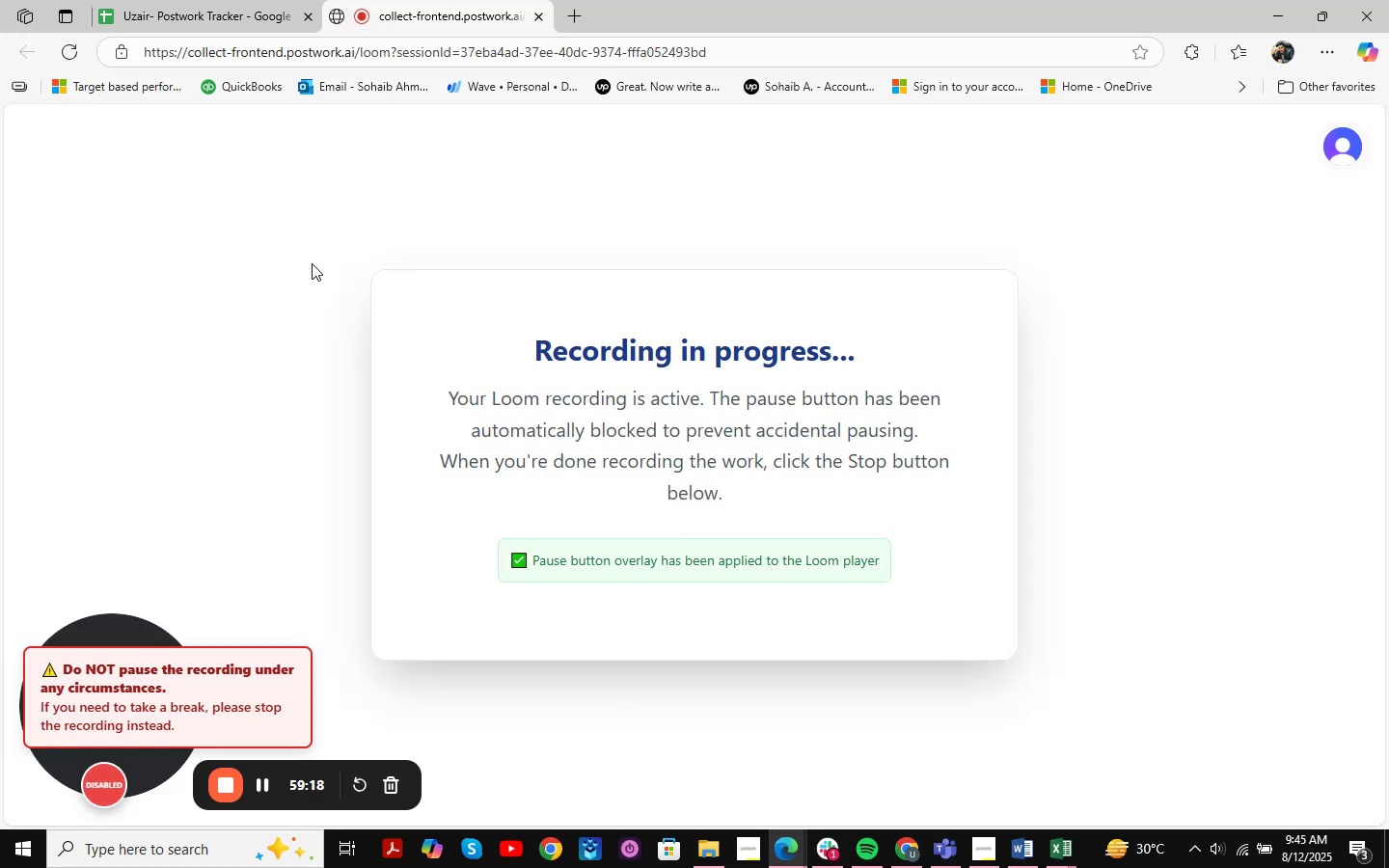 
left_click([194, 0])
 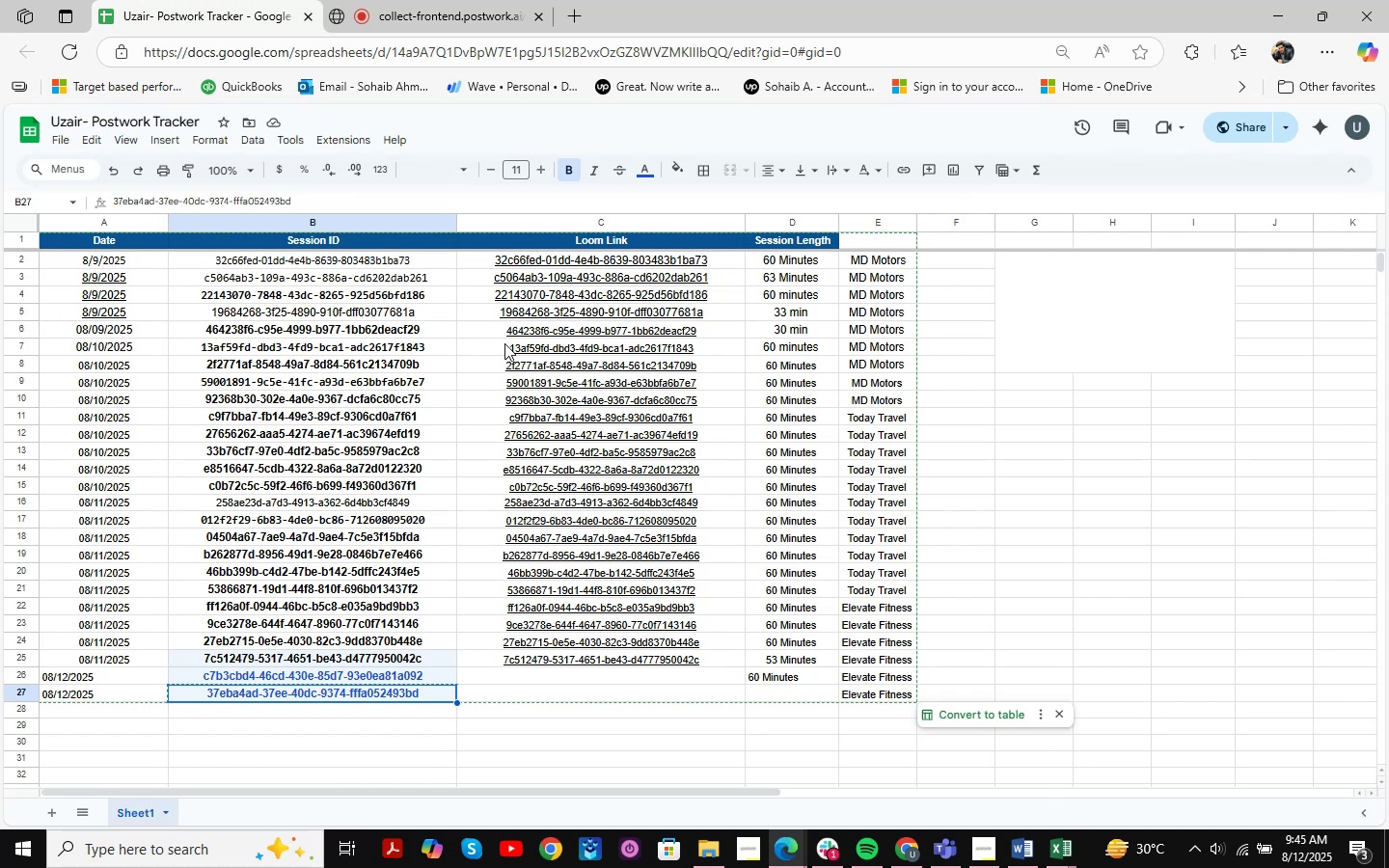 
scroll: coordinate [503, 429], scroll_direction: down, amount: 2.0
 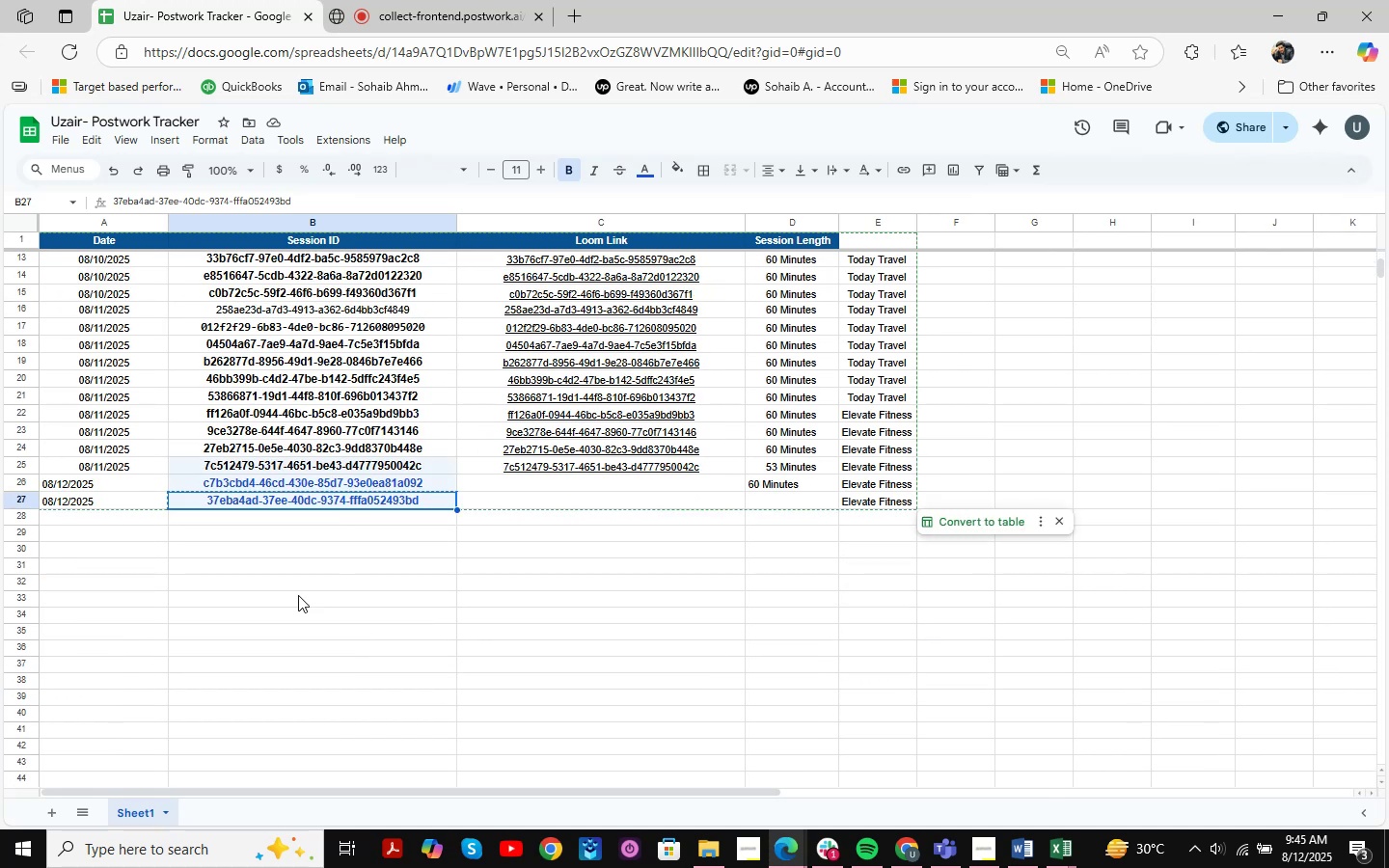 
left_click([287, 619])
 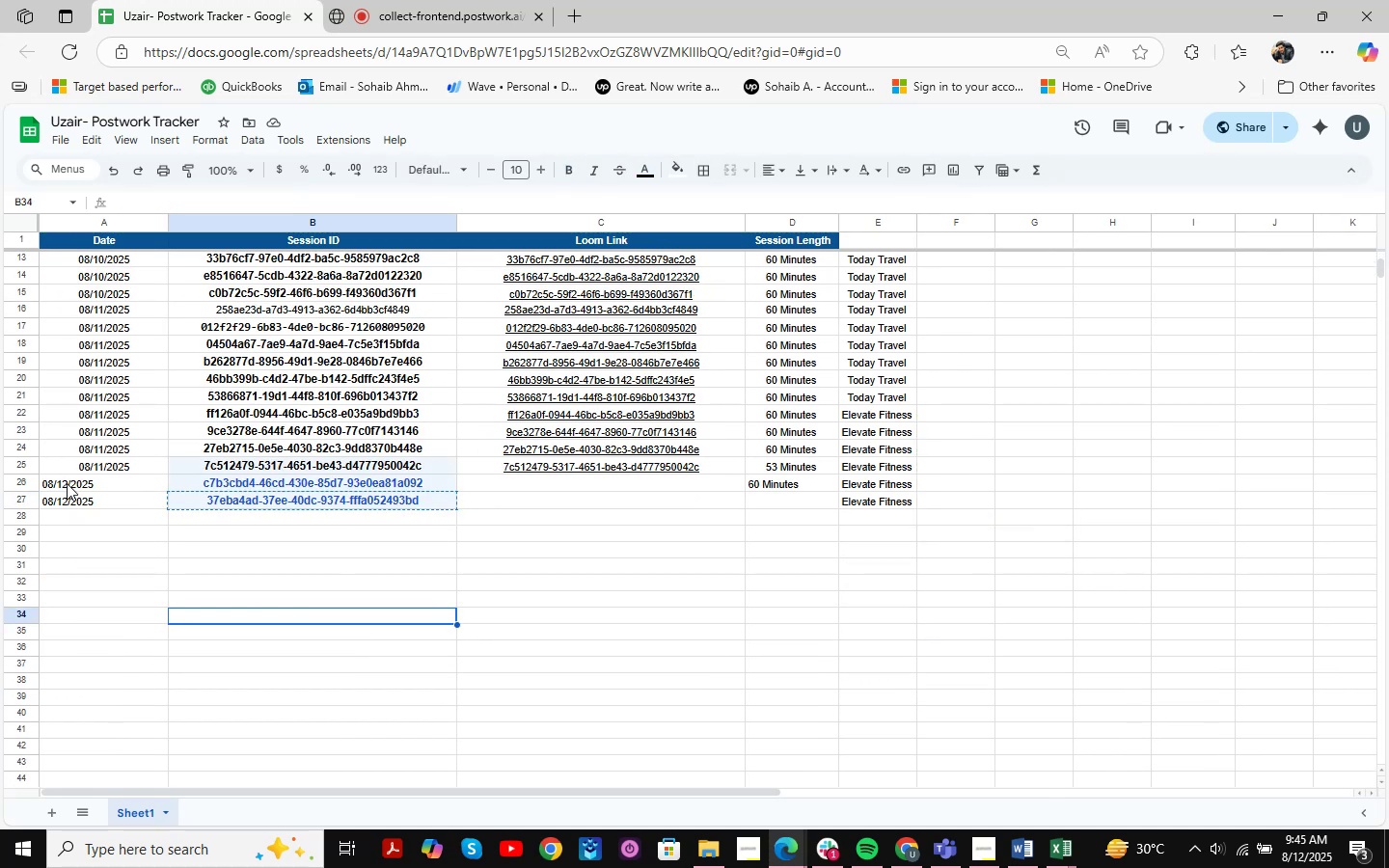 
left_click_drag(start_coordinate=[53, 477], to_coordinate=[904, 498])
 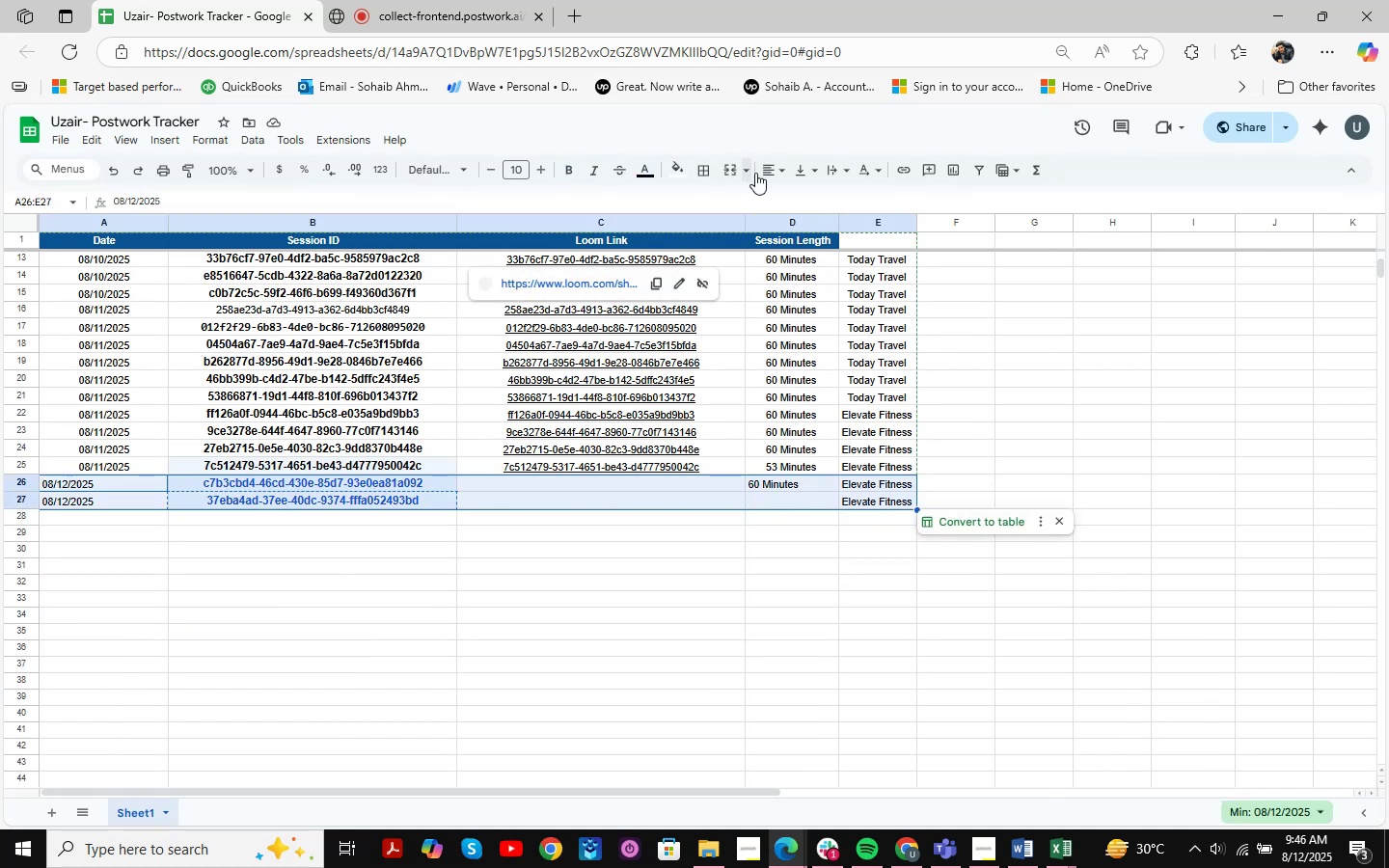 
left_click([776, 167])
 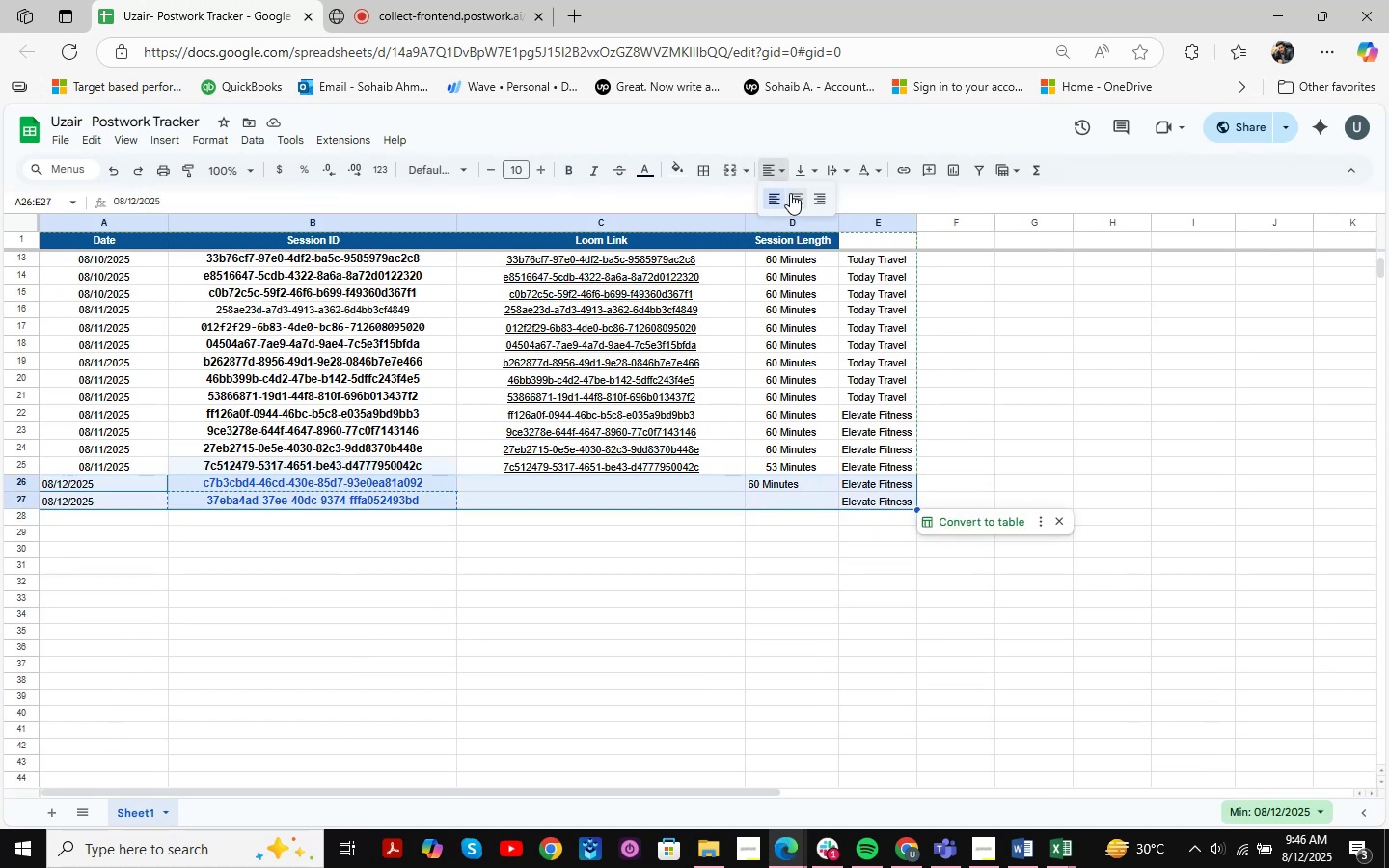 
left_click([790, 193])
 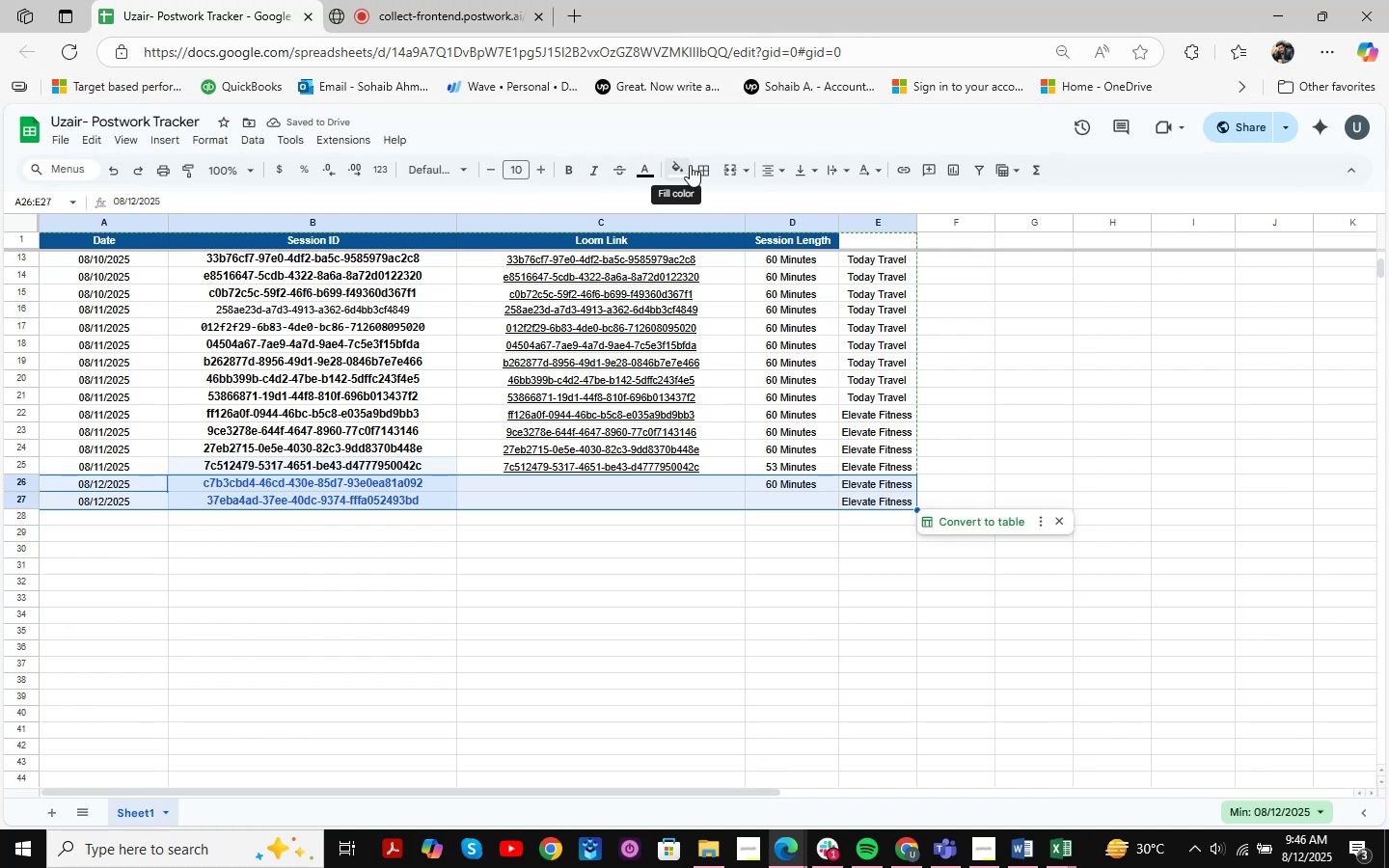 
left_click([646, 168])
 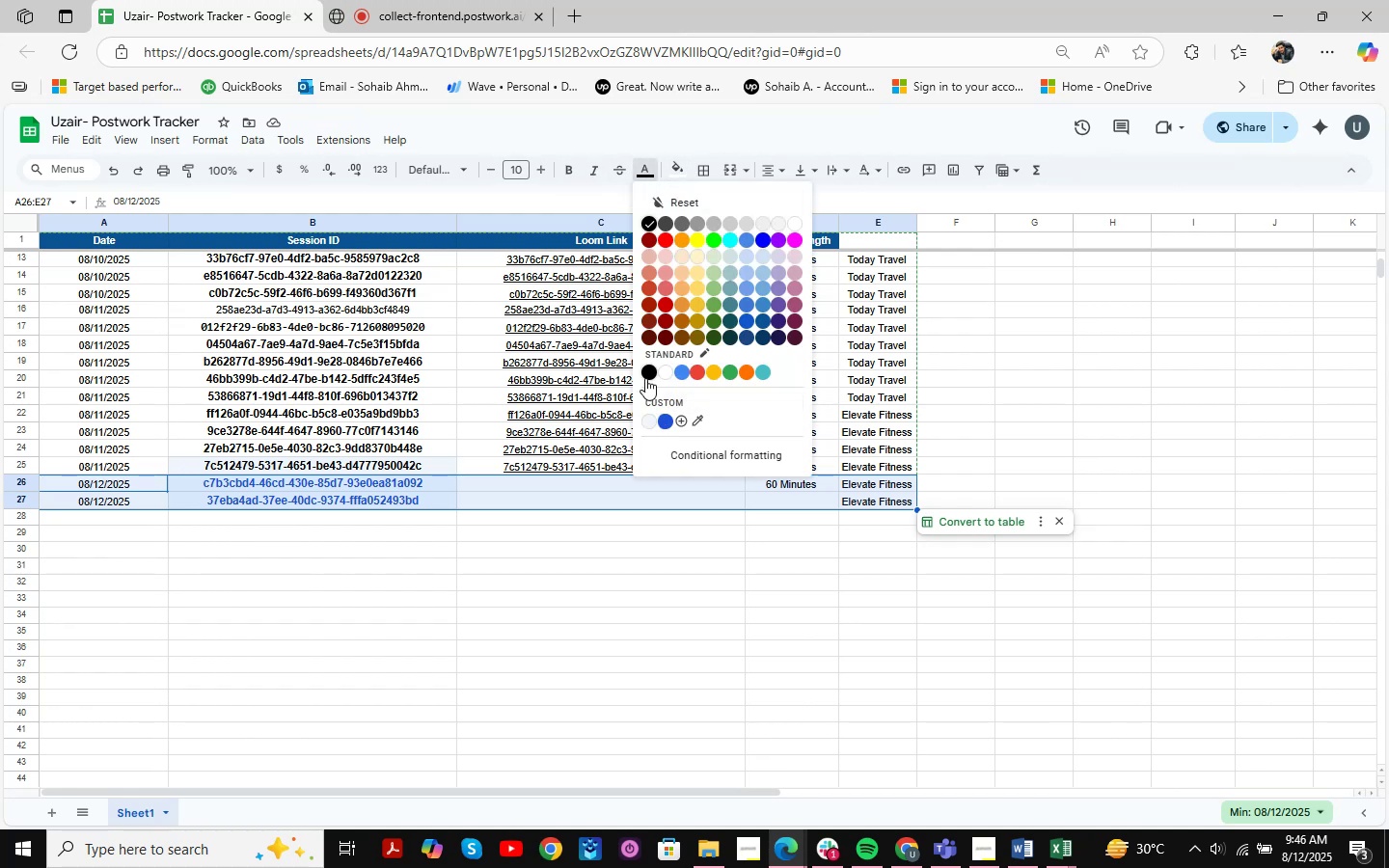 
left_click([647, 375])
 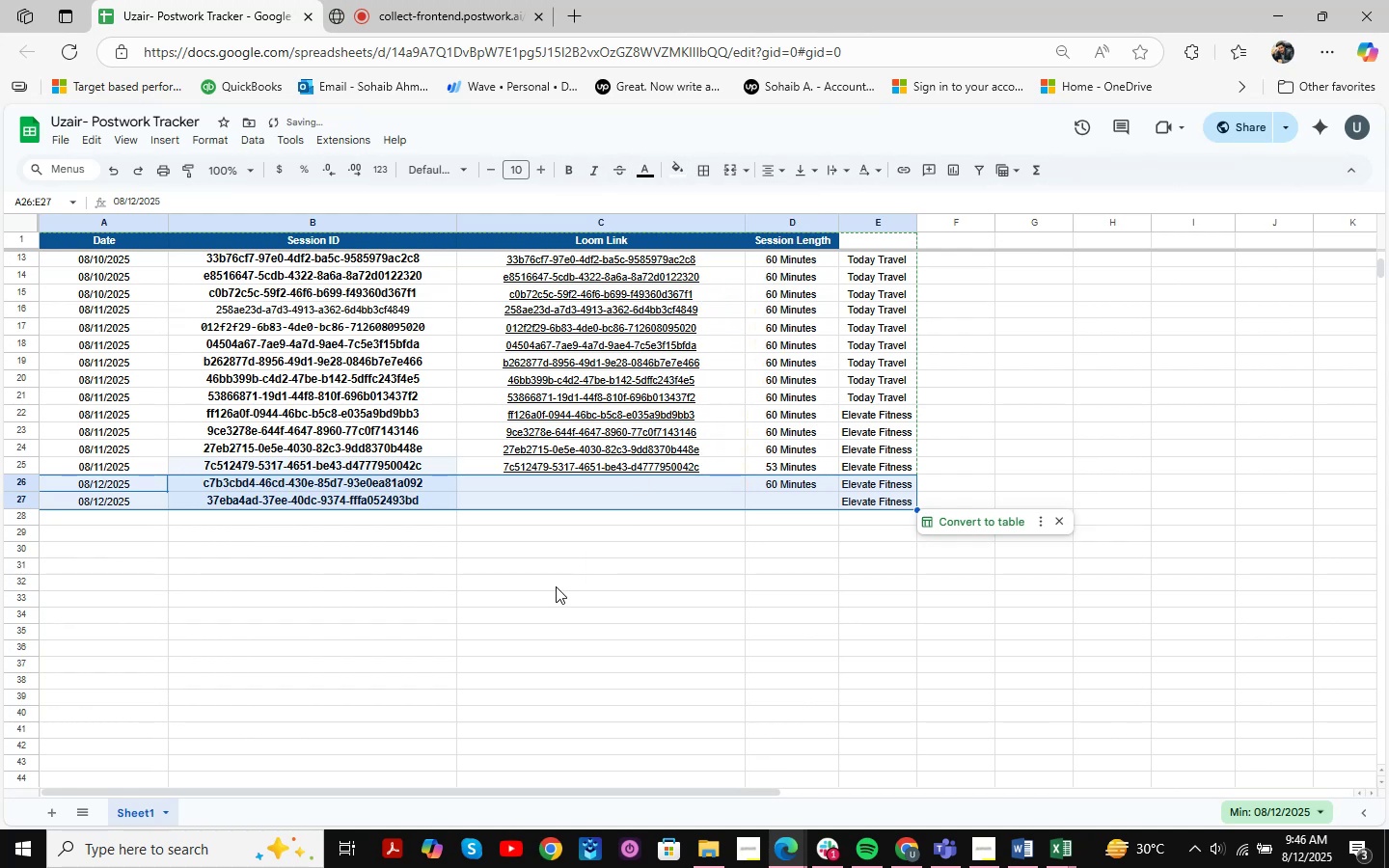 
left_click([556, 586])
 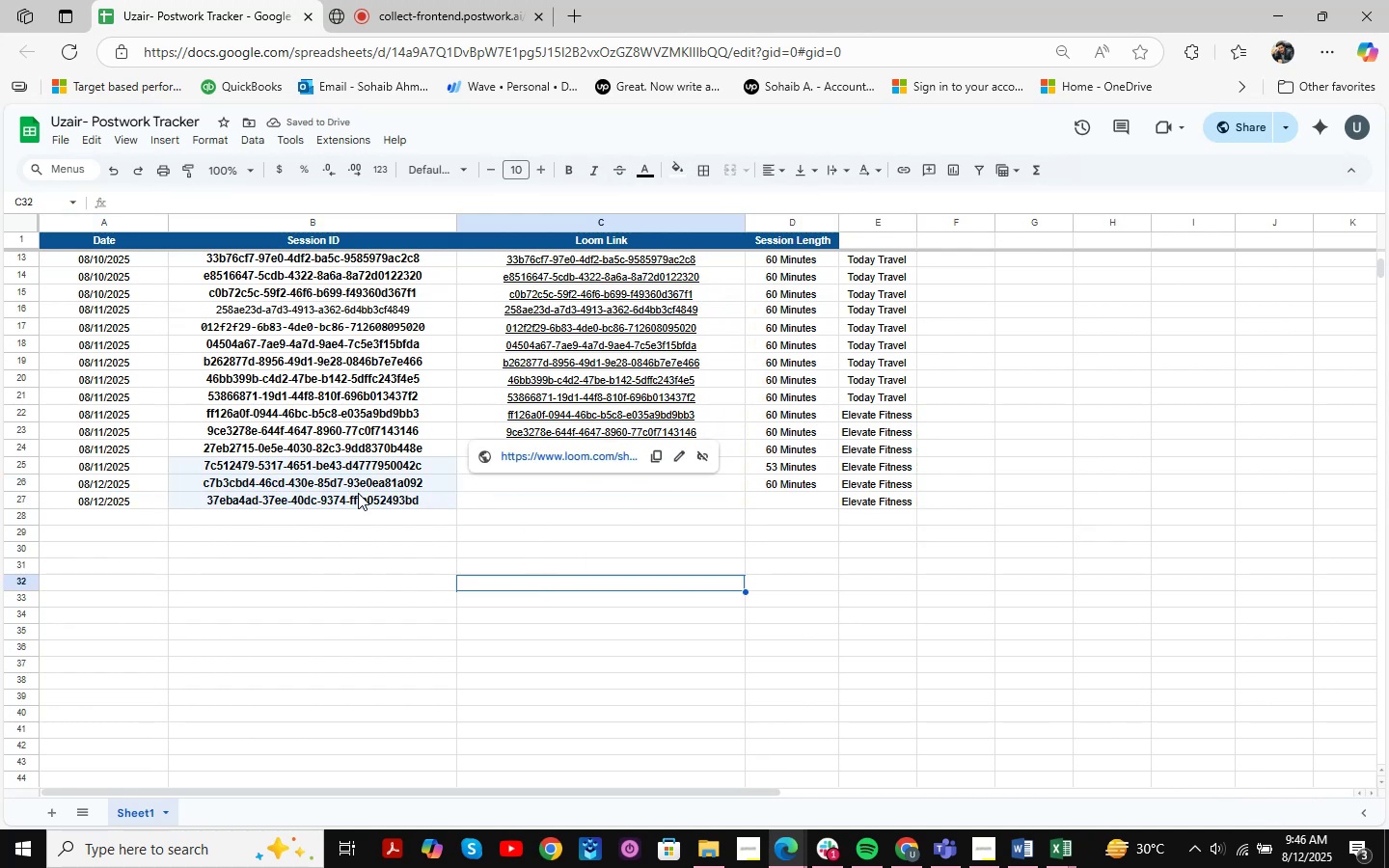 
left_click_drag(start_coordinate=[223, 461], to_coordinate=[223, 498])
 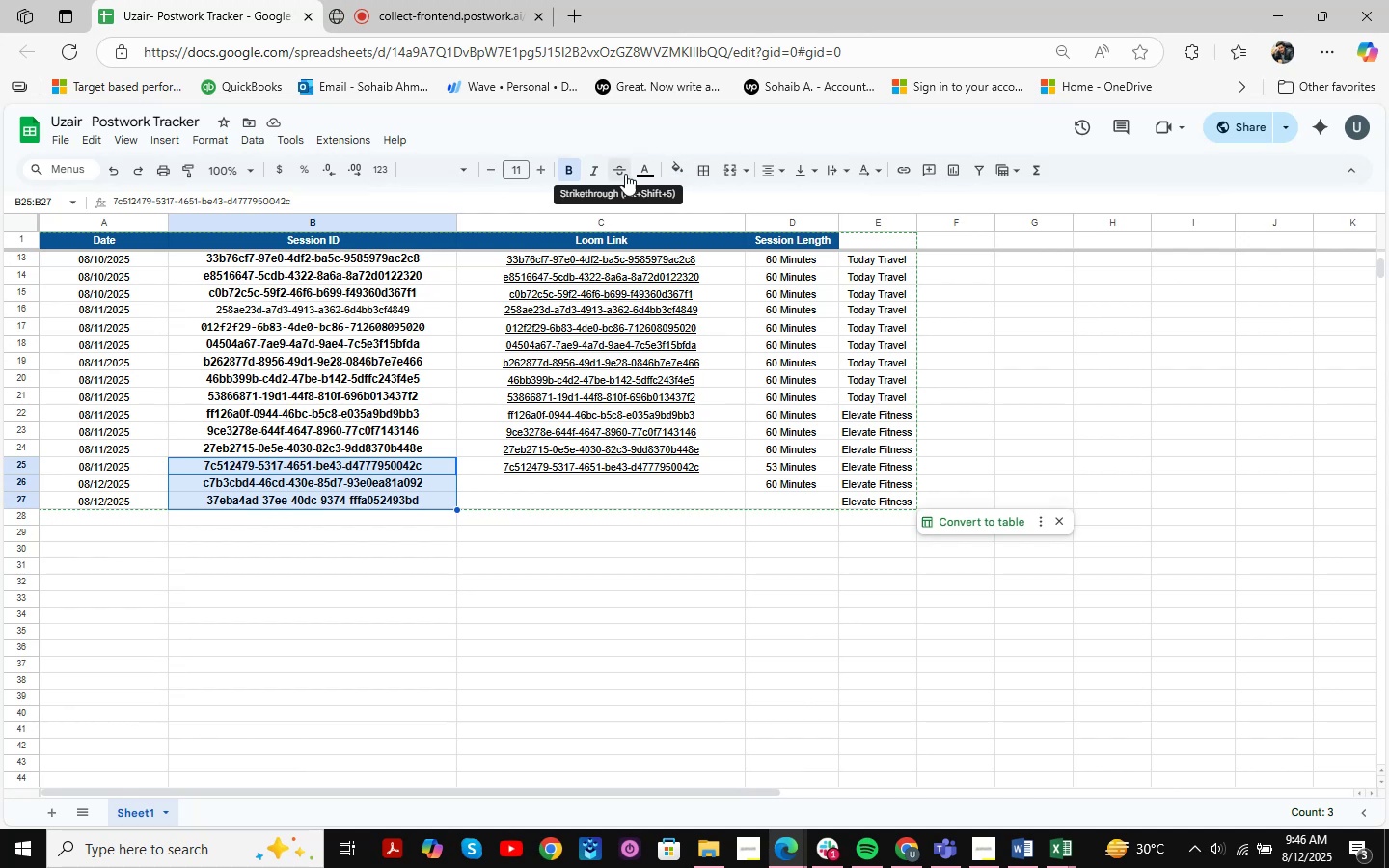 
left_click([680, 173])
 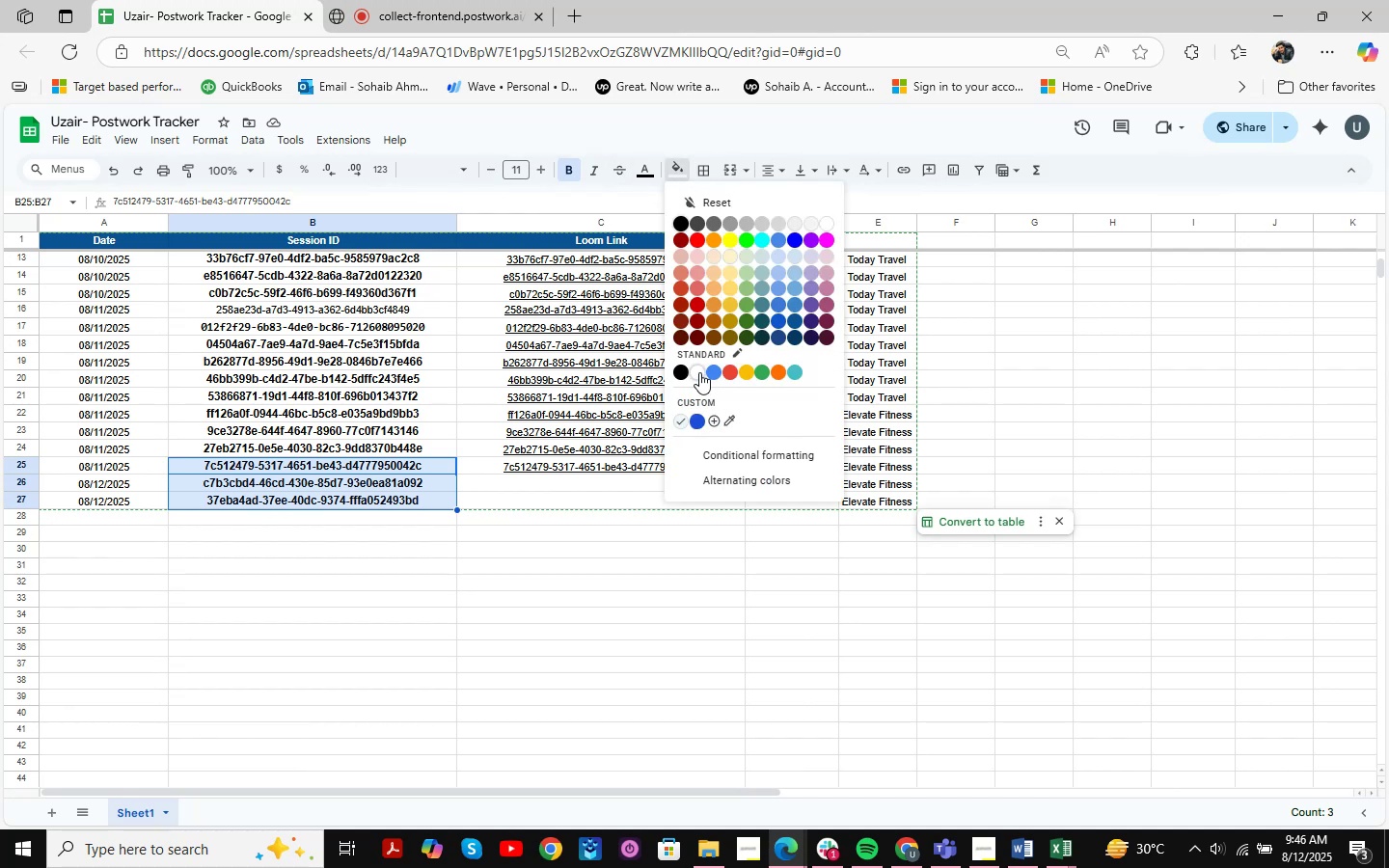 
double_click([583, 537])
 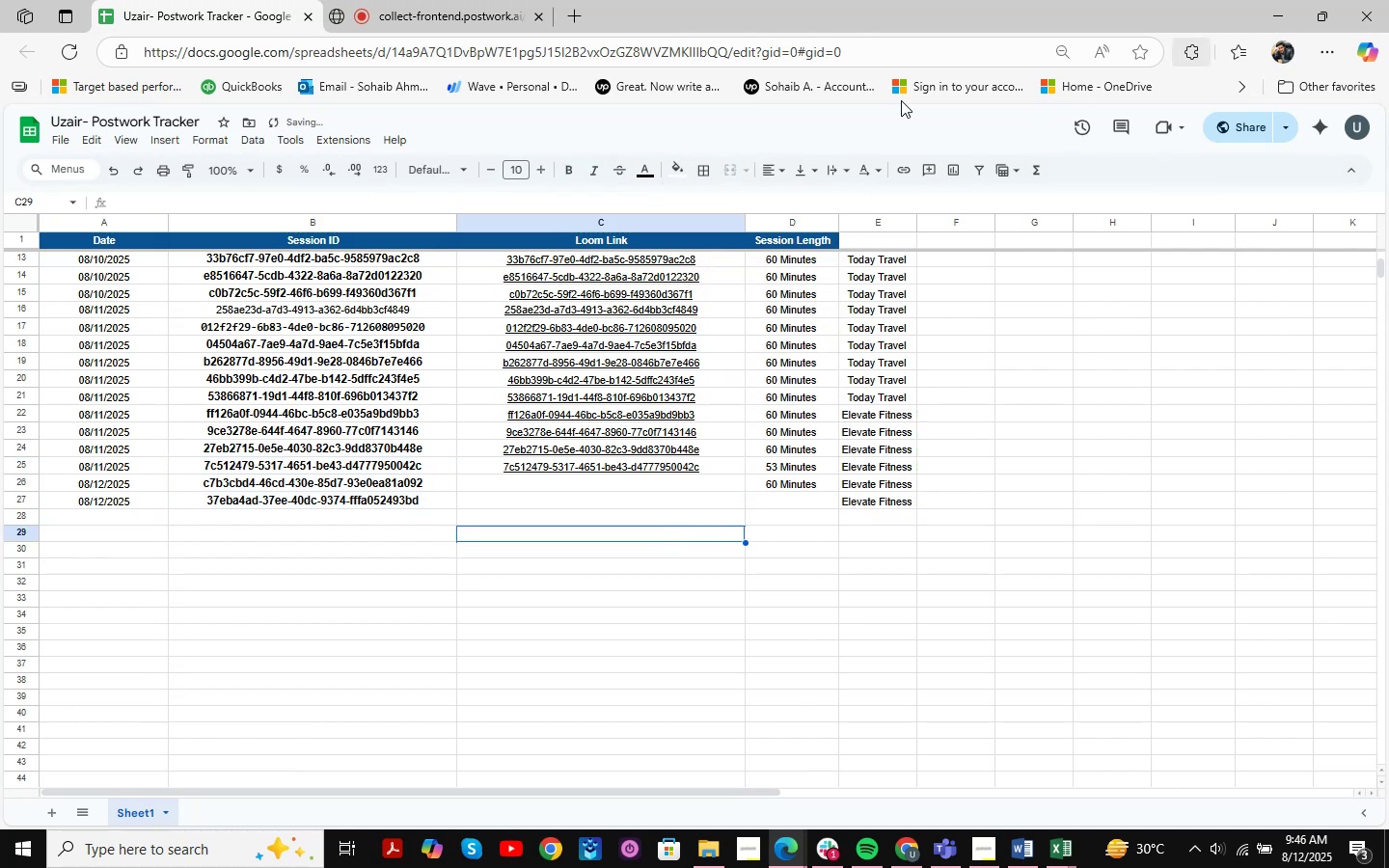 
left_click([420, 0])
 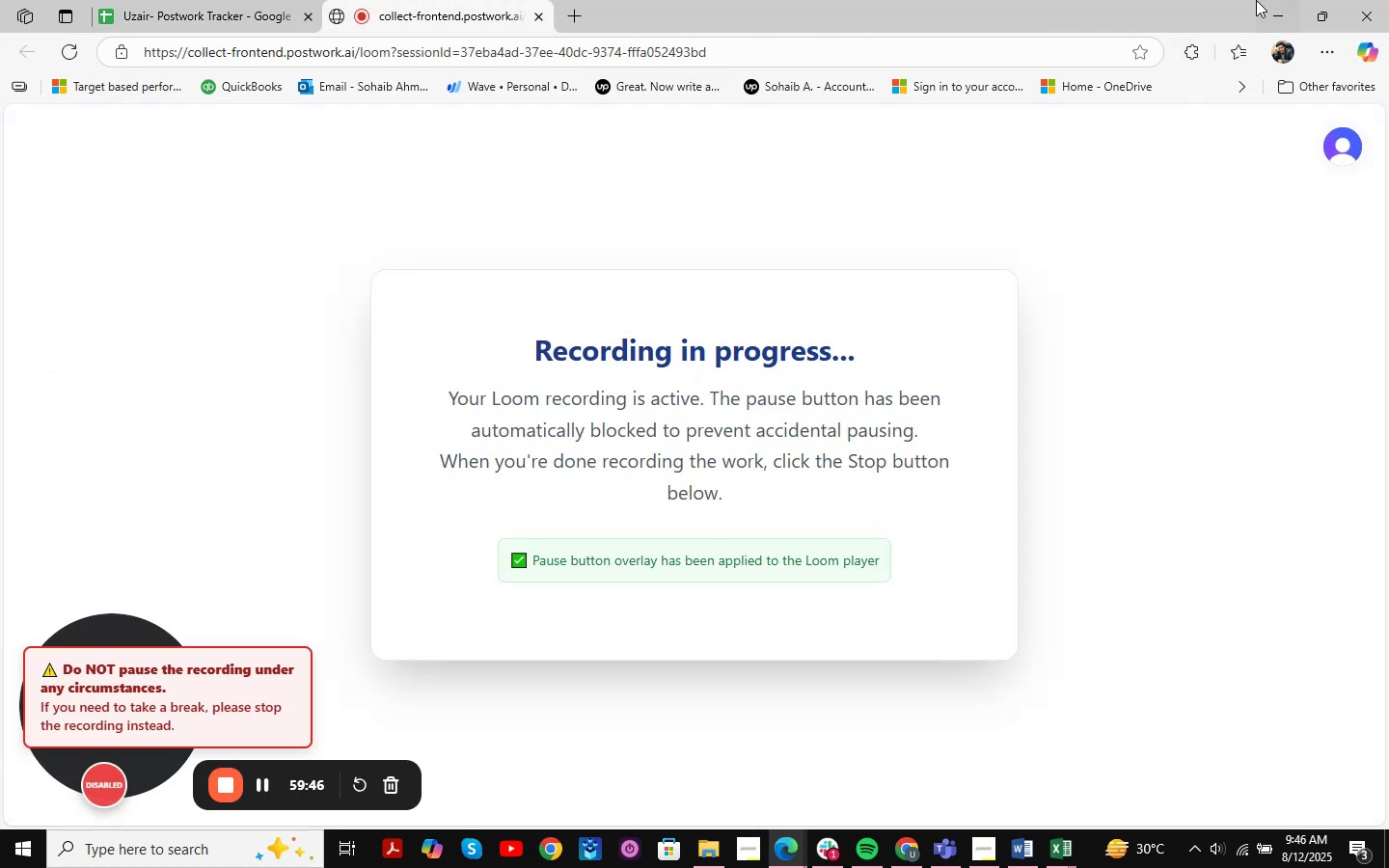 
left_click([1260, 0])
 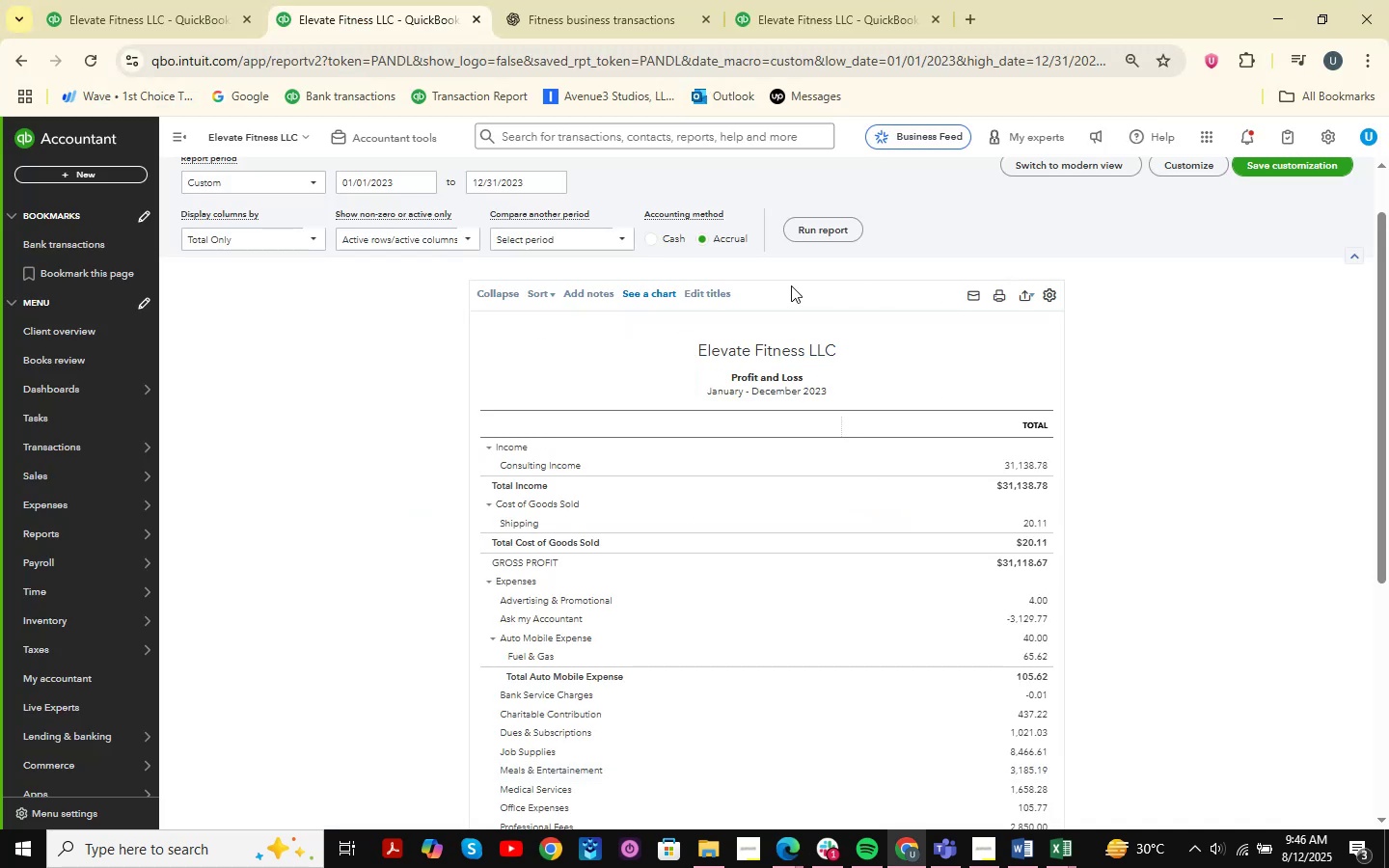 
scroll: coordinate [633, 231], scroll_direction: down, amount: 10.0
 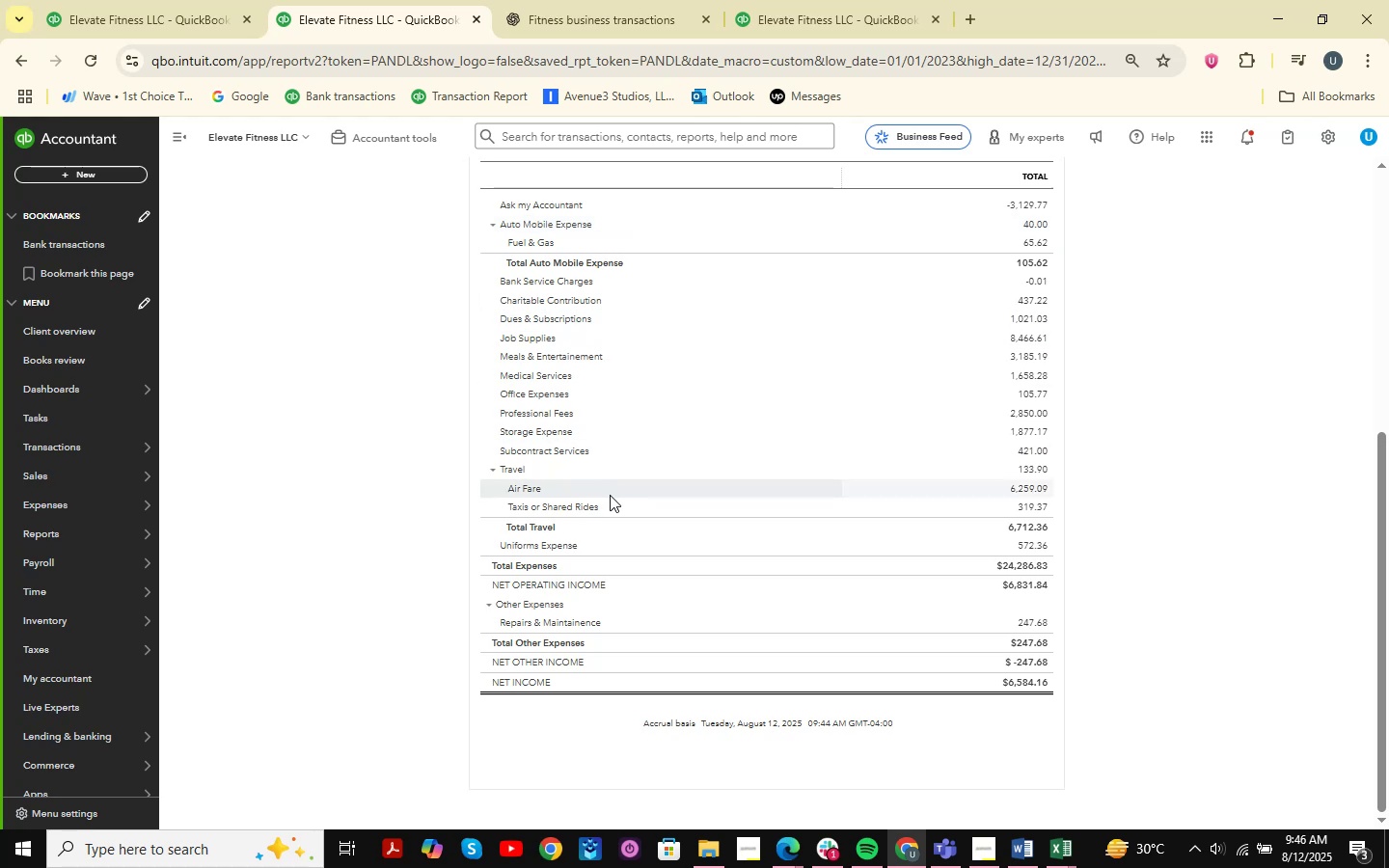 
scroll: coordinate [638, 652], scroll_direction: up, amount: 4.0
 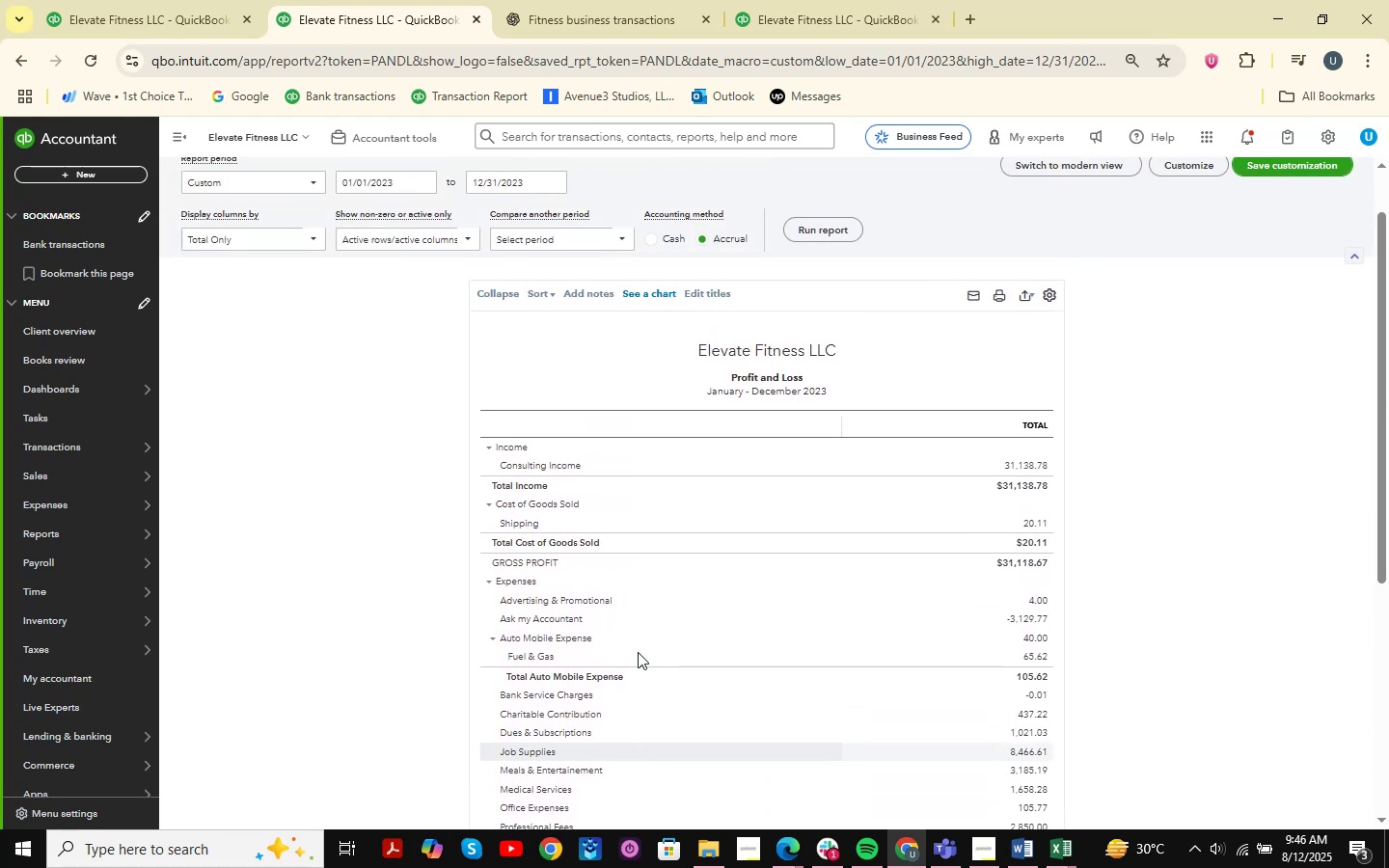 
scroll: coordinate [627, 628], scroll_direction: down, amount: 4.0
 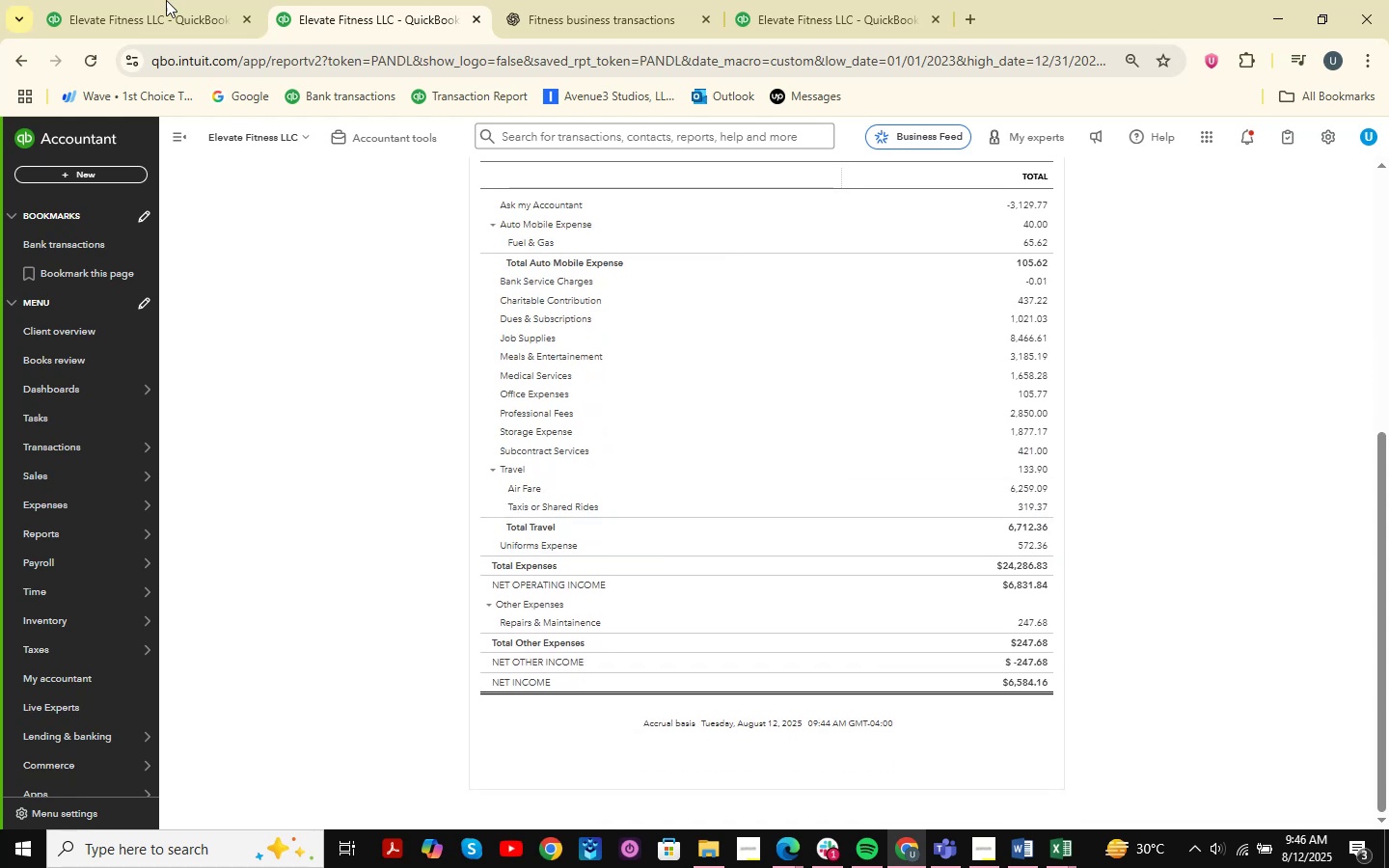 
left_click([129, 0])
 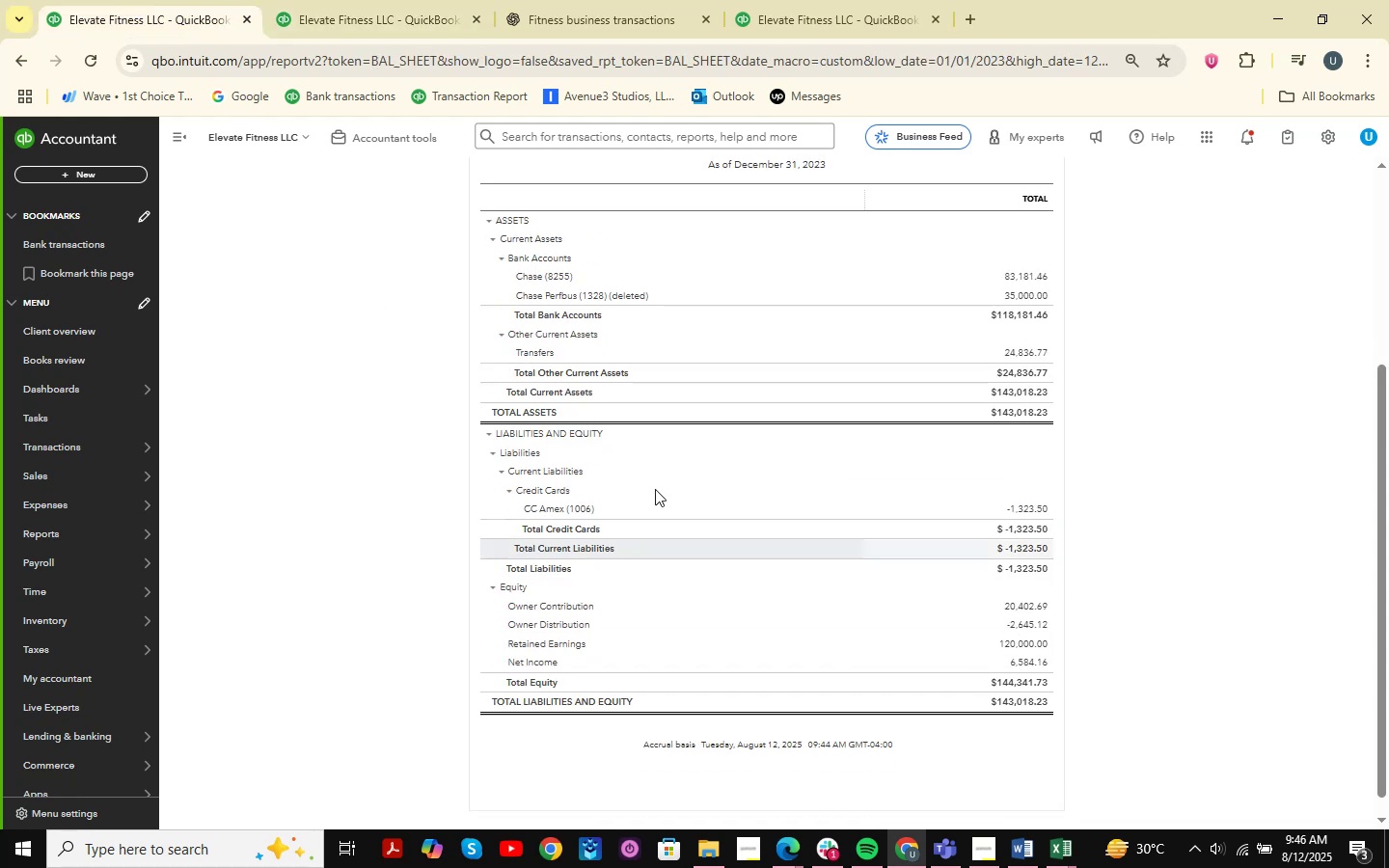 
scroll: coordinate [604, 395], scroll_direction: down, amount: 4.0
 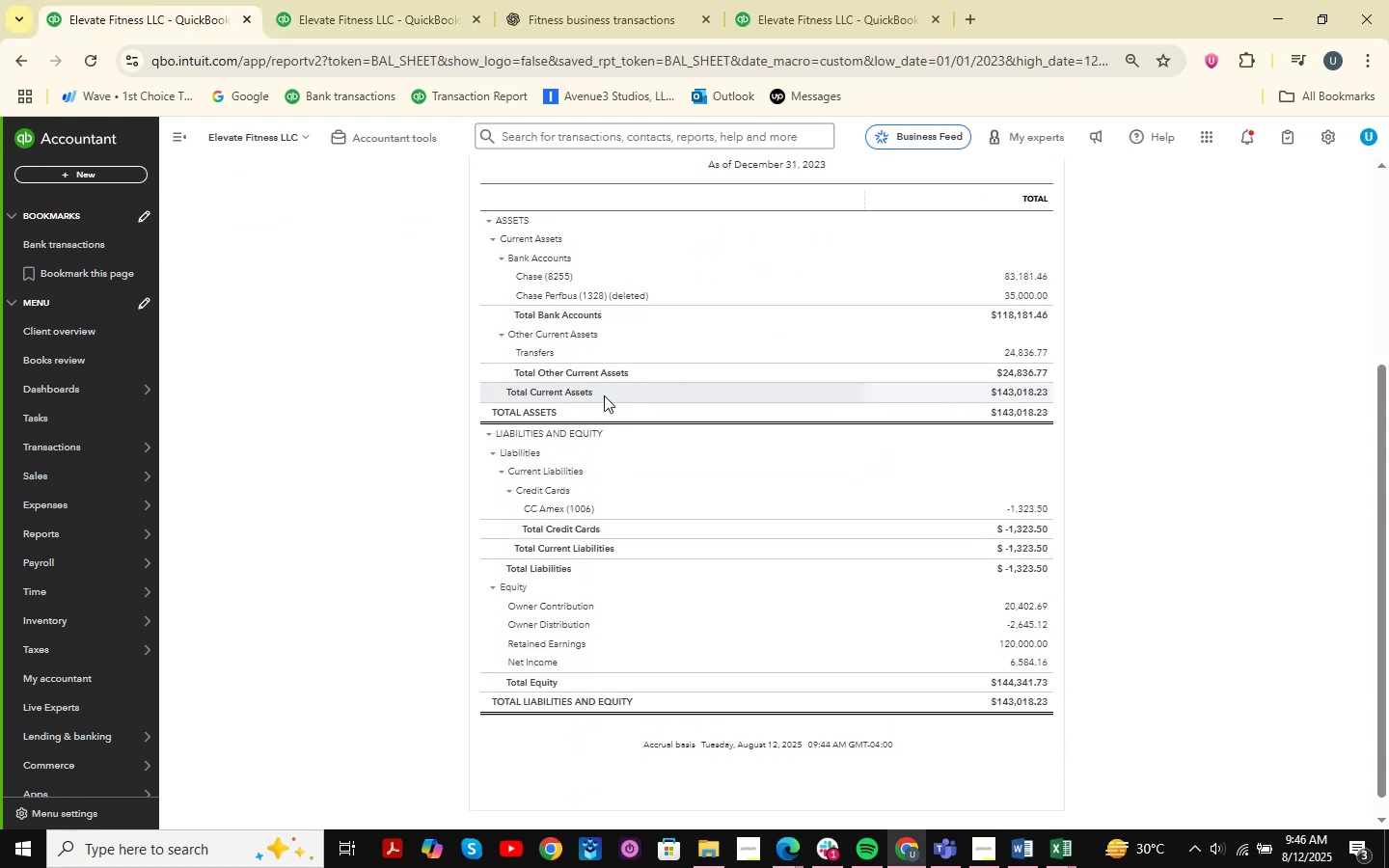 
scroll: coordinate [604, 395], scroll_direction: up, amount: 4.0
 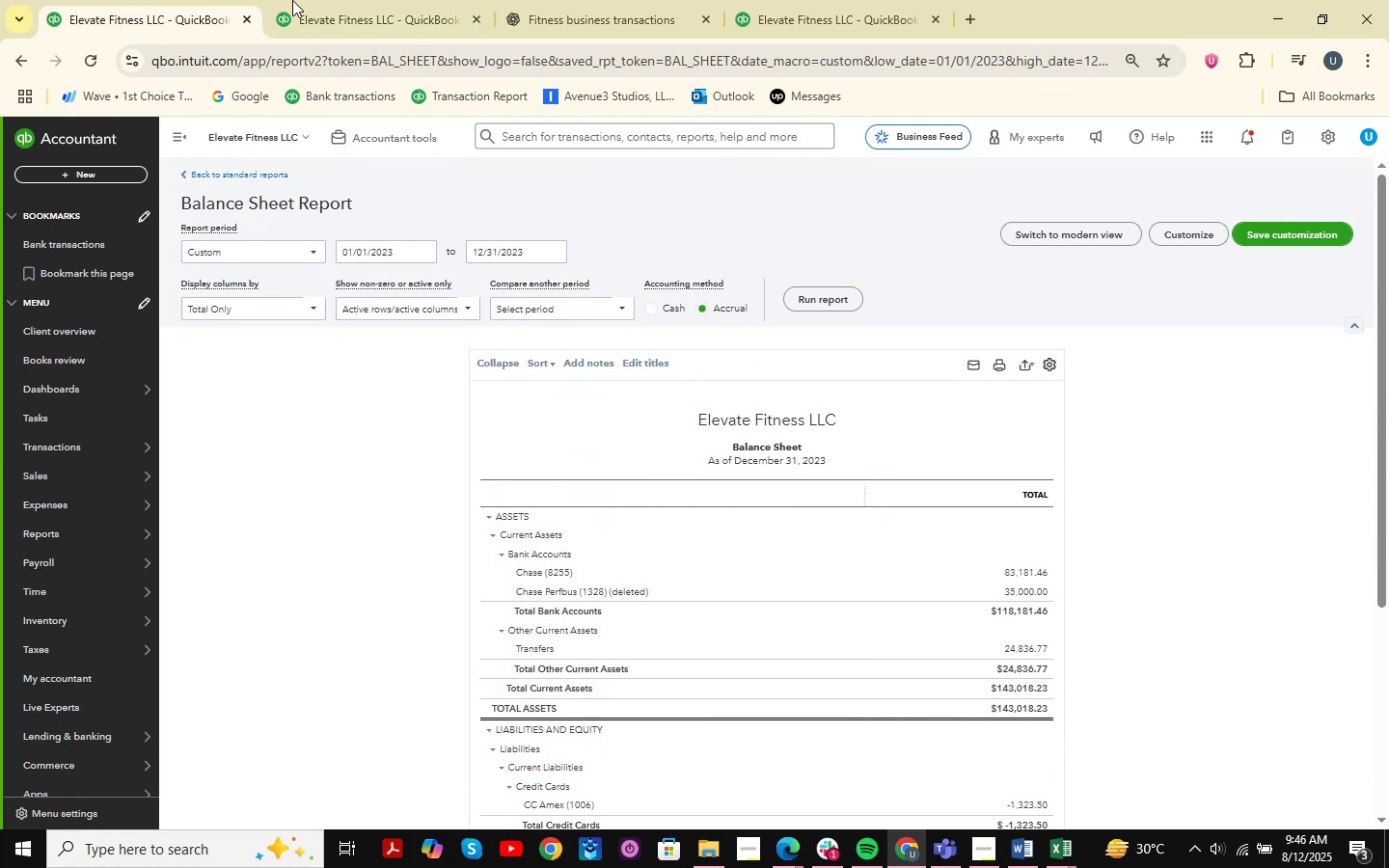 
left_click([354, 0])
 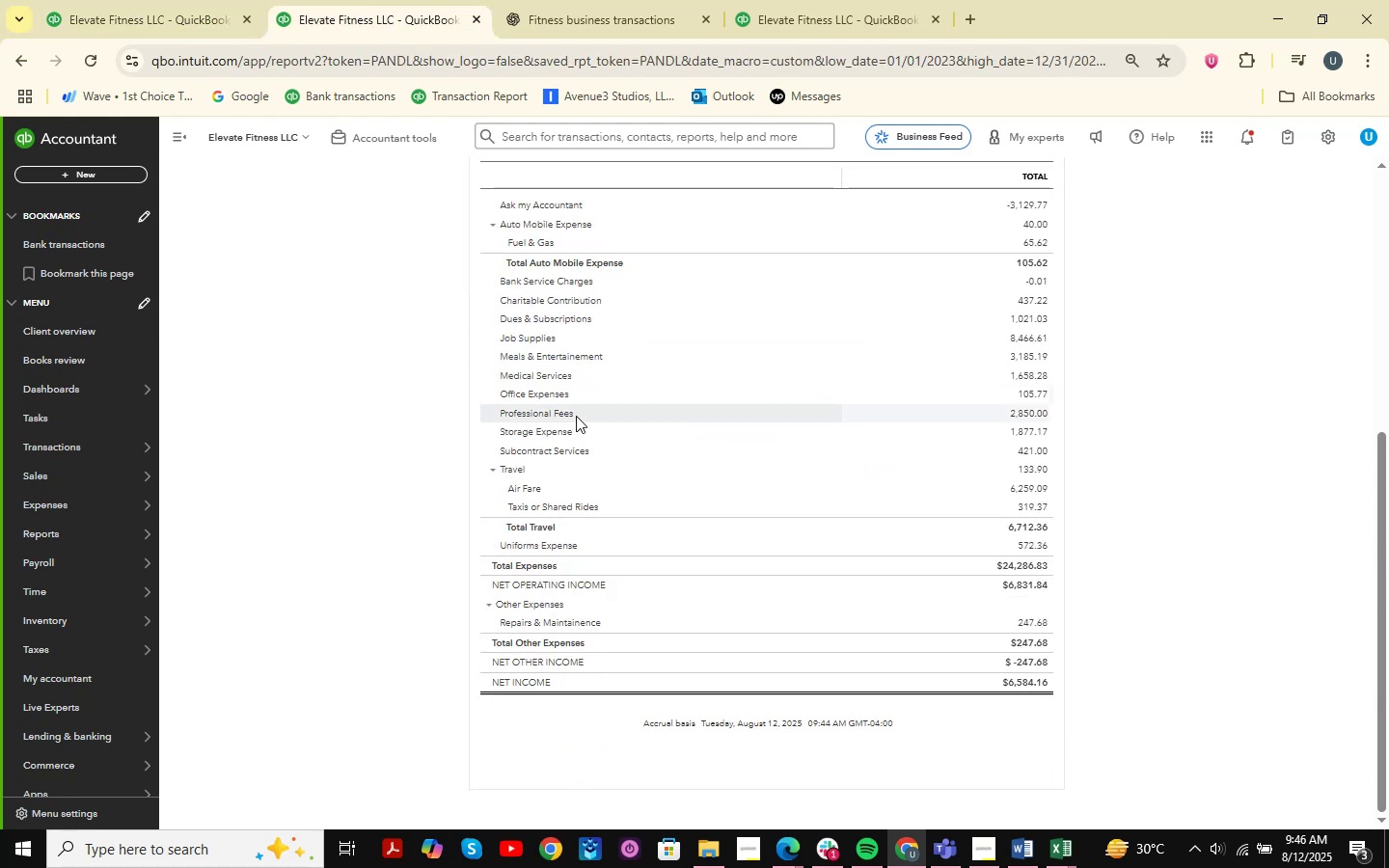 
scroll: coordinate [575, 410], scroll_direction: up, amount: 5.0
 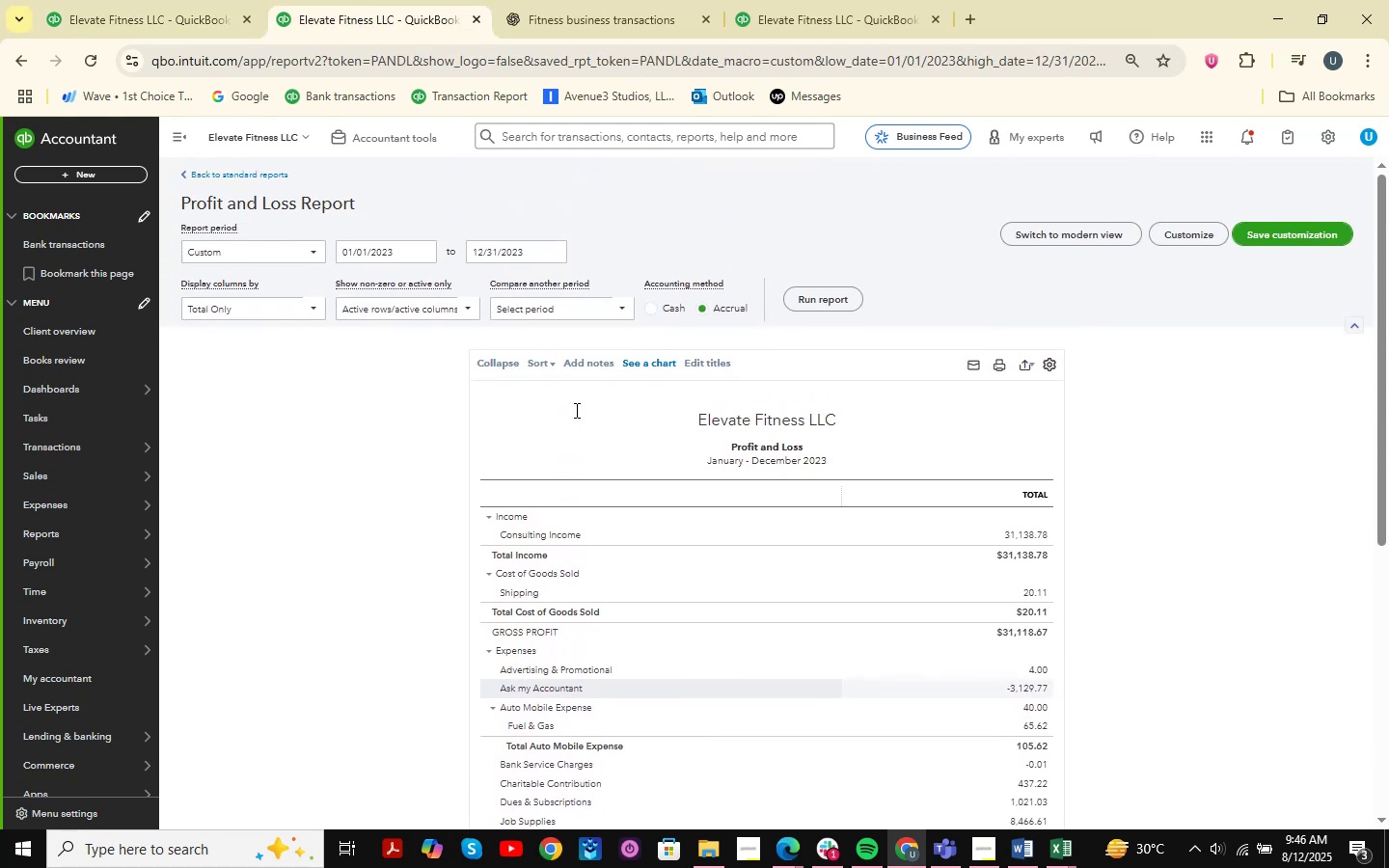 
scroll: coordinate [575, 410], scroll_direction: down, amount: 6.0
 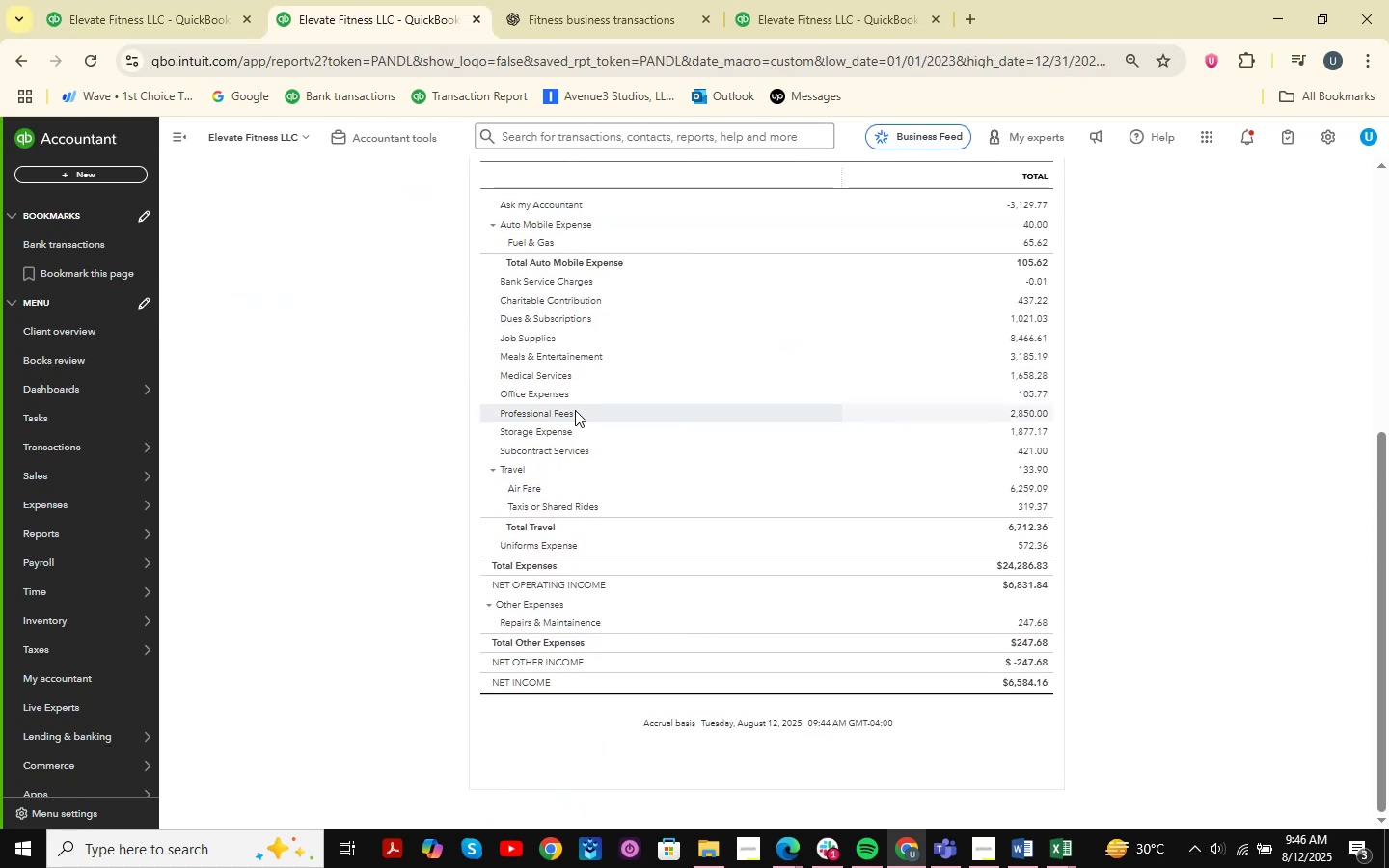 
scroll: coordinate [575, 410], scroll_direction: up, amount: 1.0
 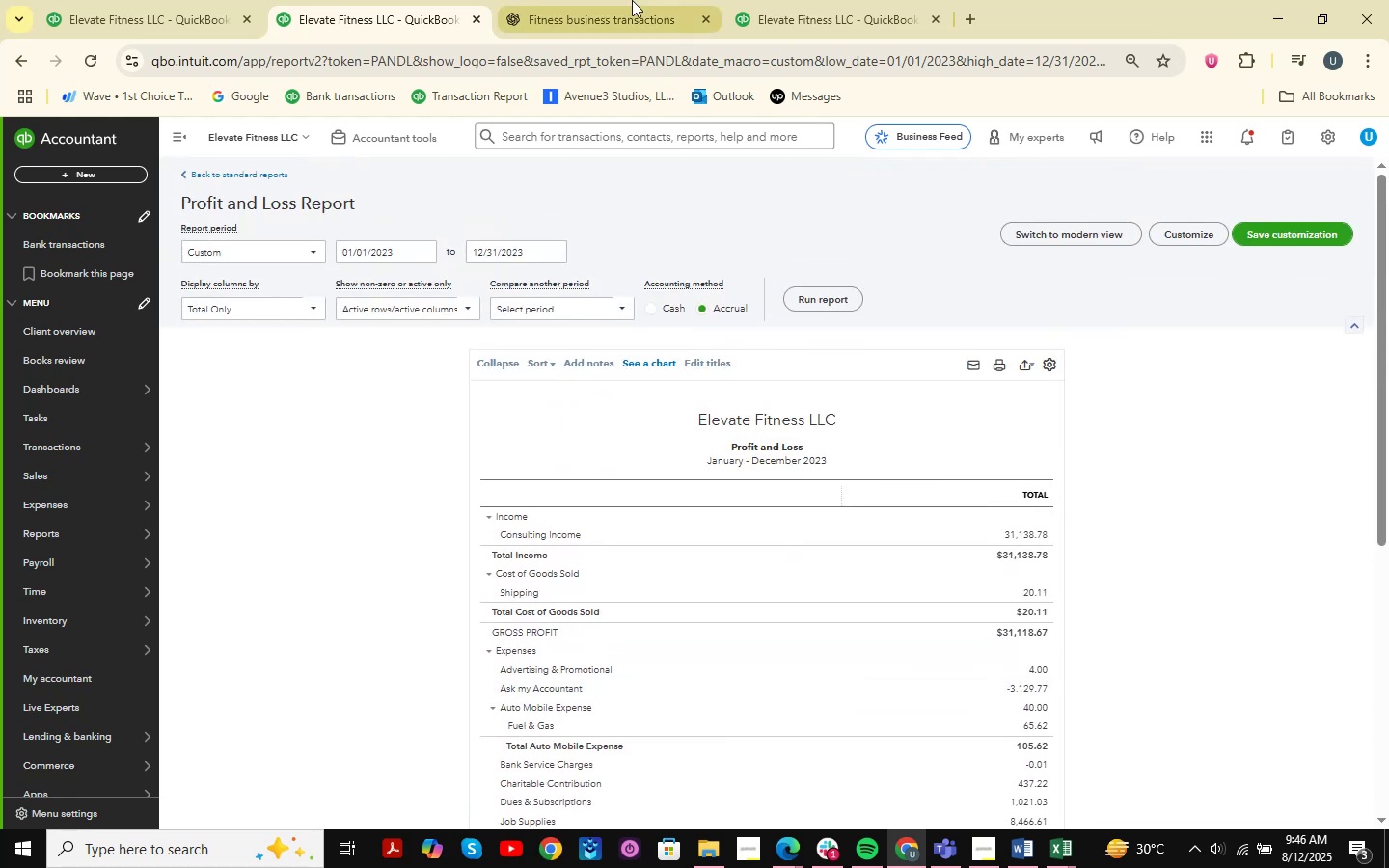 
left_click([632, 0])
 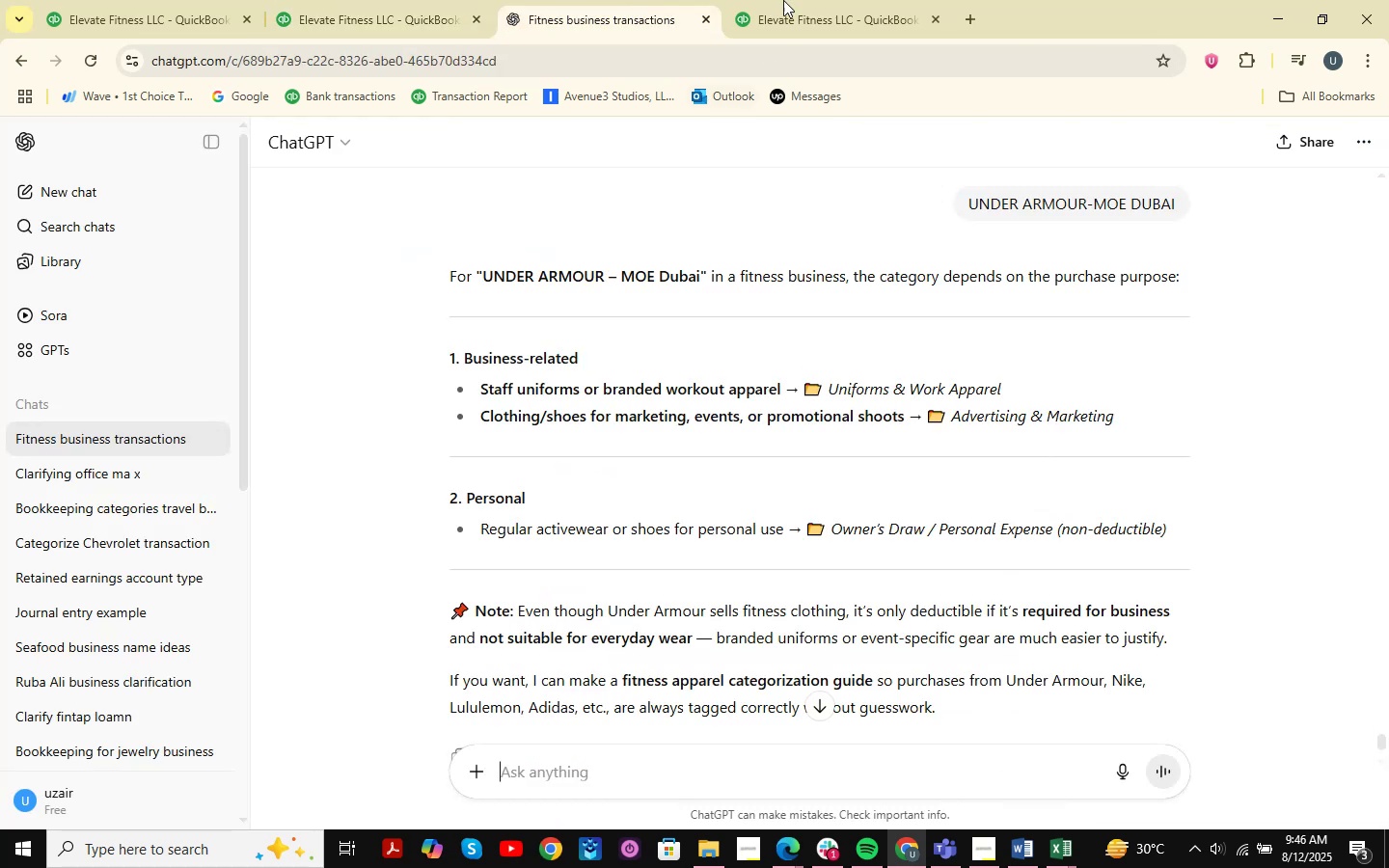 
left_click([791, 0])
 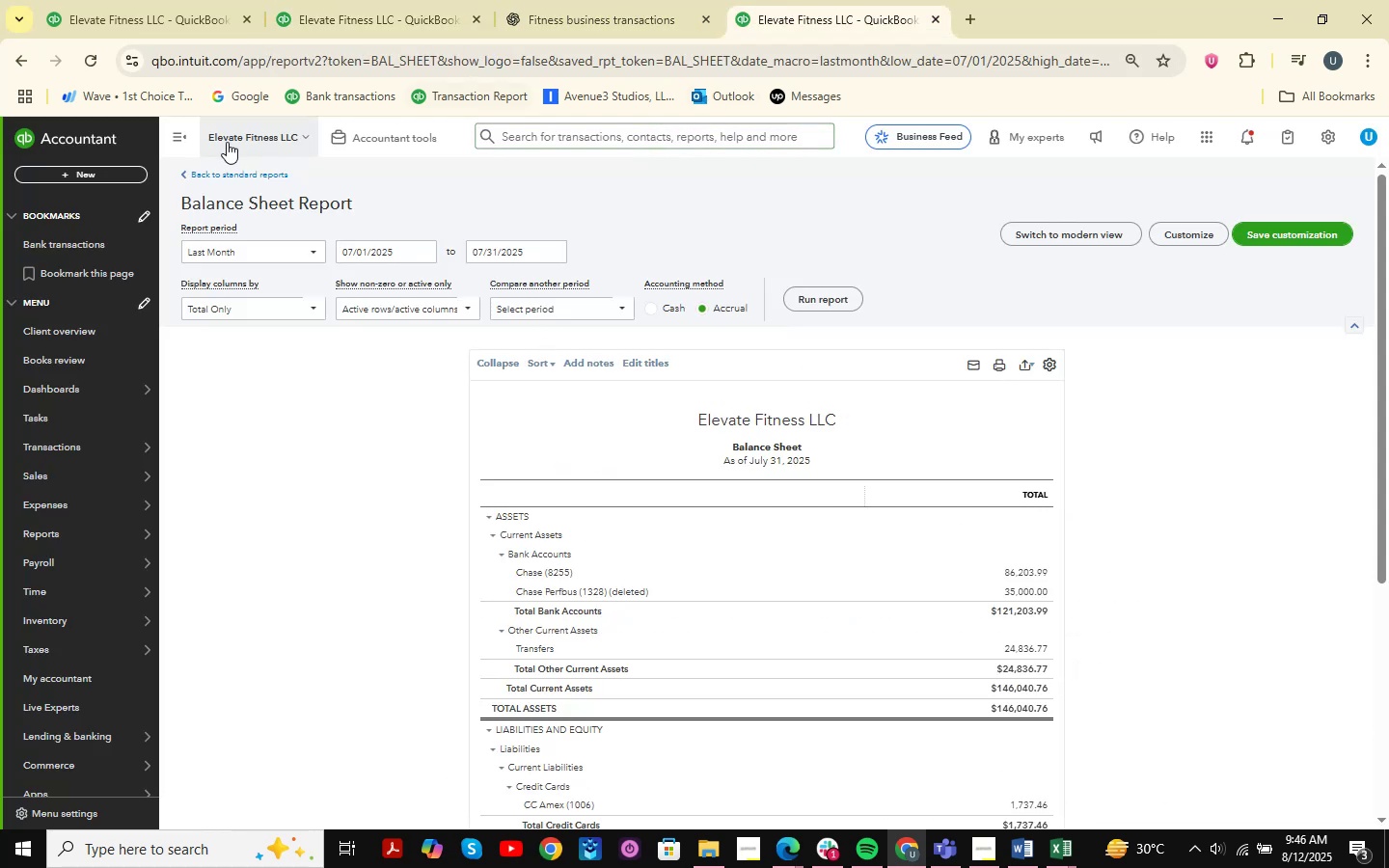 
left_click([369, 0])
 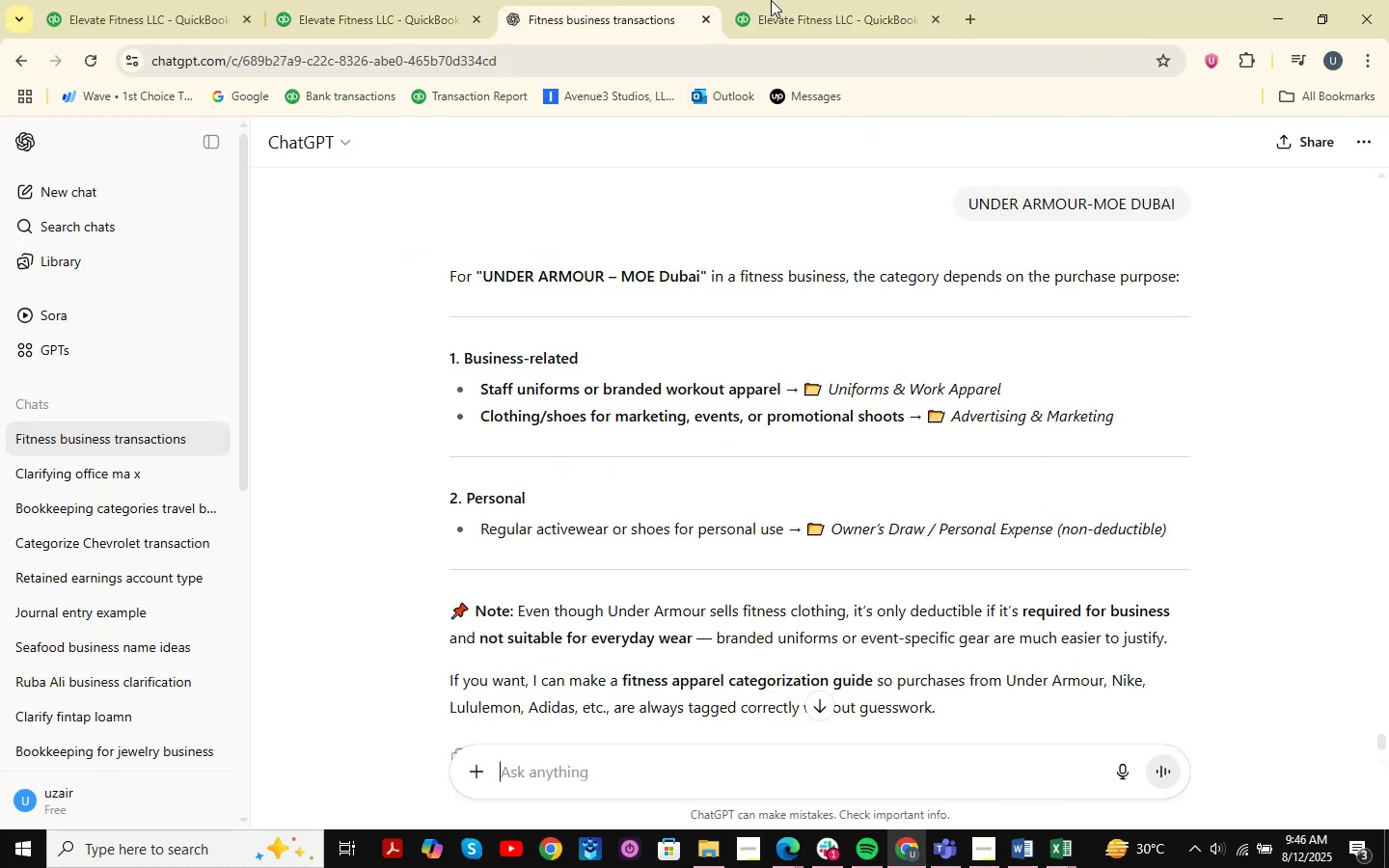 
double_click([817, 0])
 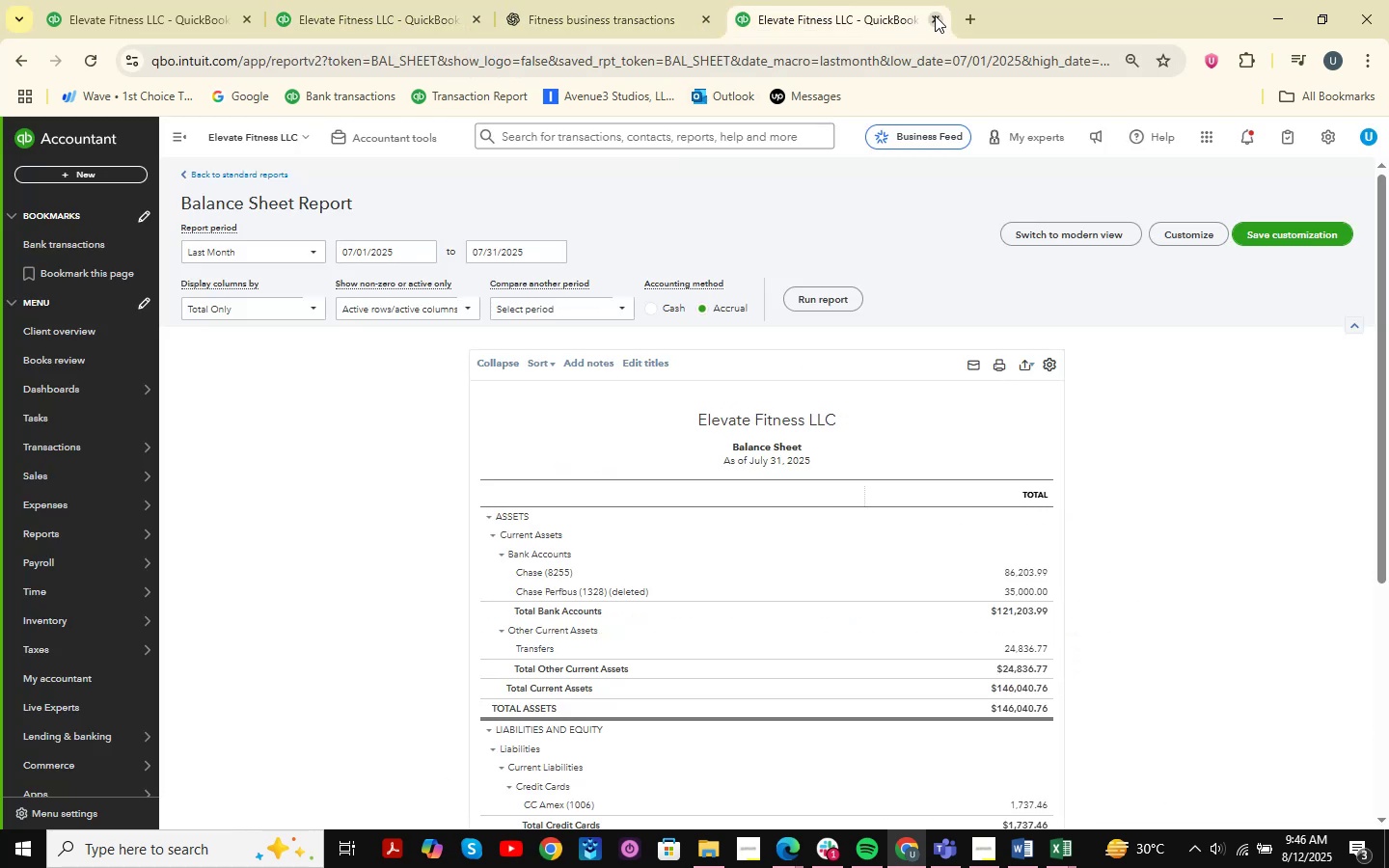 
left_click([935, 15])
 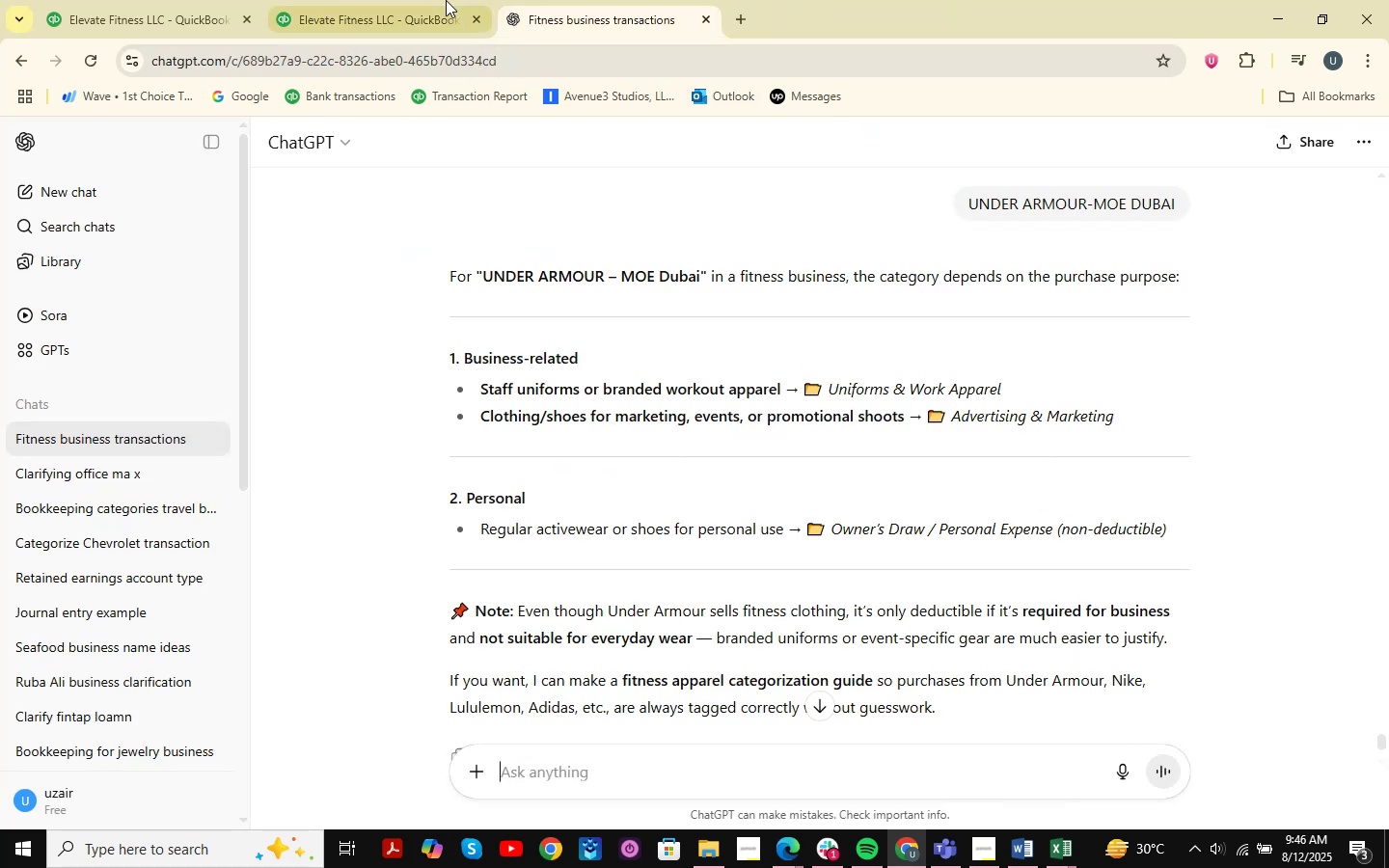 
left_click([445, 0])
 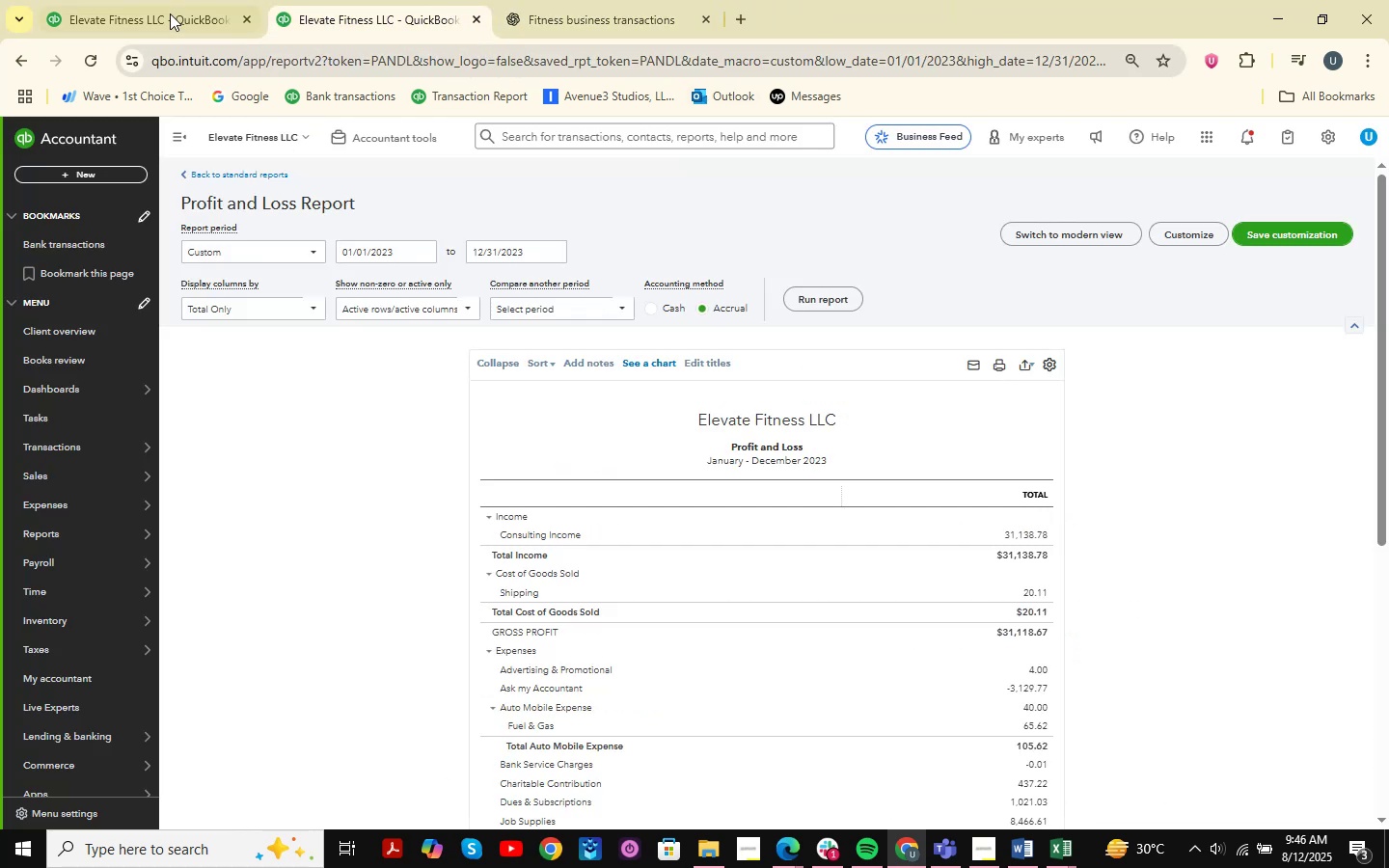 